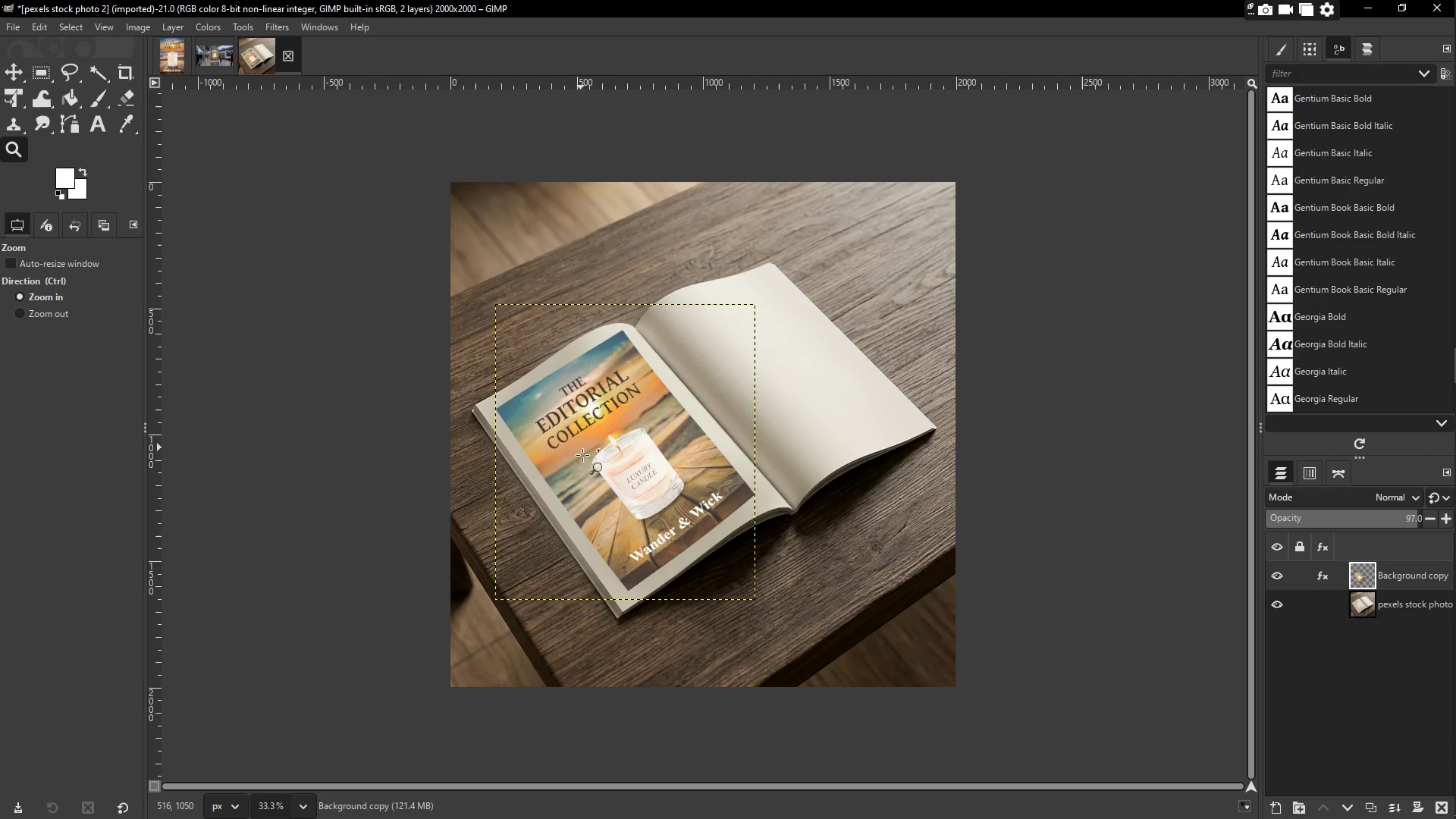 
double_click([588, 457])
 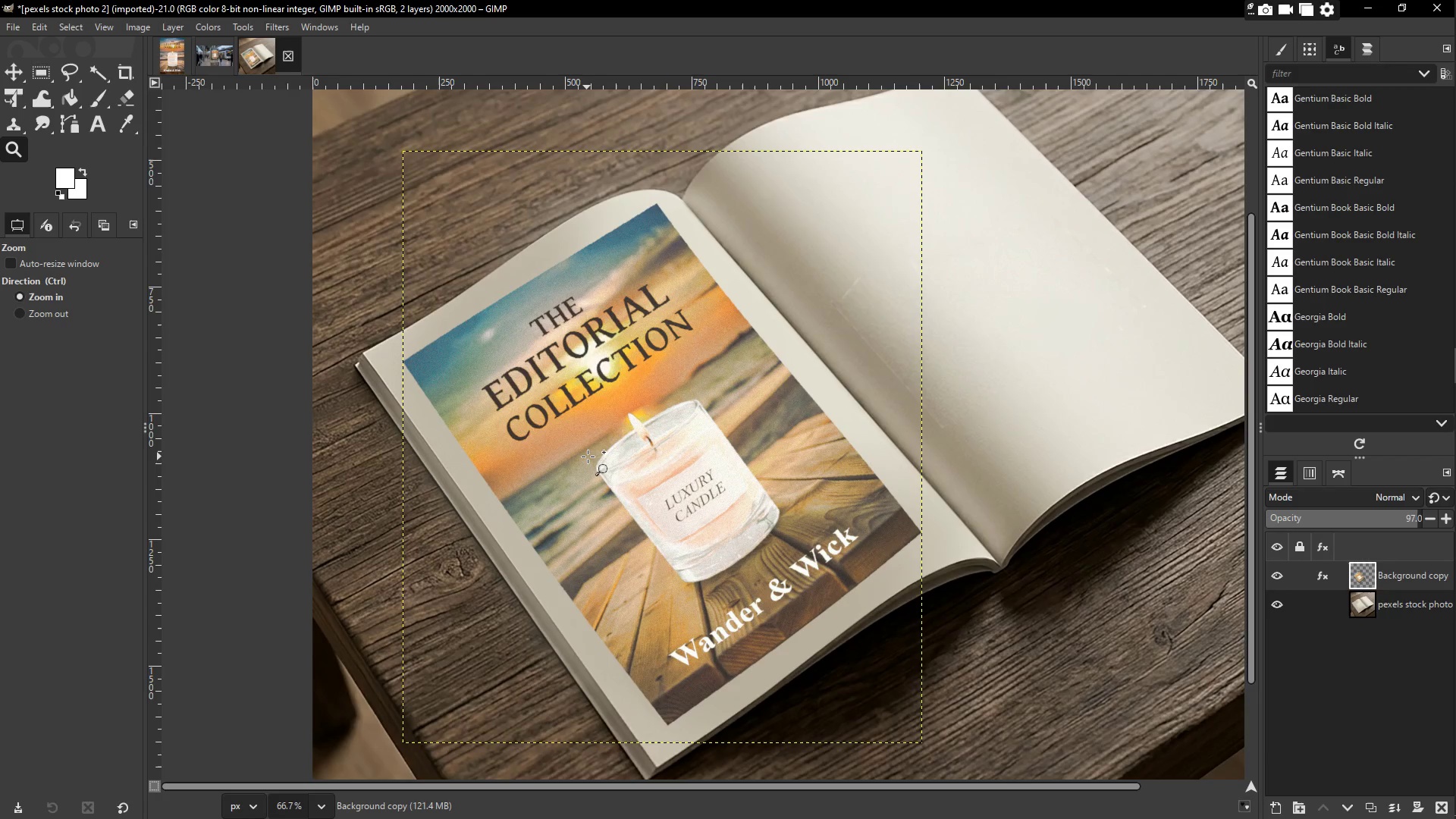 
triple_click([588, 457])
 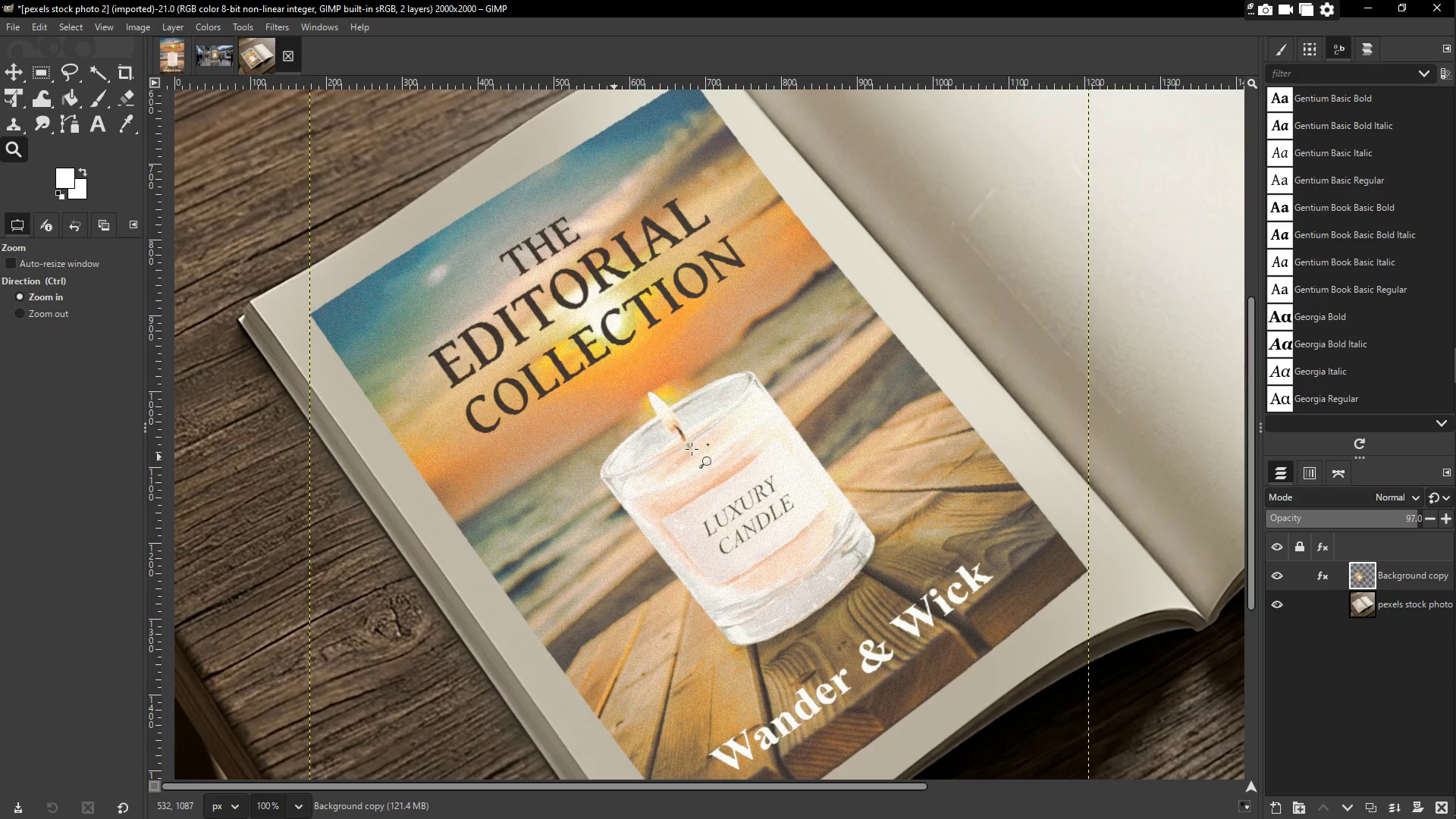 
scroll: coordinate [843, 459], scroll_direction: up, amount: 1.0
 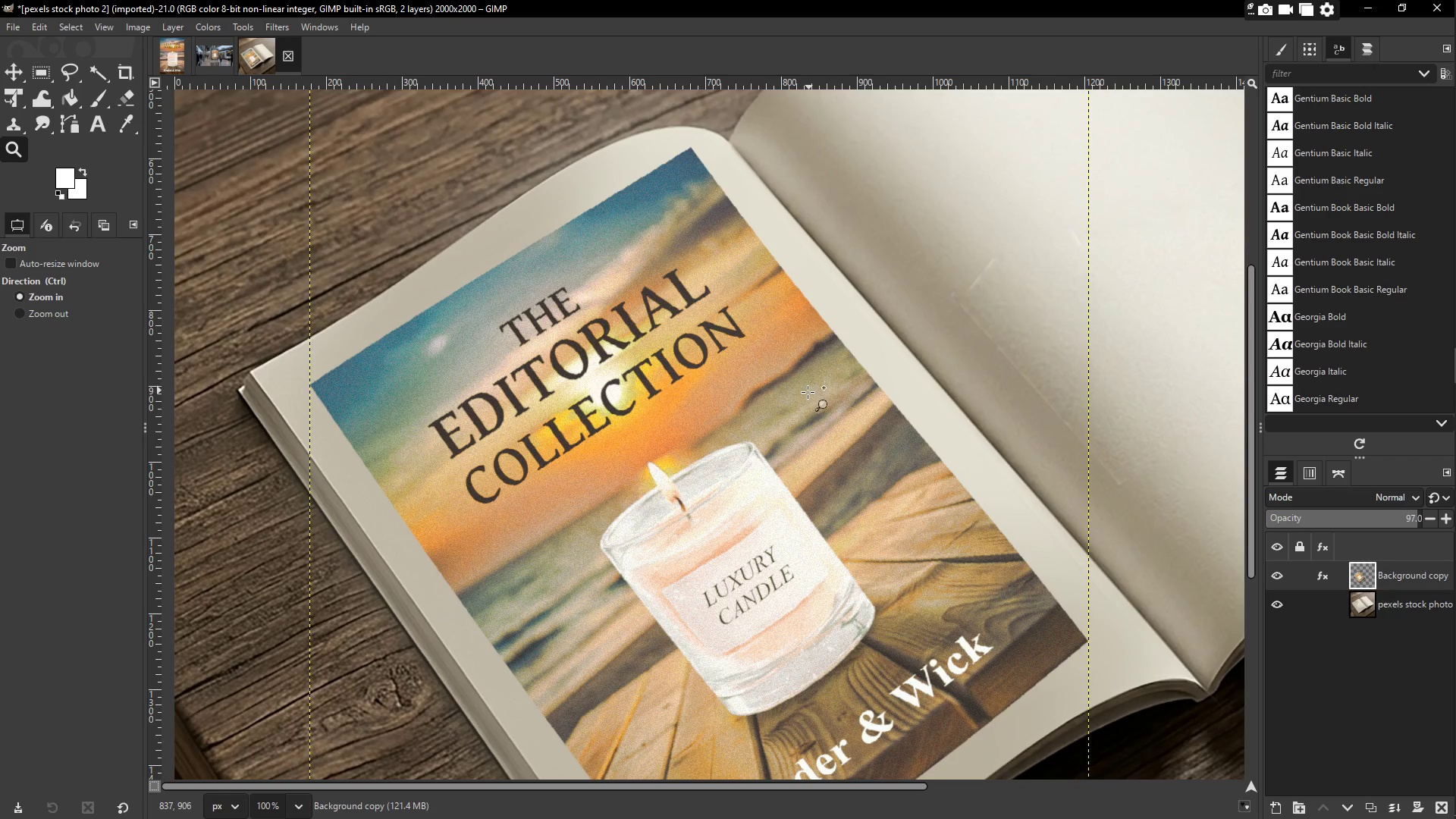 
scroll: coordinate [791, 400], scroll_direction: down, amount: 2.0
 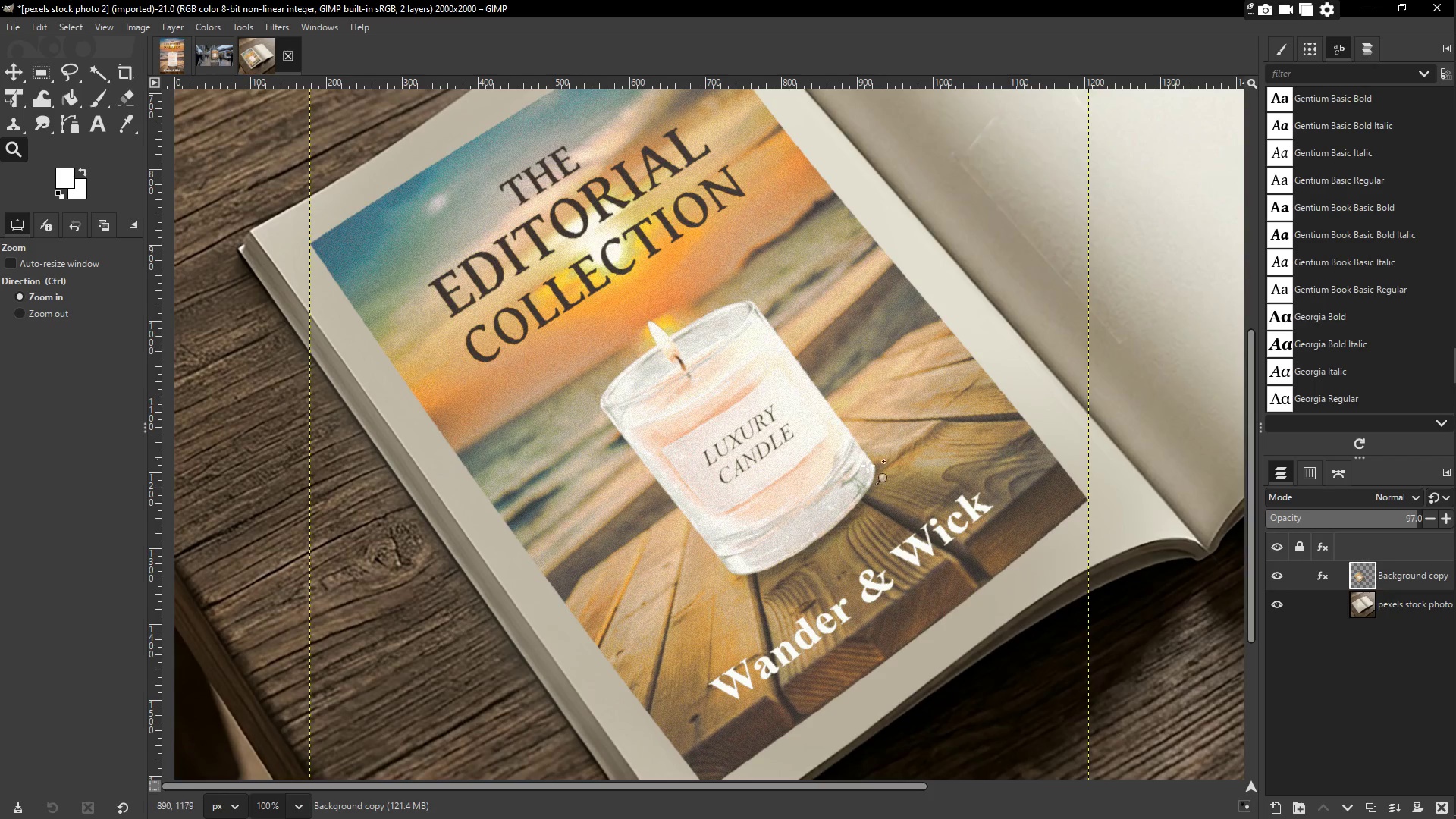 
scroll: coordinate [874, 466], scroll_direction: none, amount: 0.0
 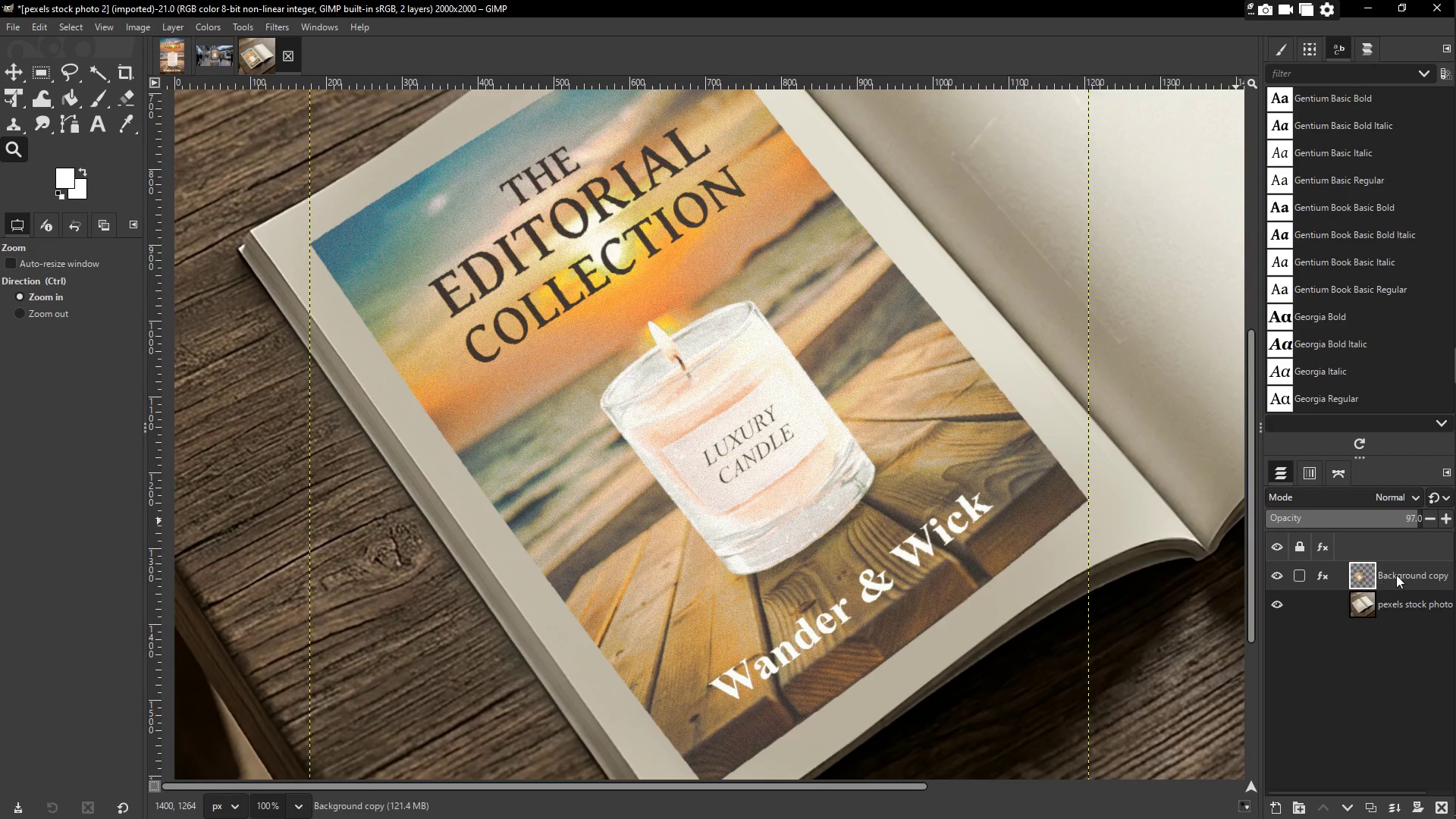 
double_click([1405, 570])
 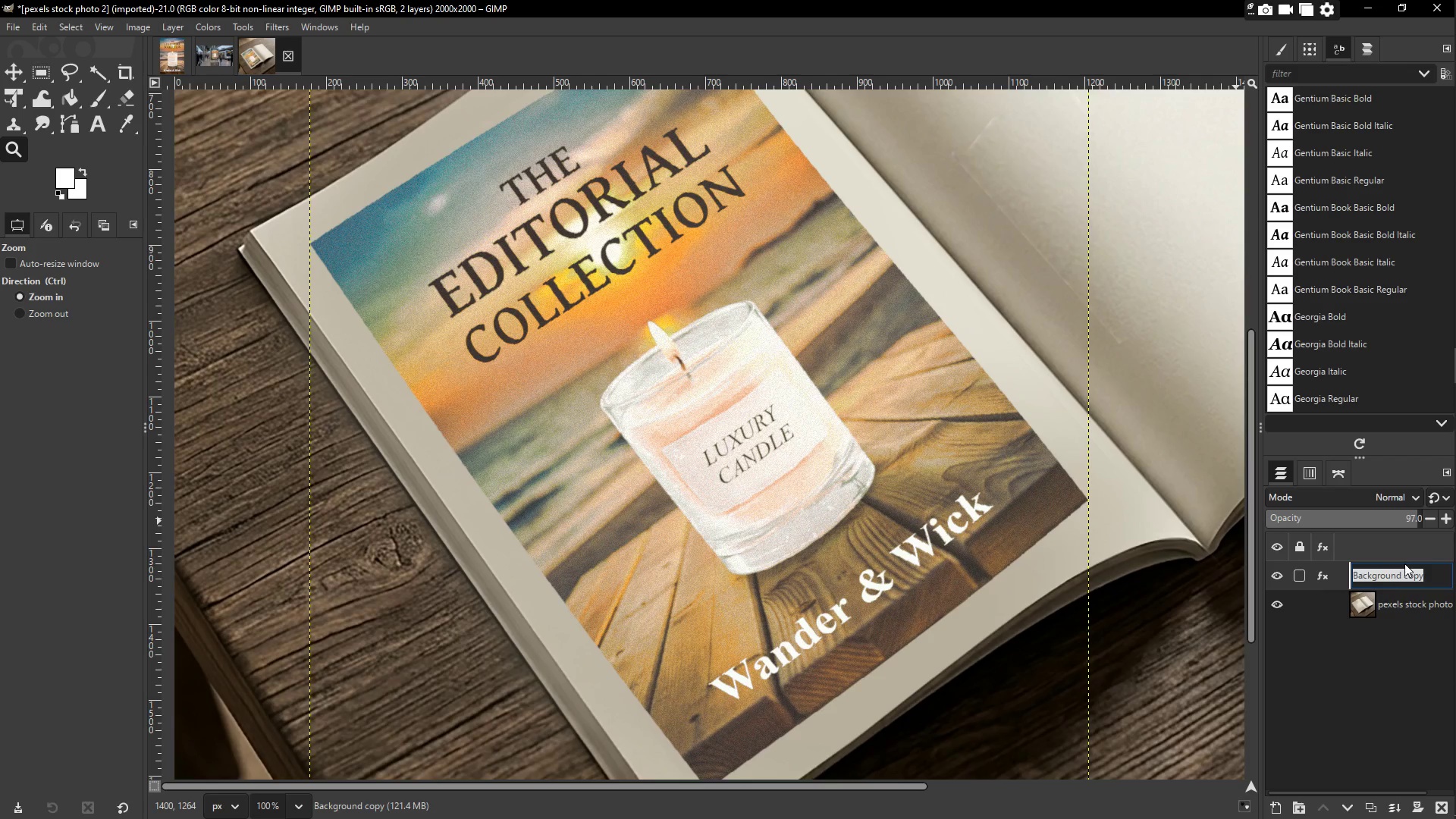 
type(artwork asset)
 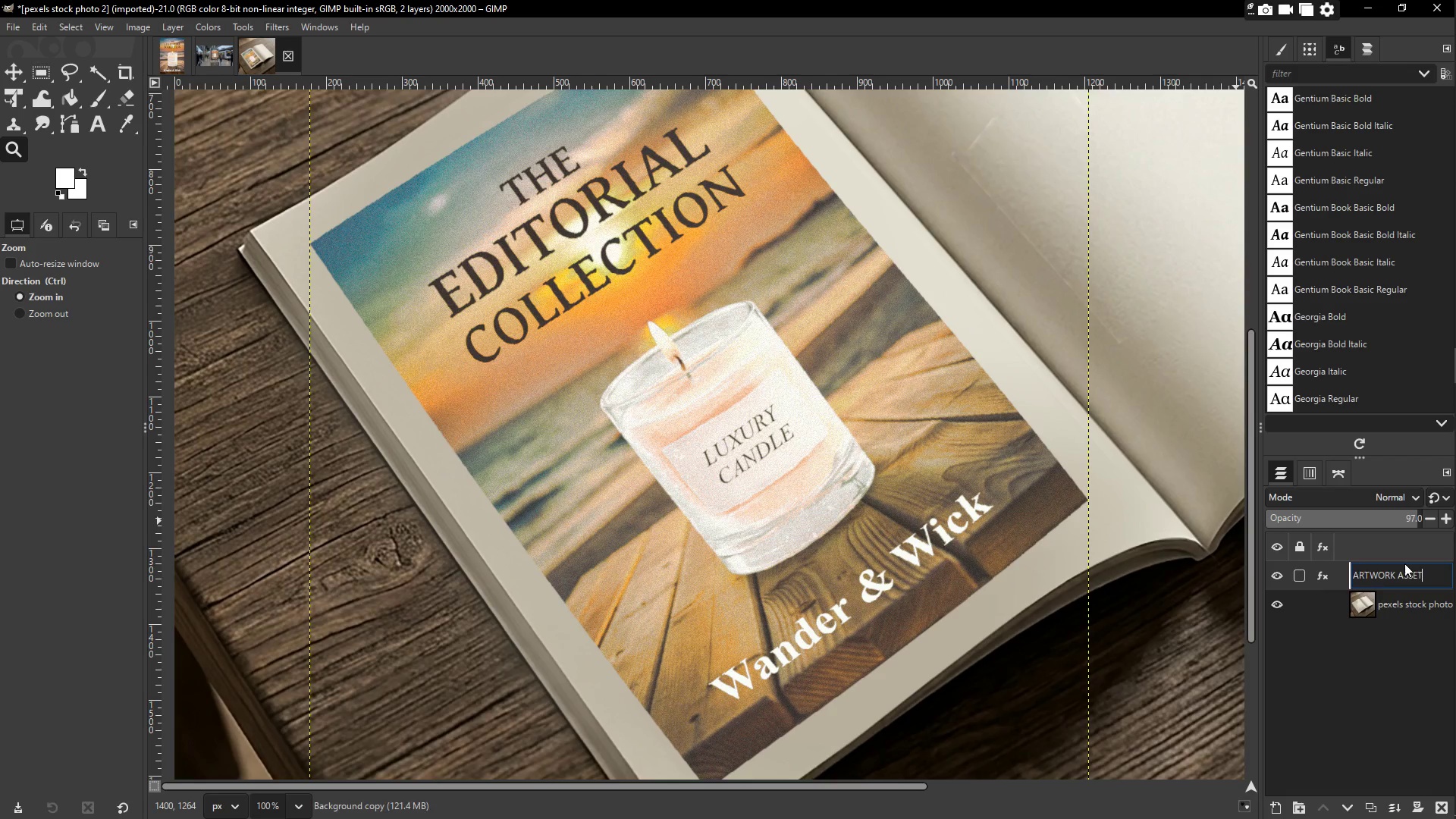 
key(Enter)
 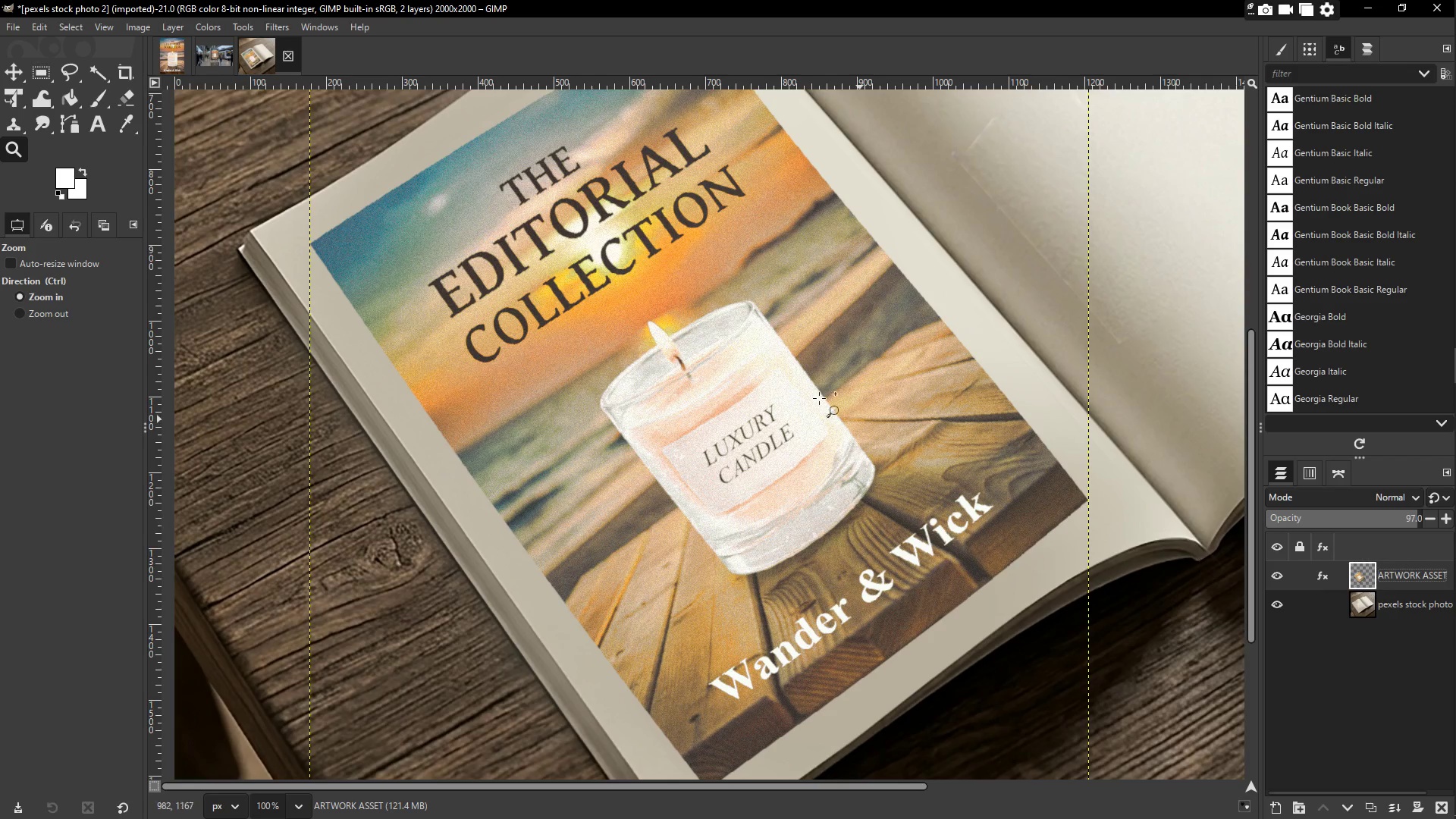 
key(Z)
 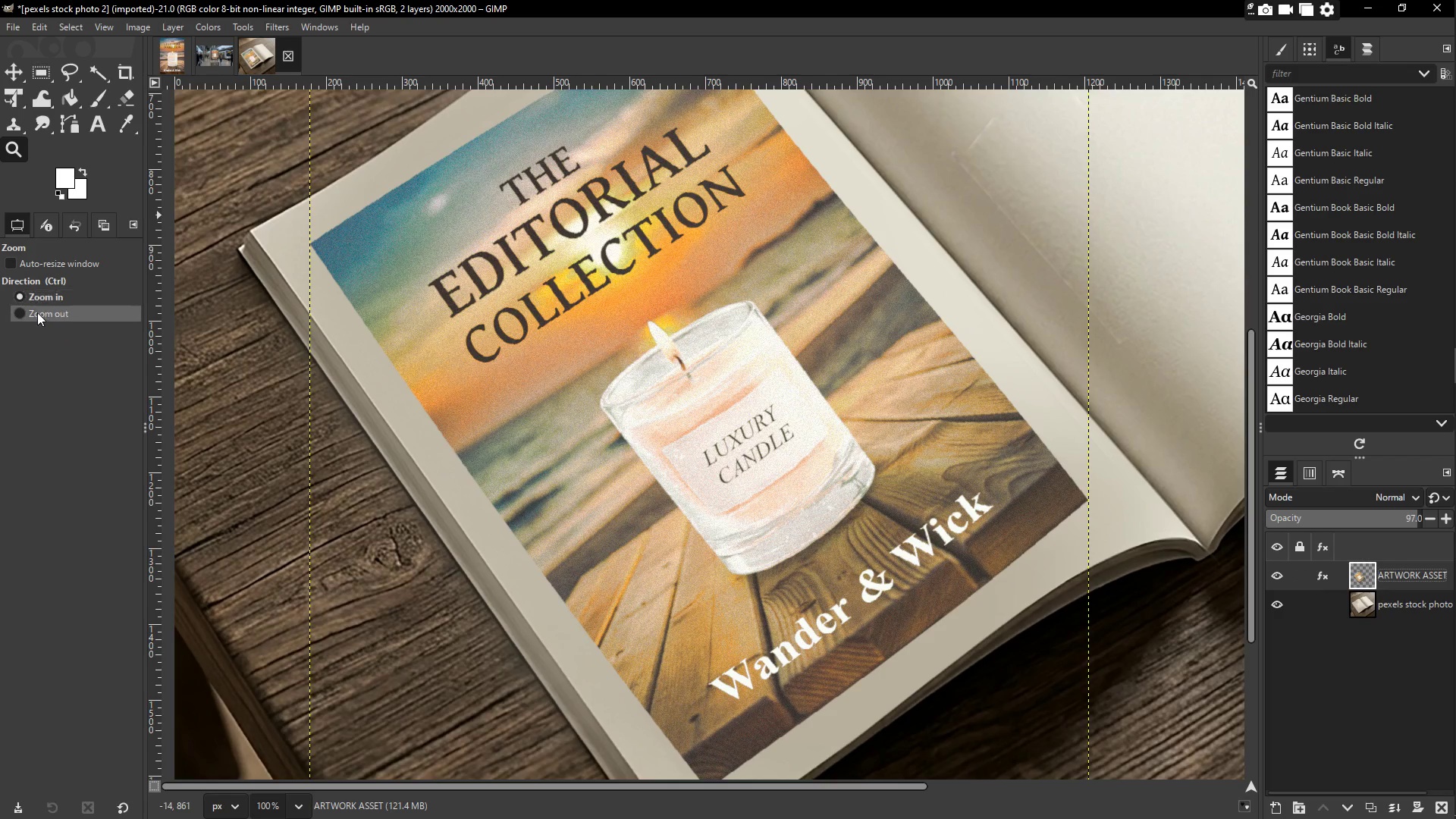 
double_click([496, 334])
 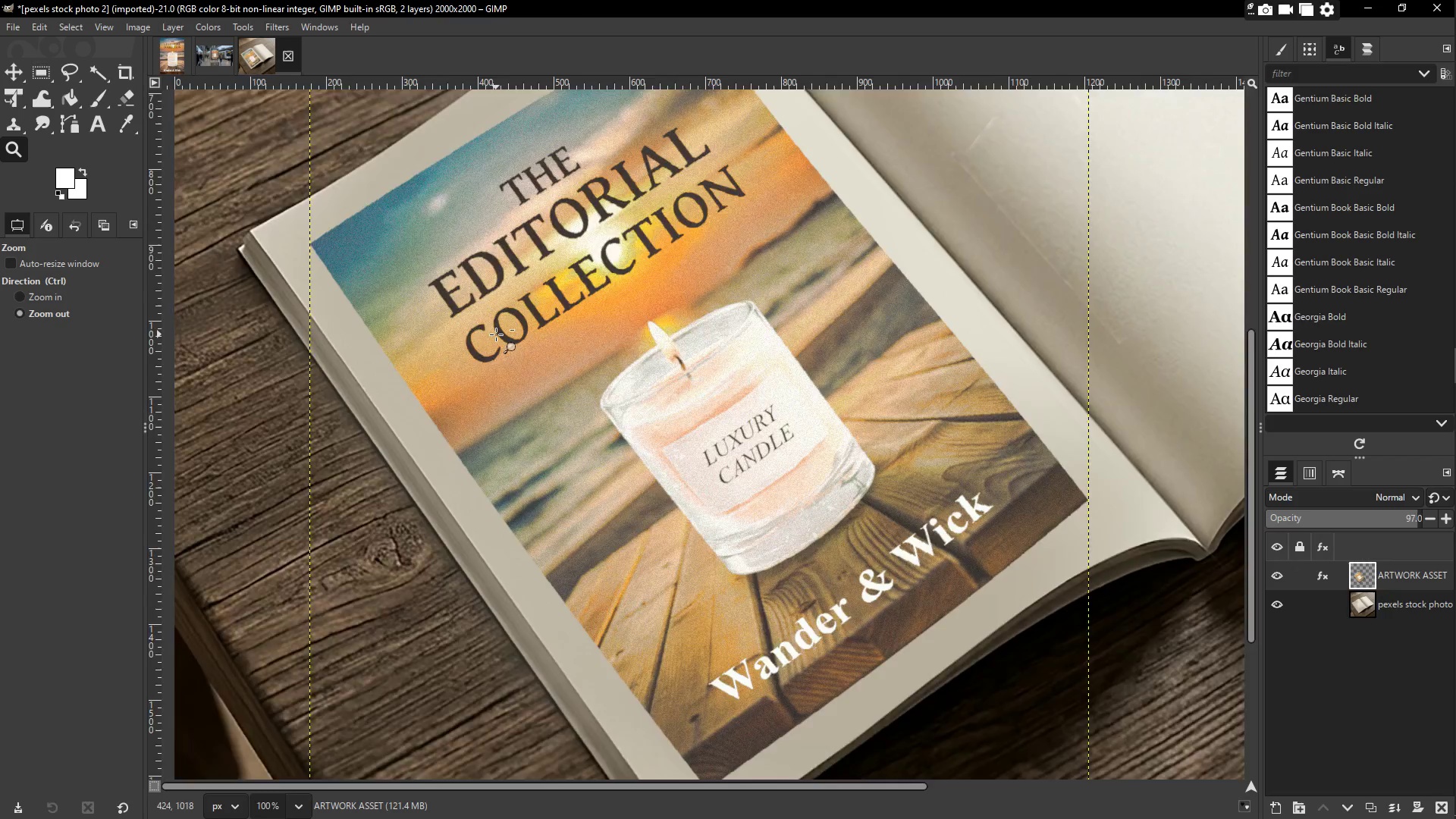 
triple_click([496, 334])
 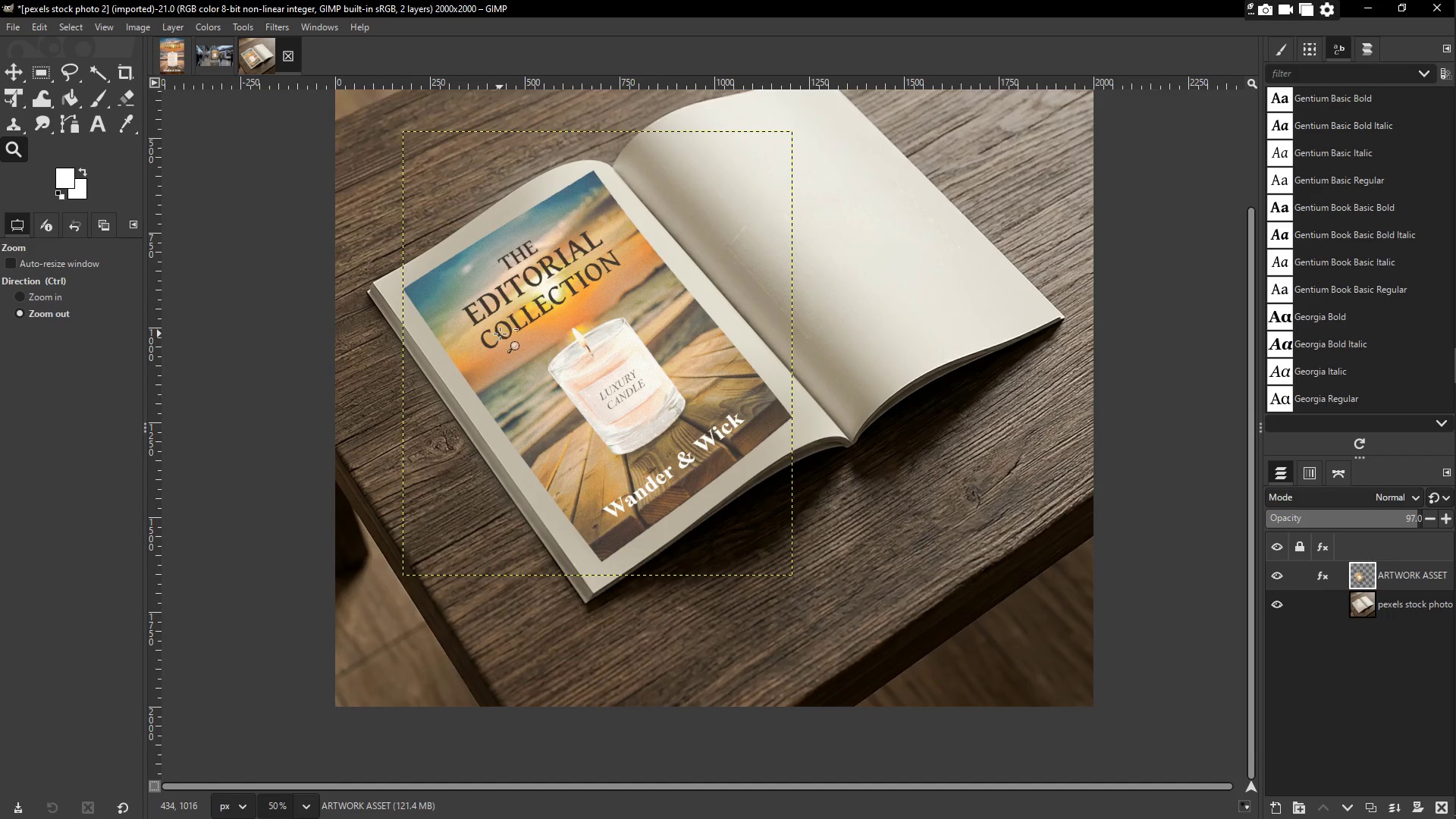 
scroll: coordinate [500, 334], scroll_direction: up, amount: 2.0
 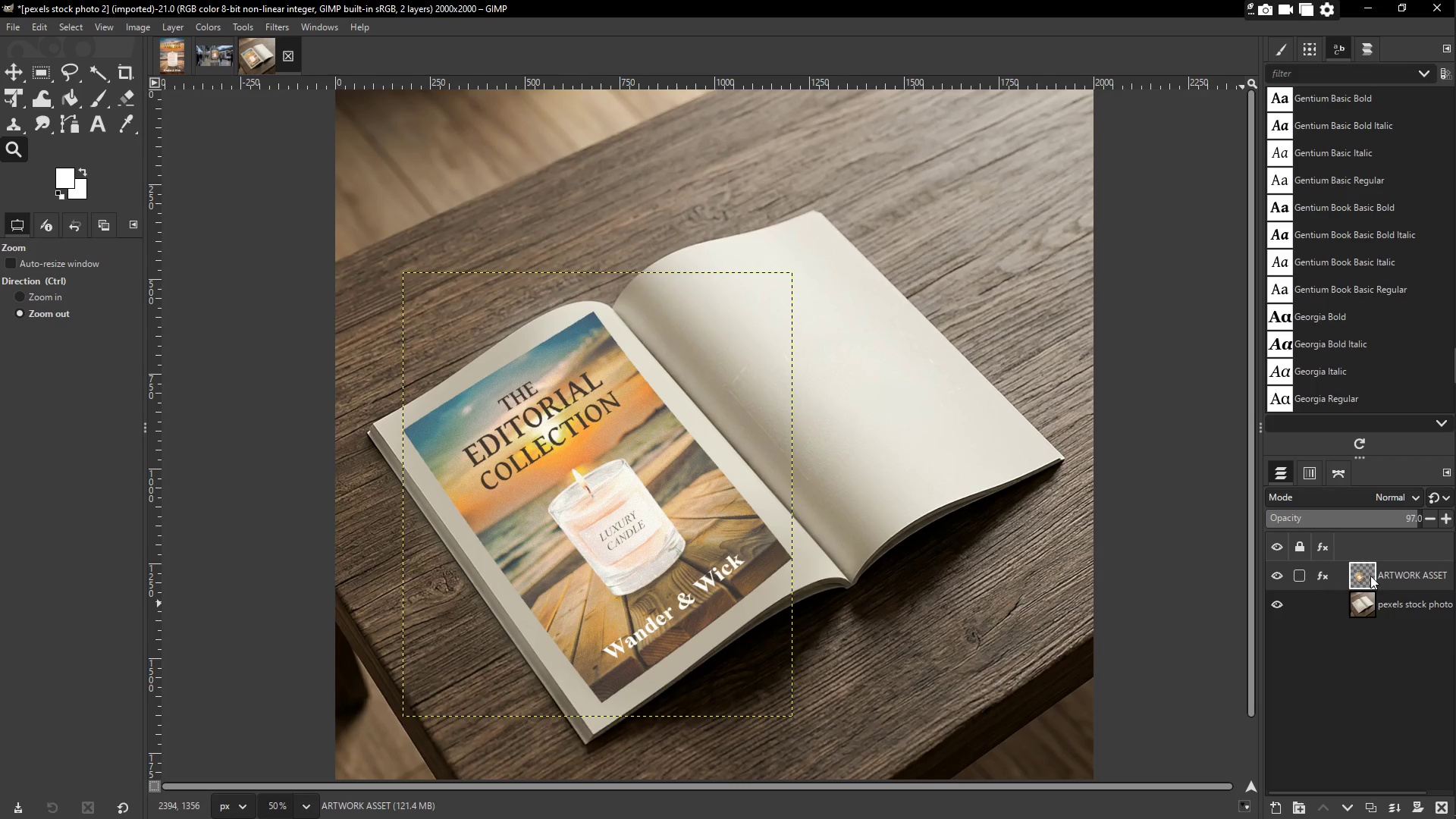 
wait(5.16)
 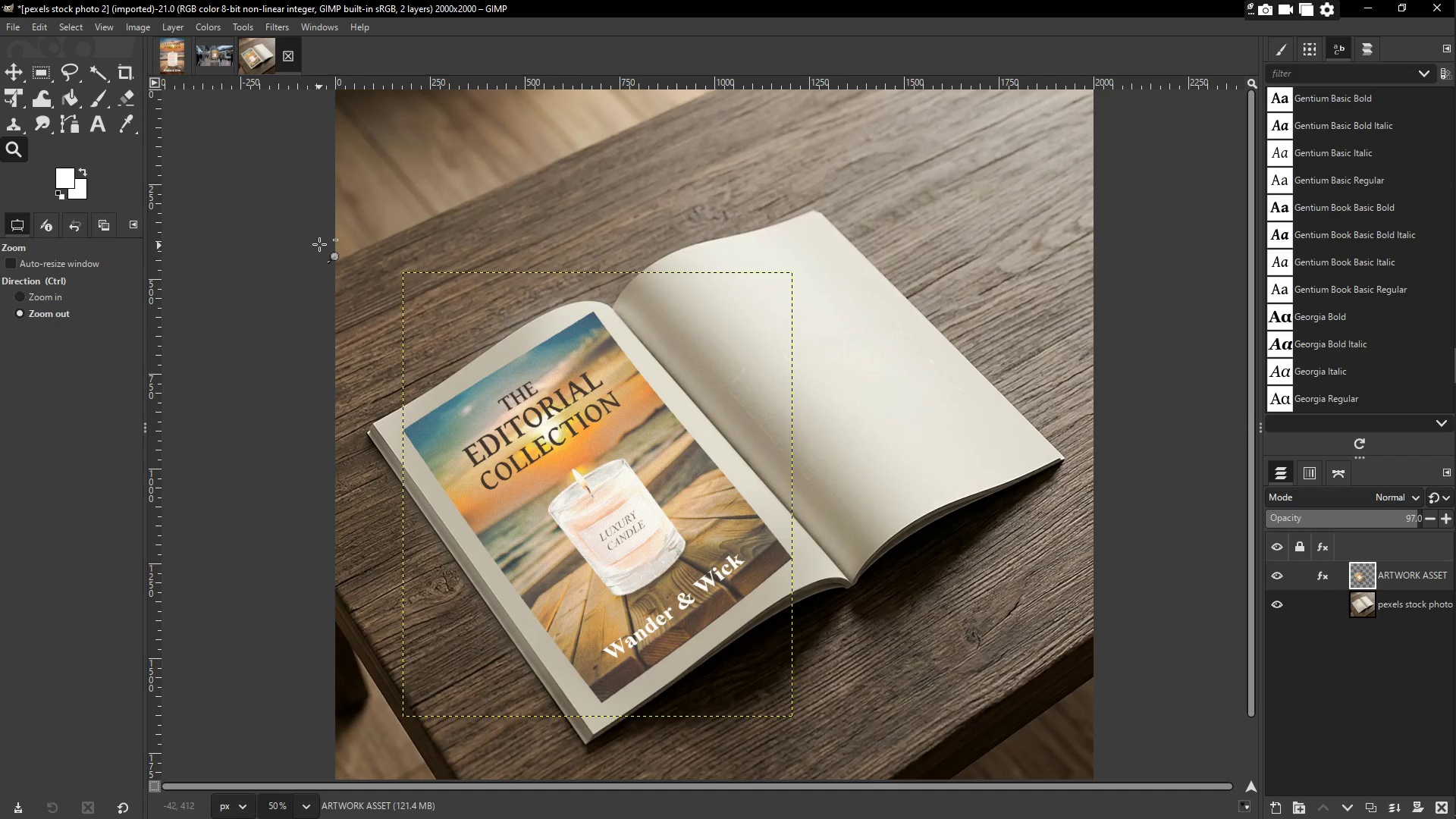 
left_click([1410, 581])
 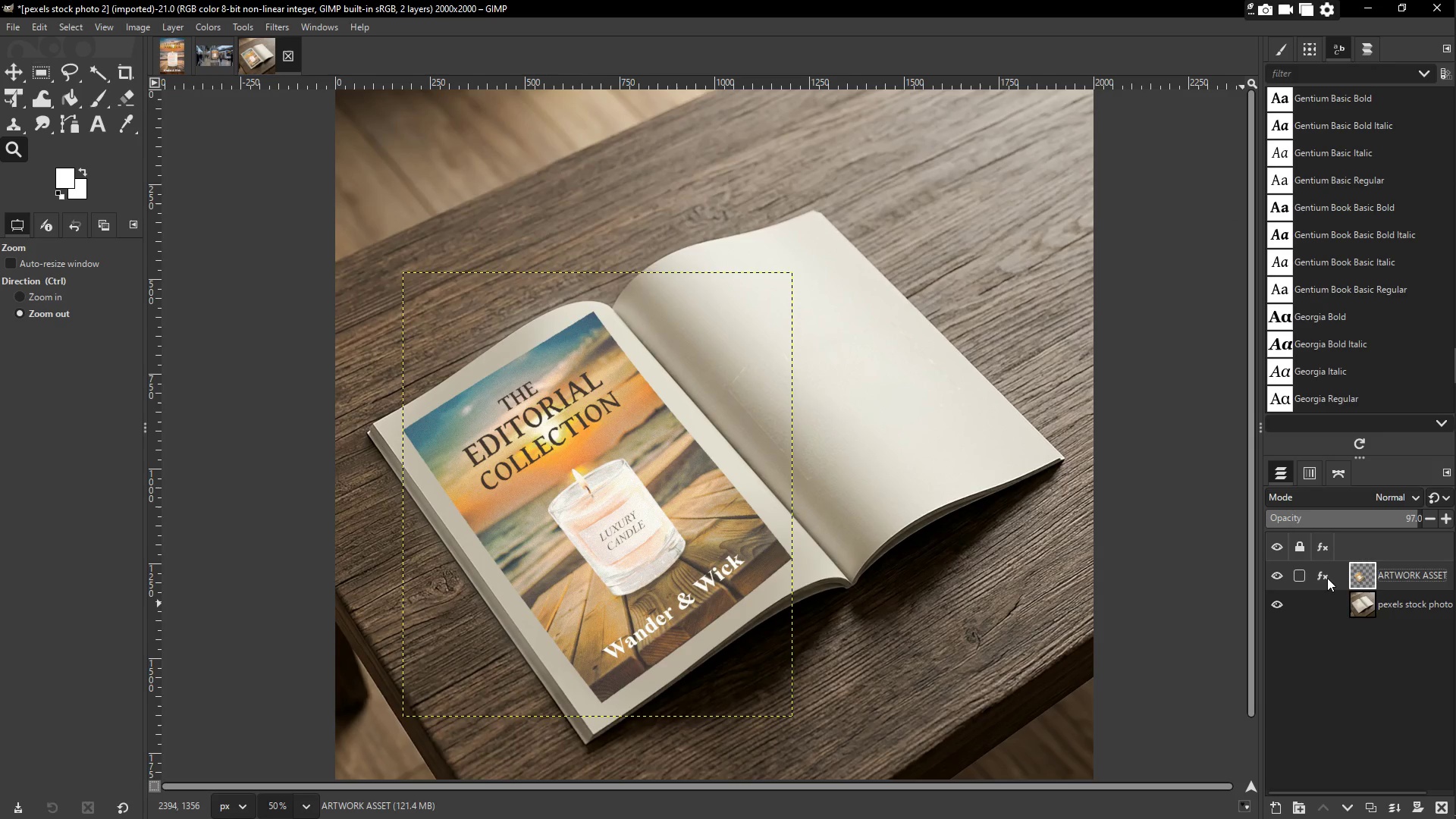 
left_click([1321, 576])
 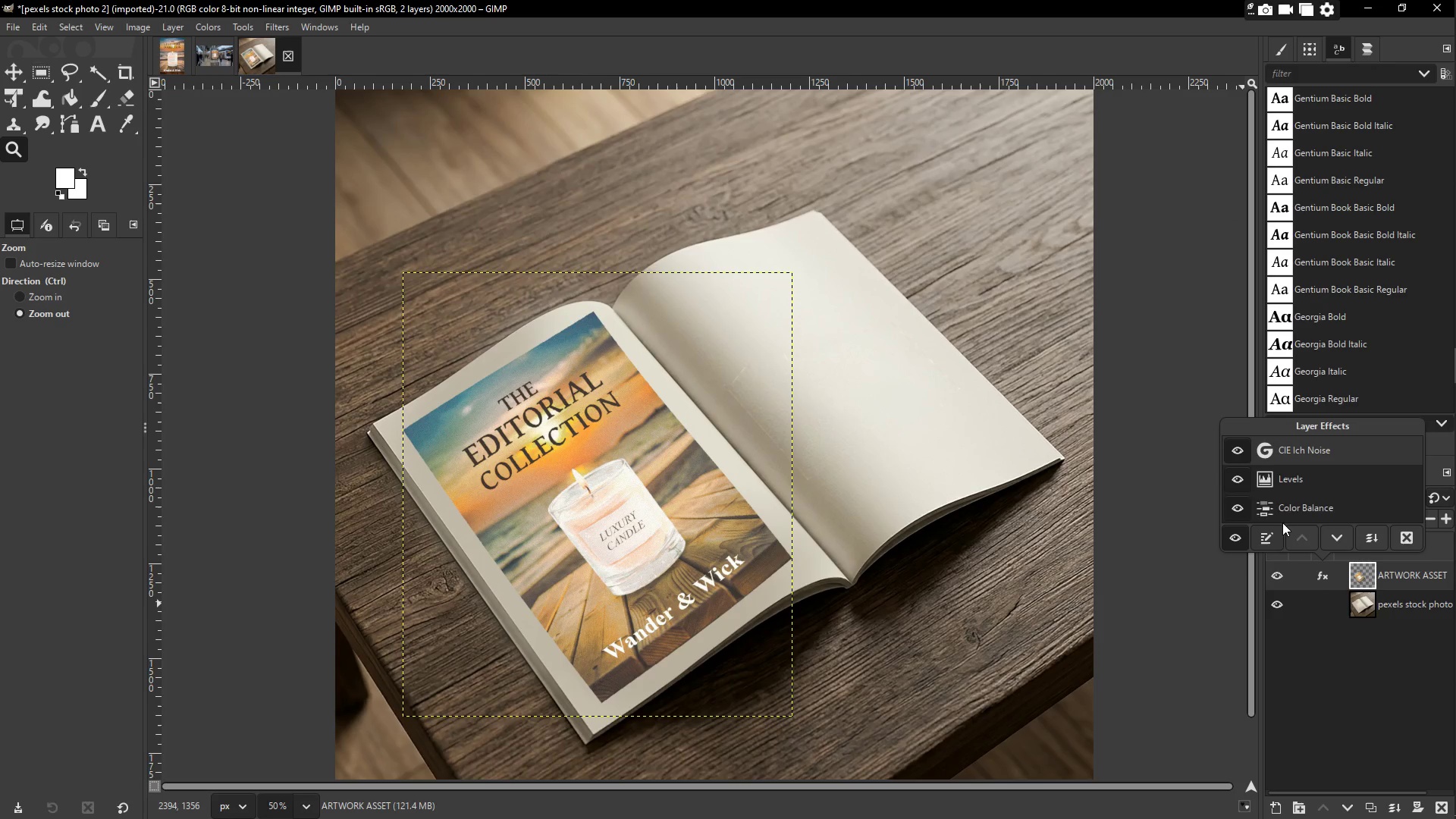 
scroll: coordinate [1300, 491], scroll_direction: down, amount: 4.0
 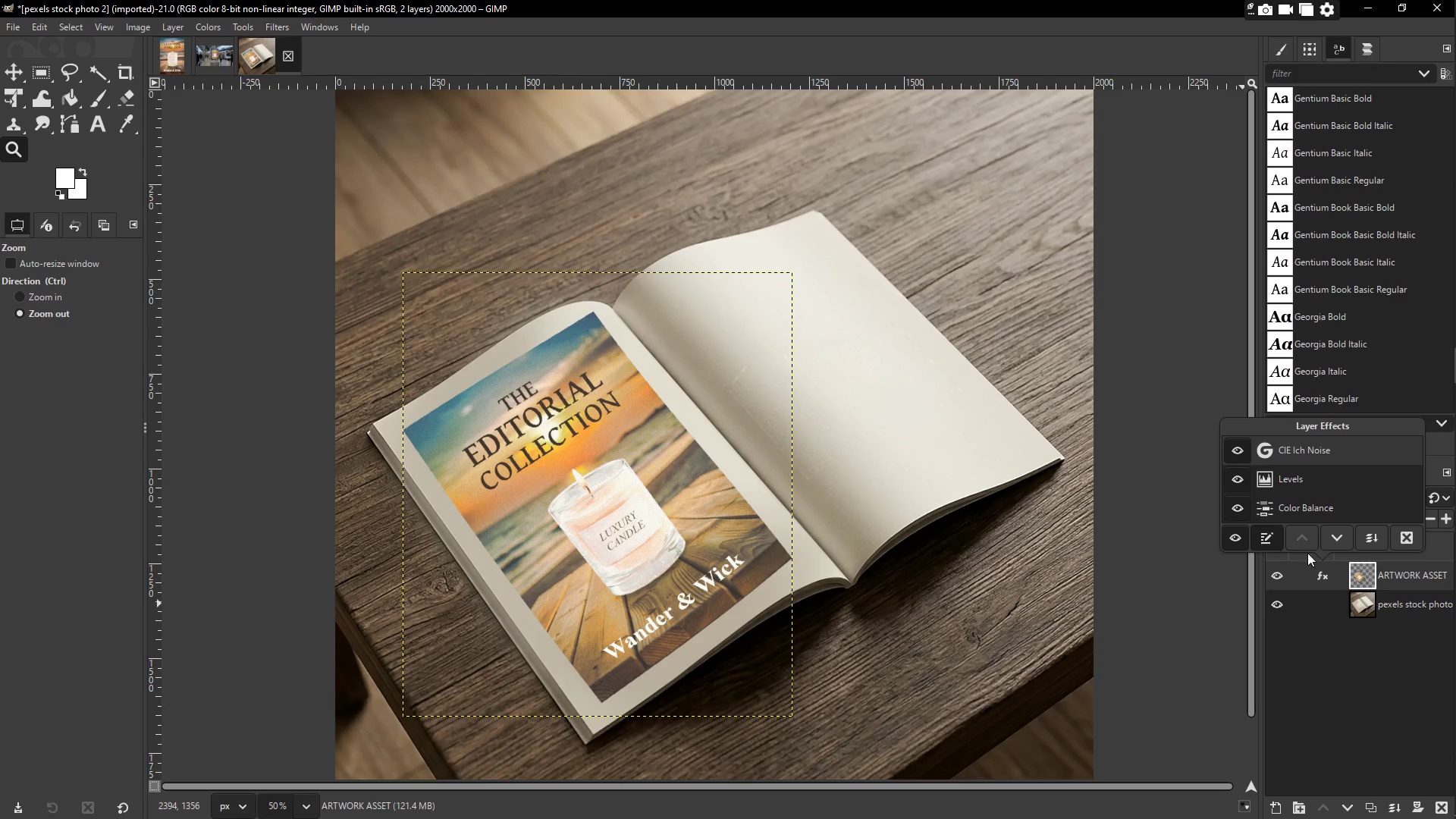 
left_click([1397, 700])
 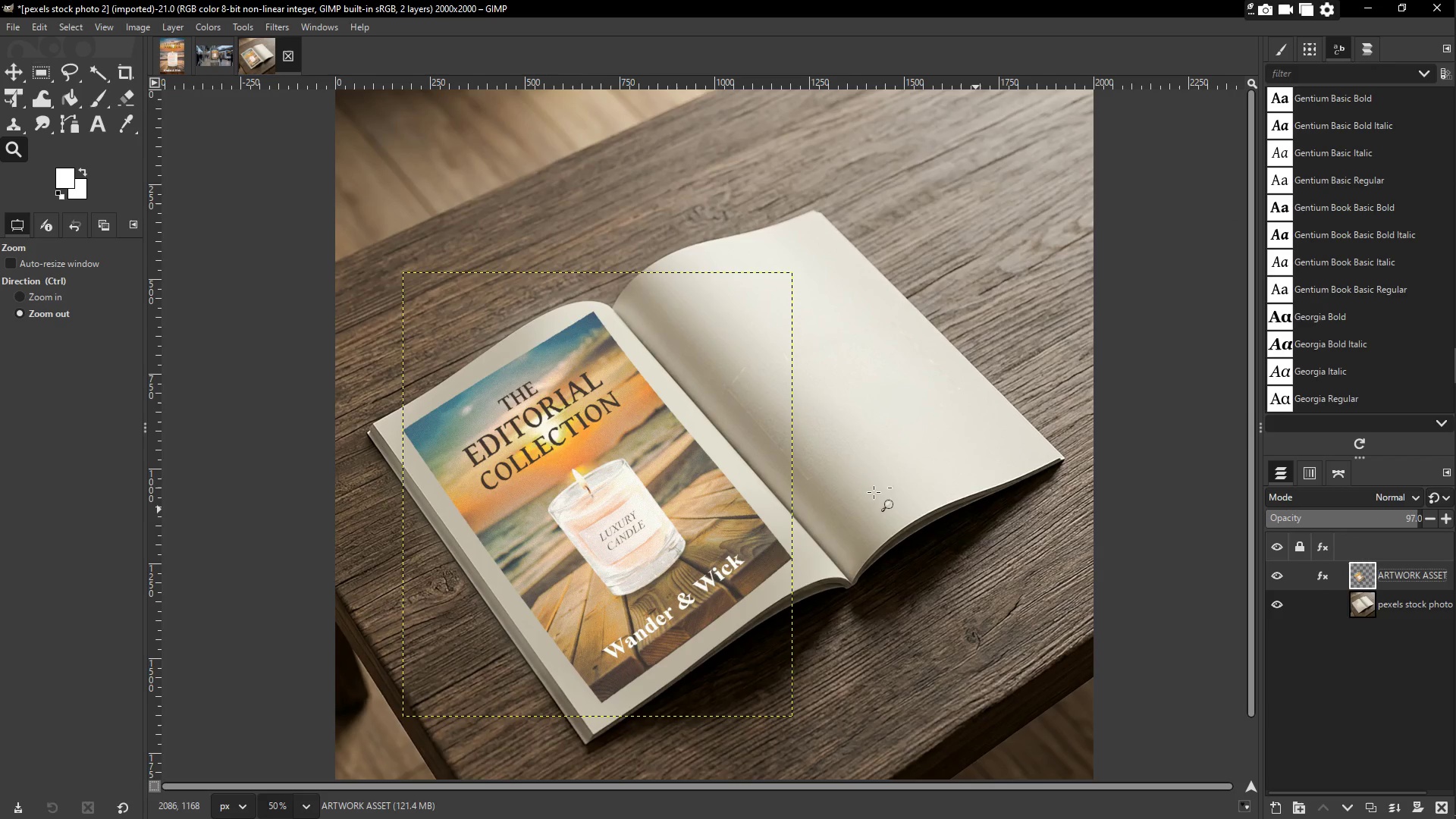 
right_click([548, 455])
 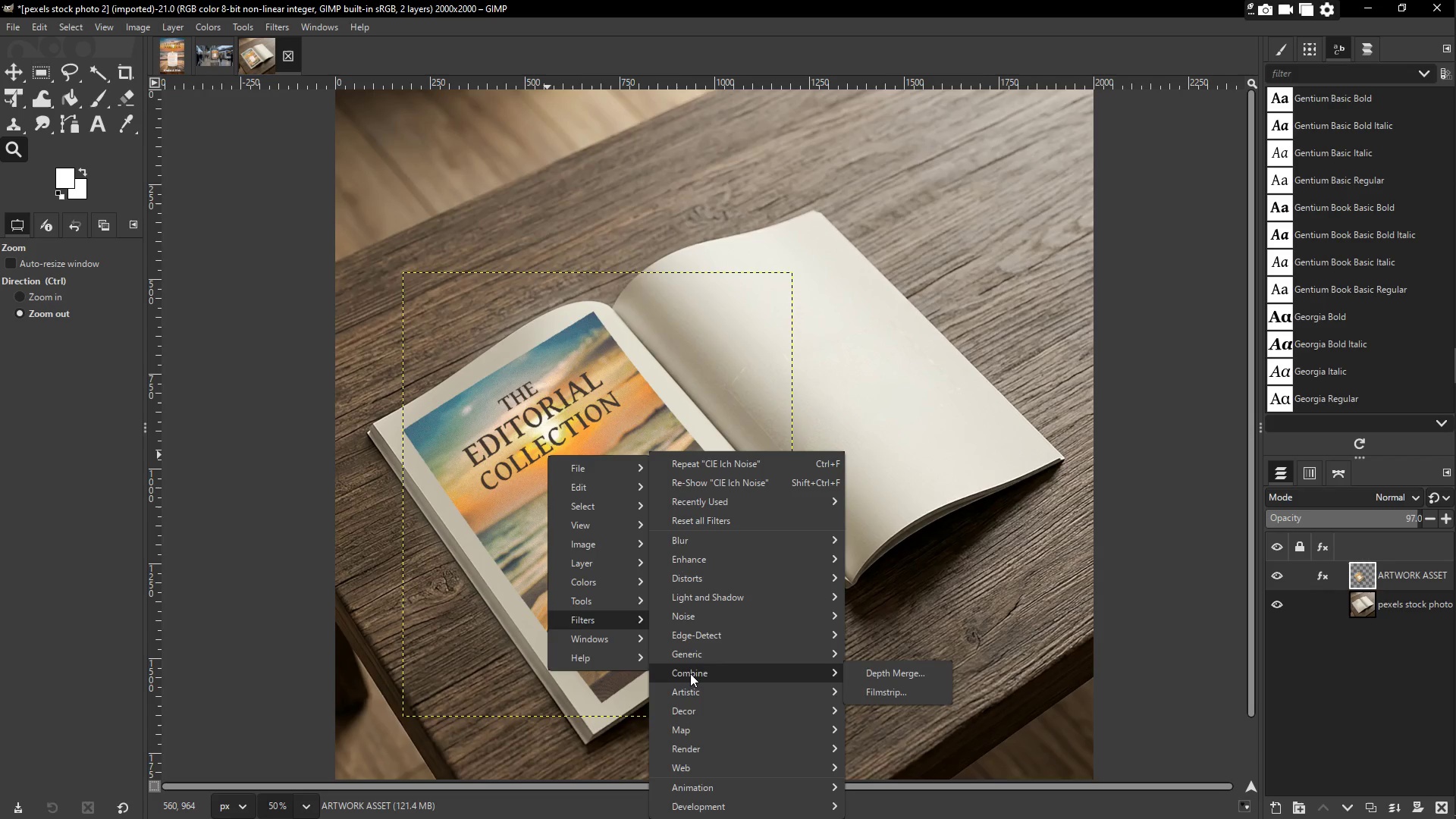 
wait(7.21)
 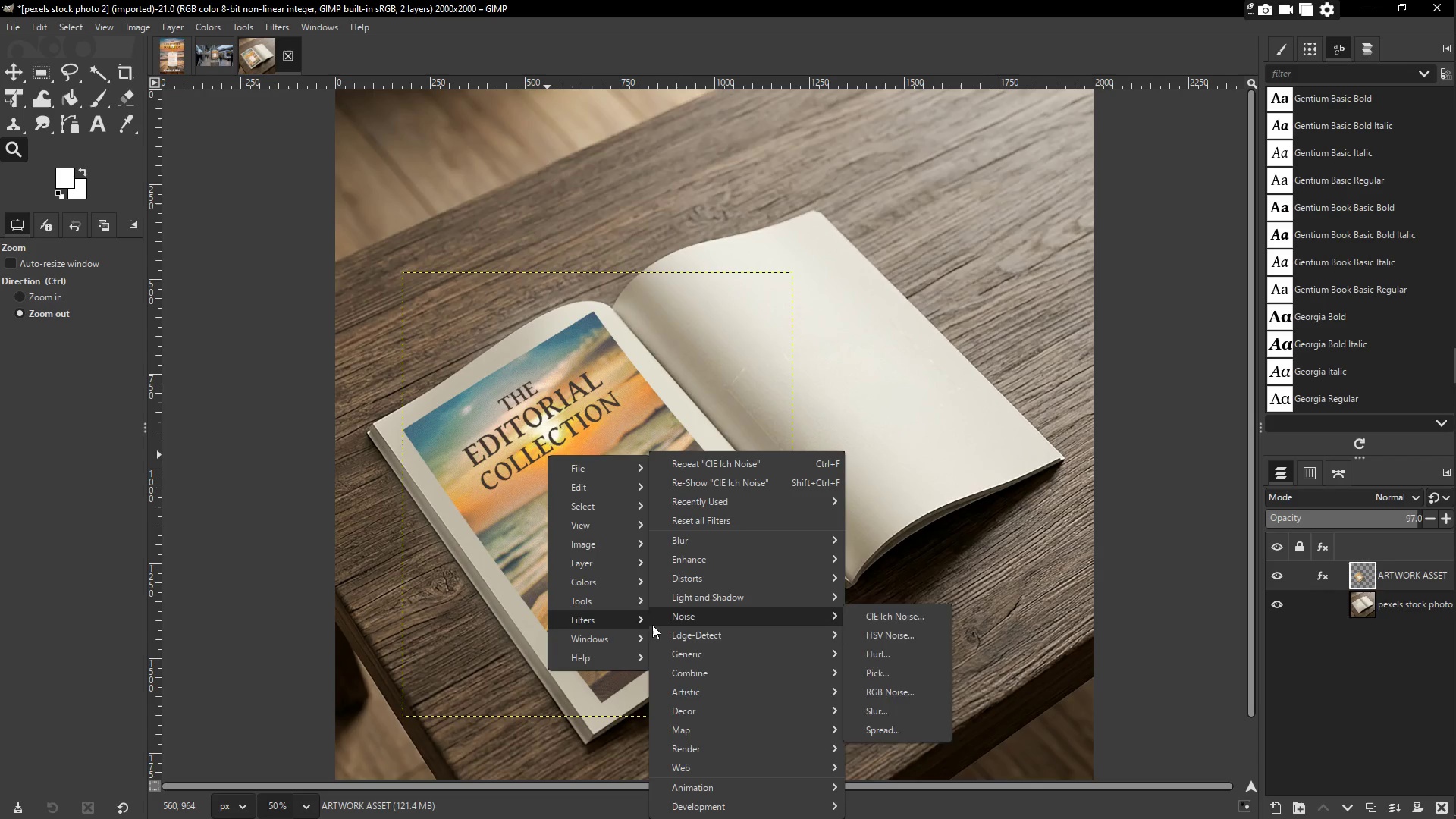 
mouse_move([739, 608])
 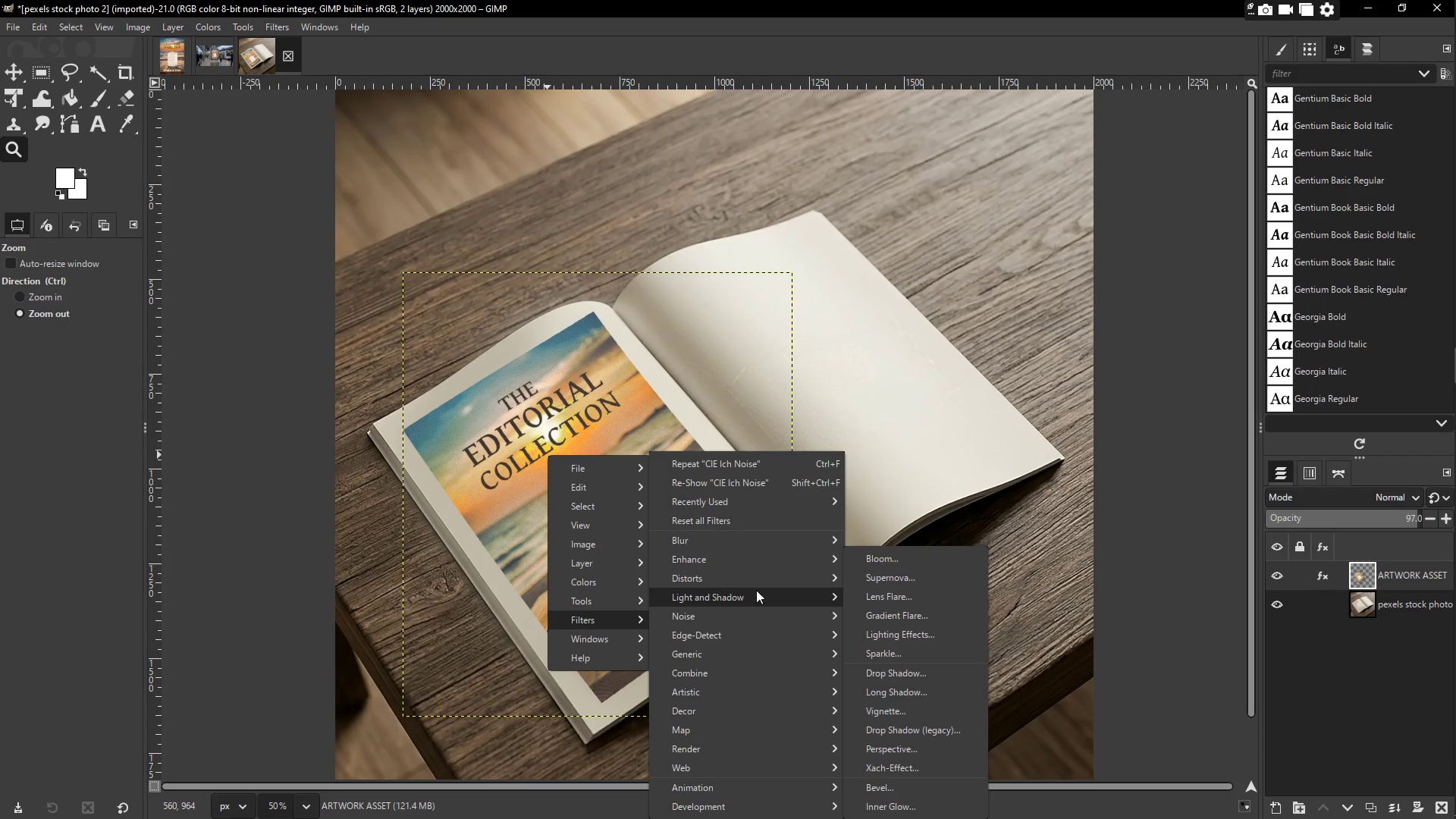 
mouse_move([770, 596])
 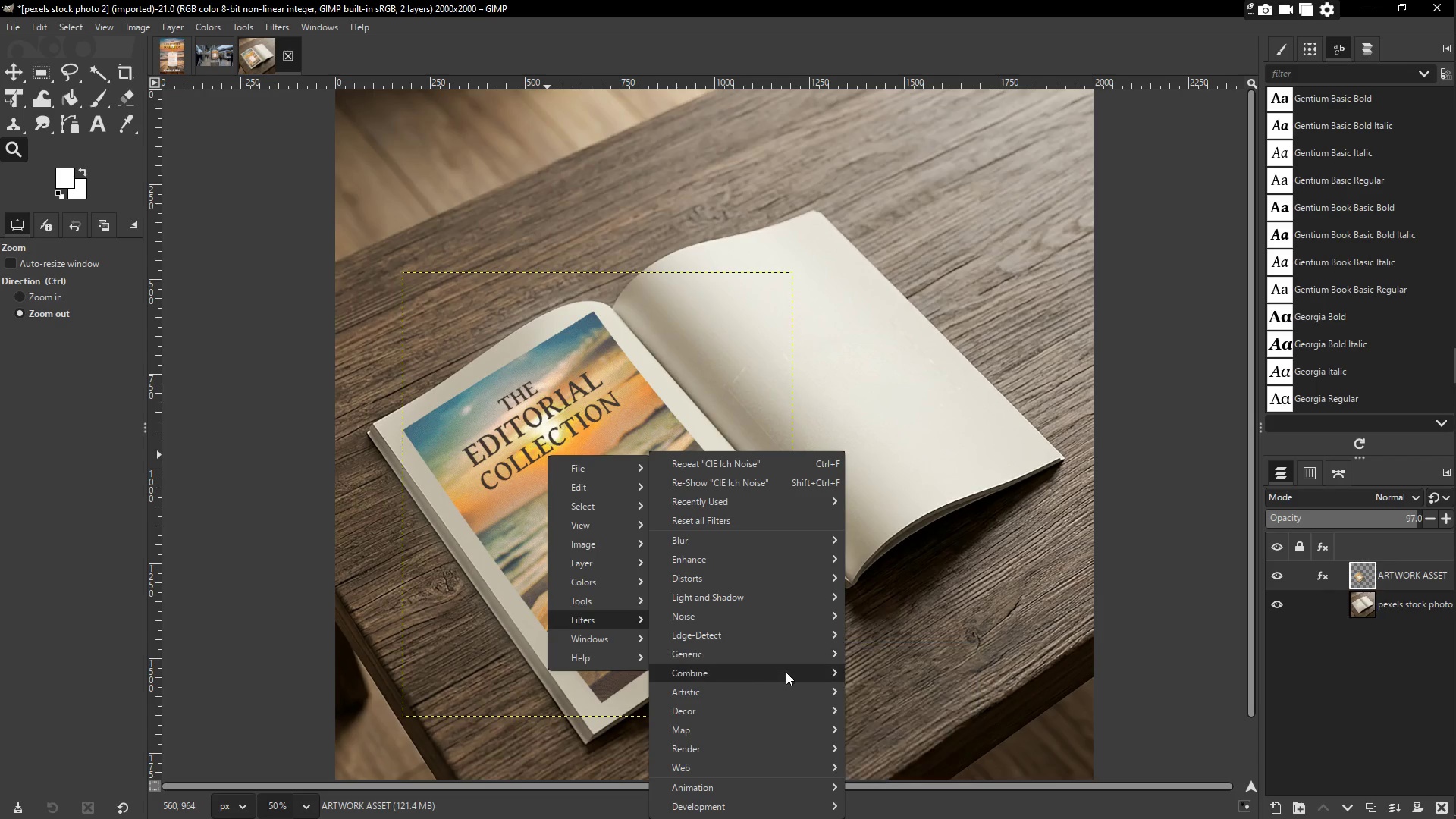 
mouse_move([792, 660])
 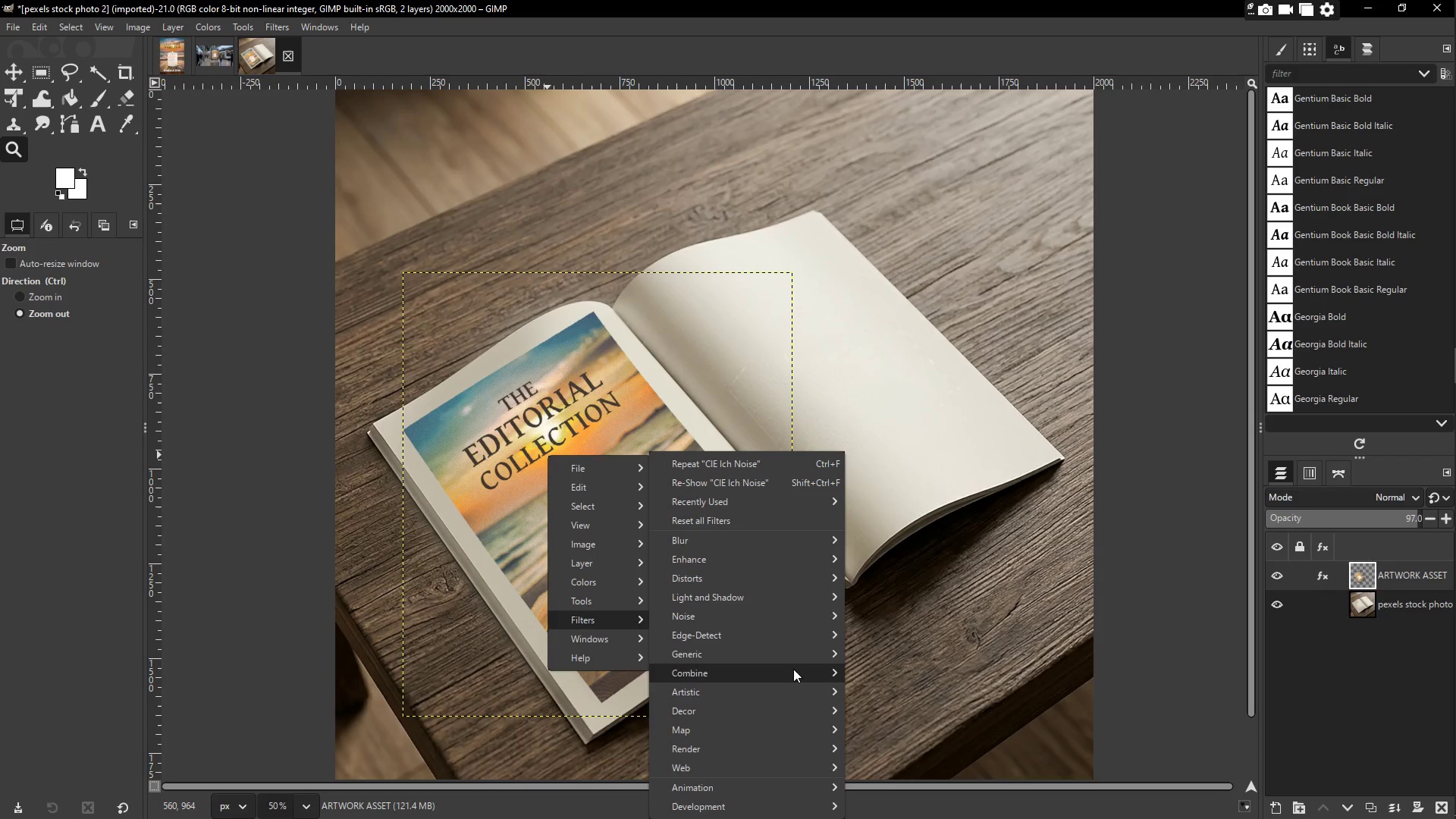 
mouse_move([800, 708])
 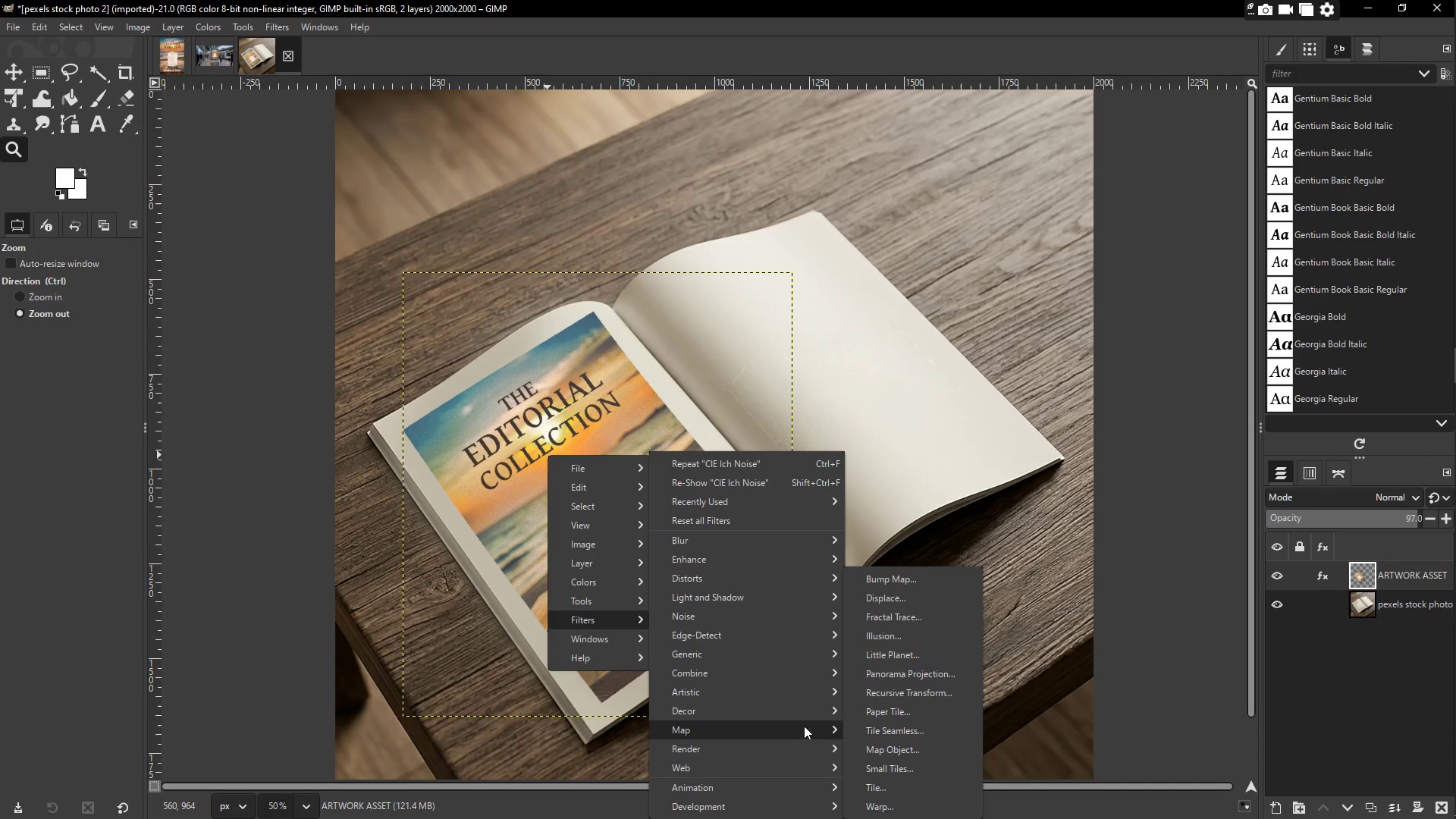 
mouse_move([802, 724])
 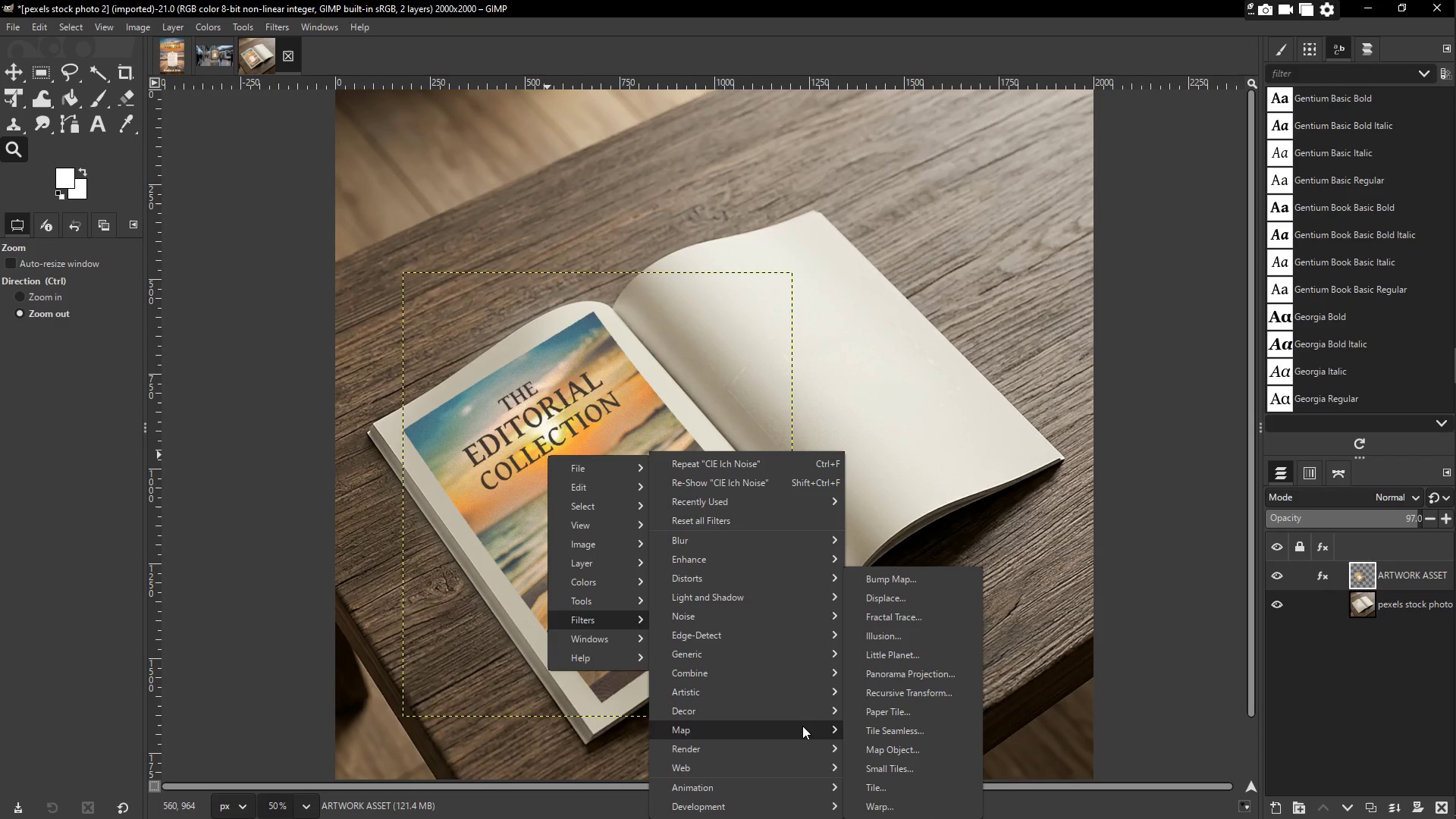 
mouse_move([817, 726])
 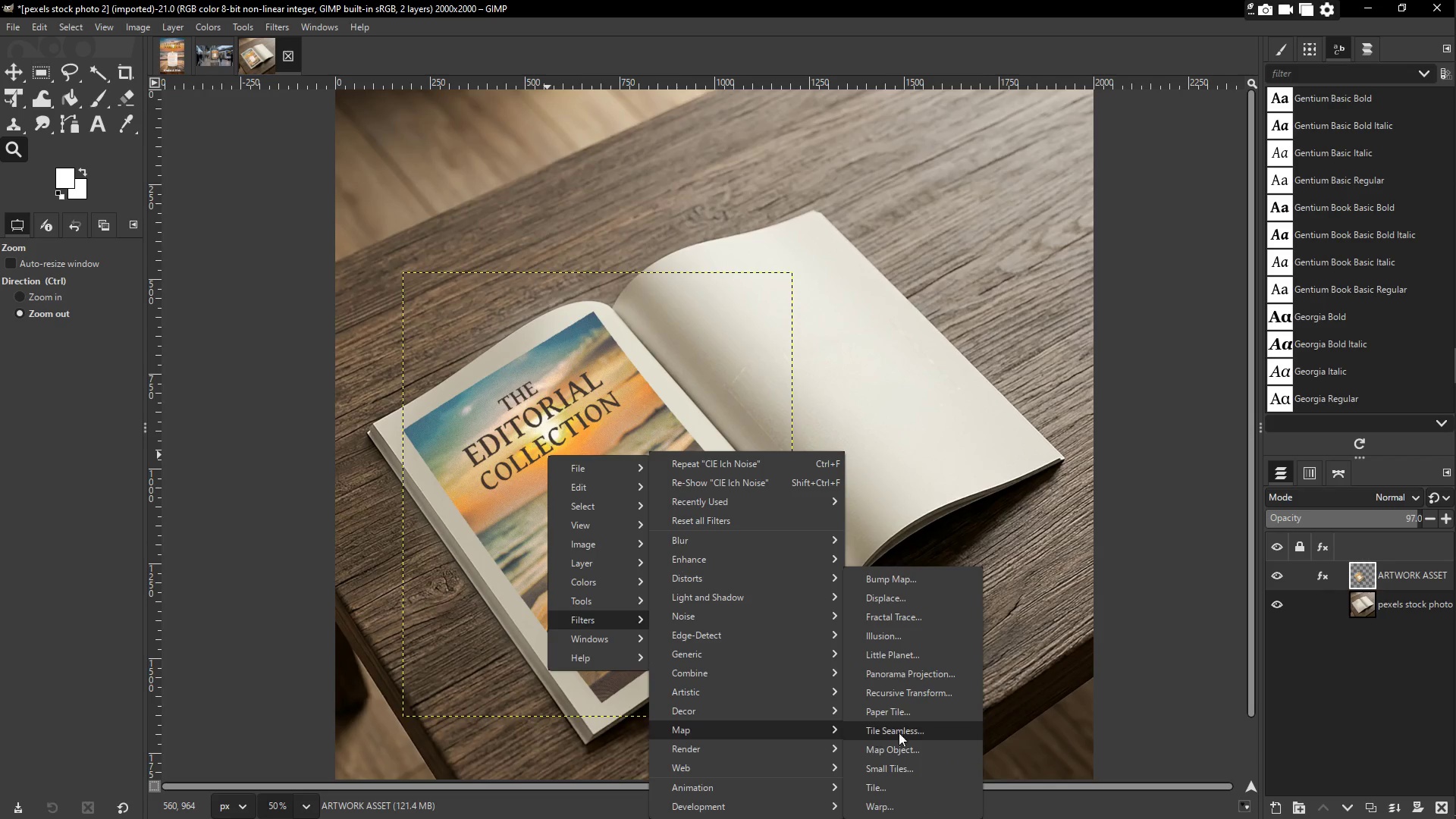 
mouse_move([895, 748])
 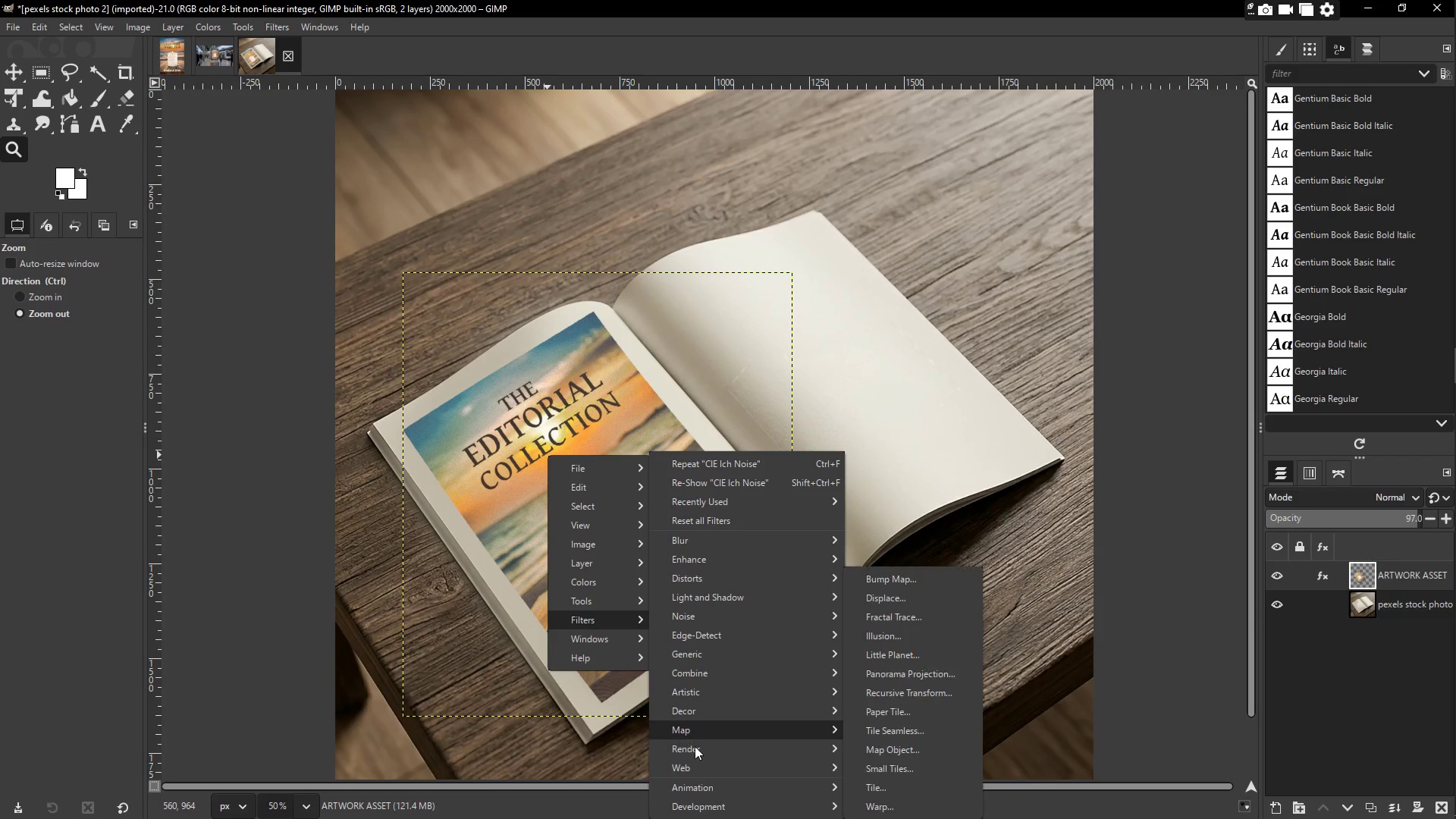 
left_click([748, 750])
 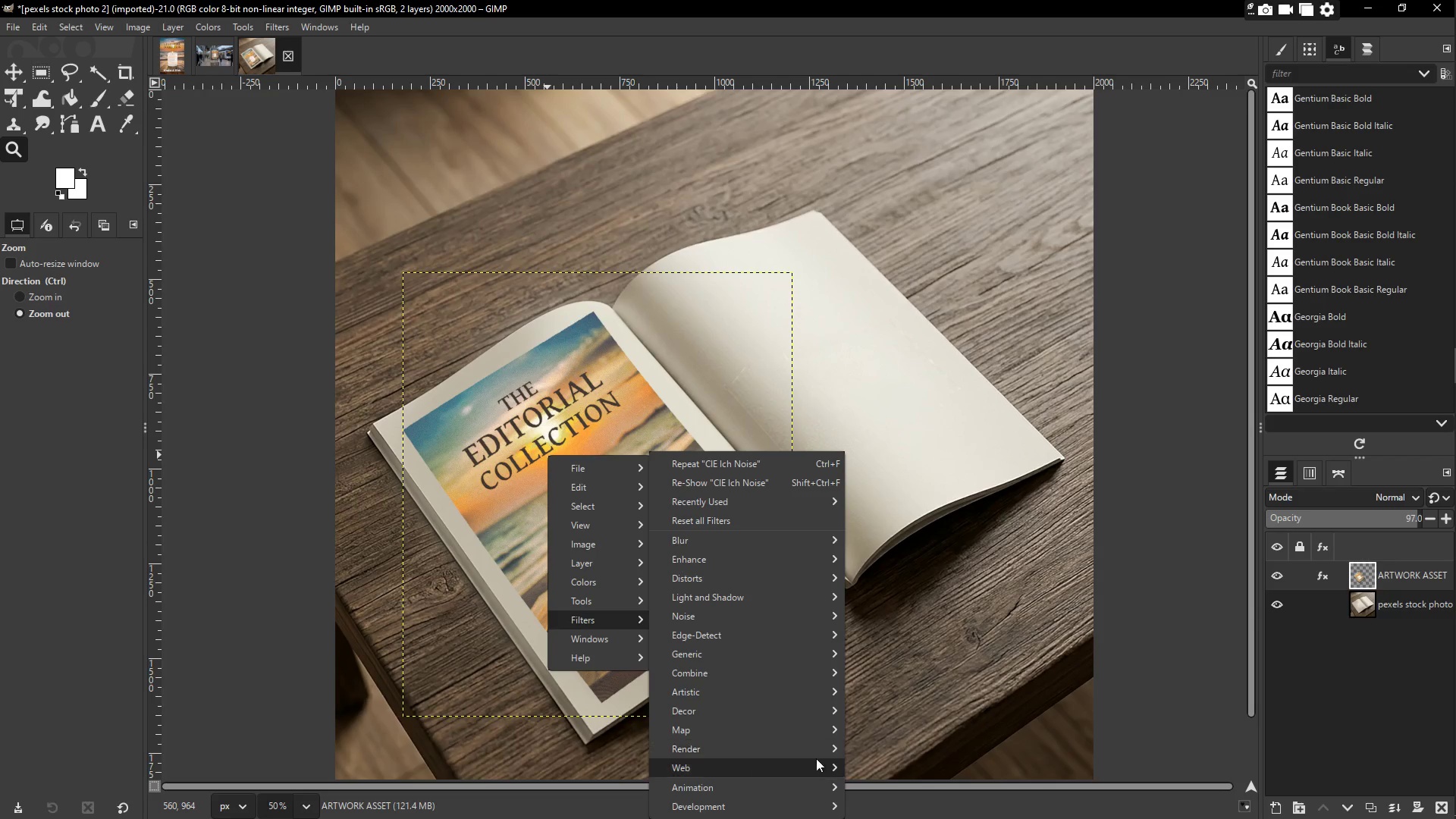 
left_click([827, 755])
 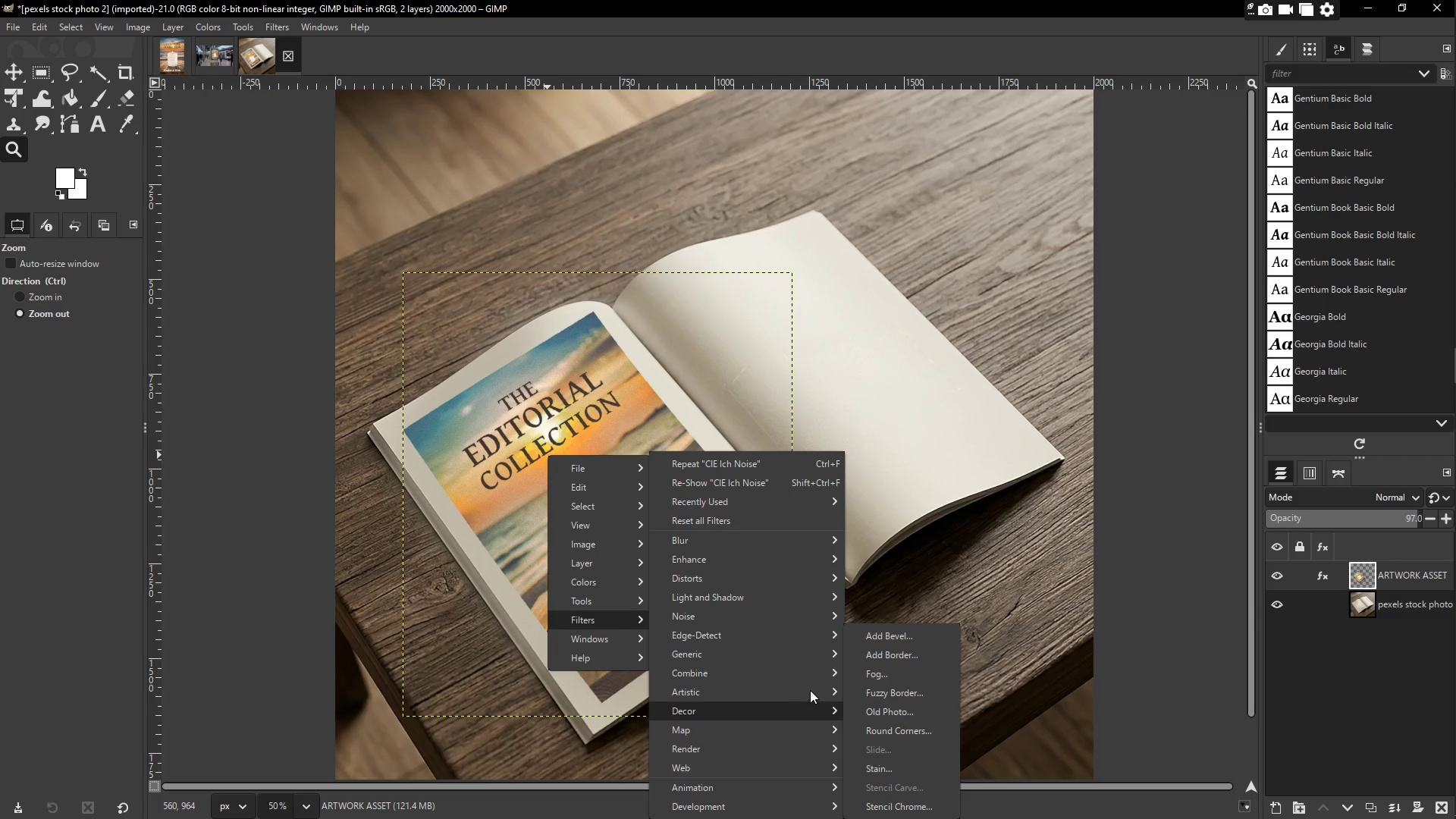 
left_click([778, 730])
 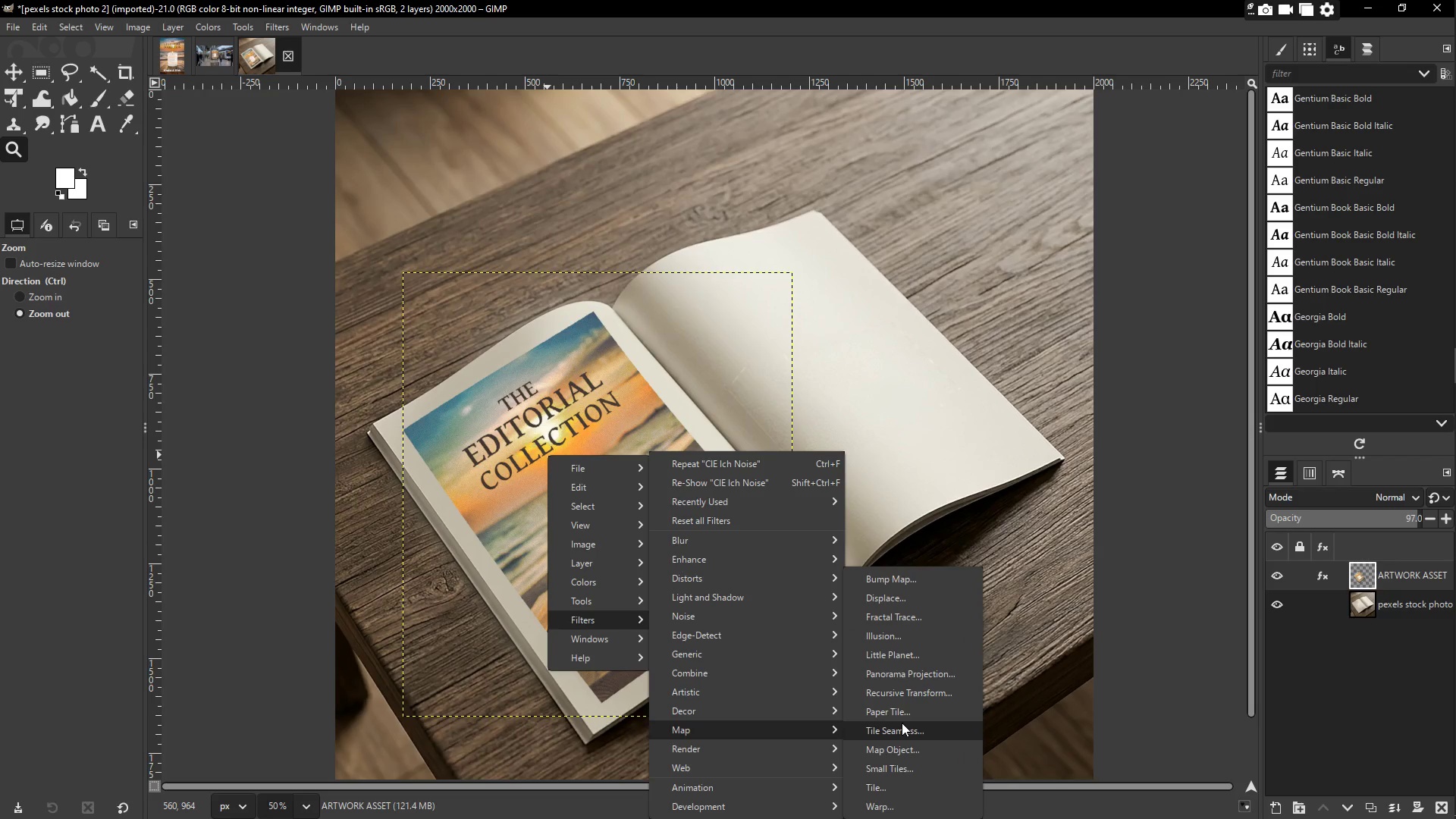 
mouse_move([773, 692])
 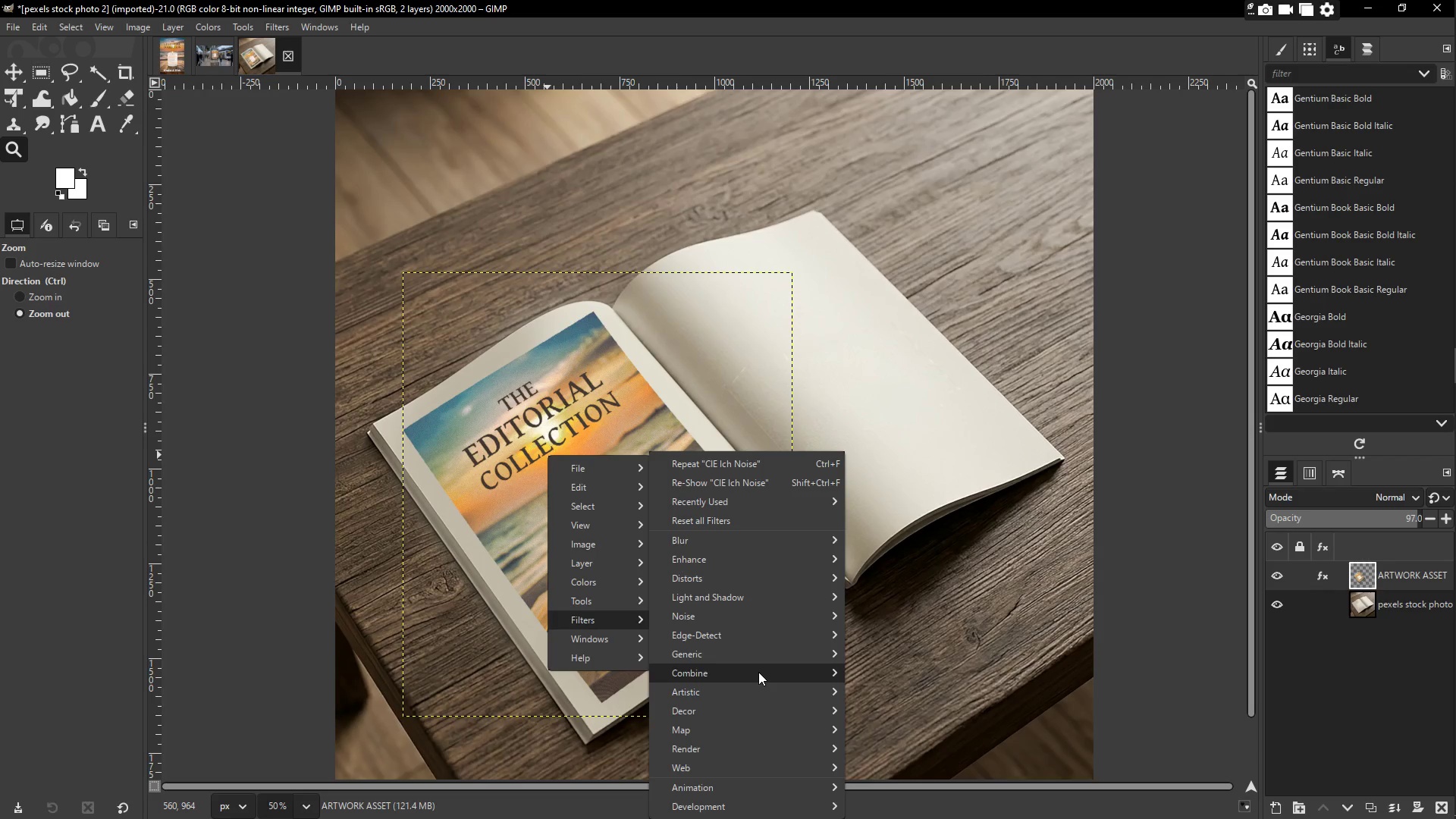 
mouse_move([784, 650])
 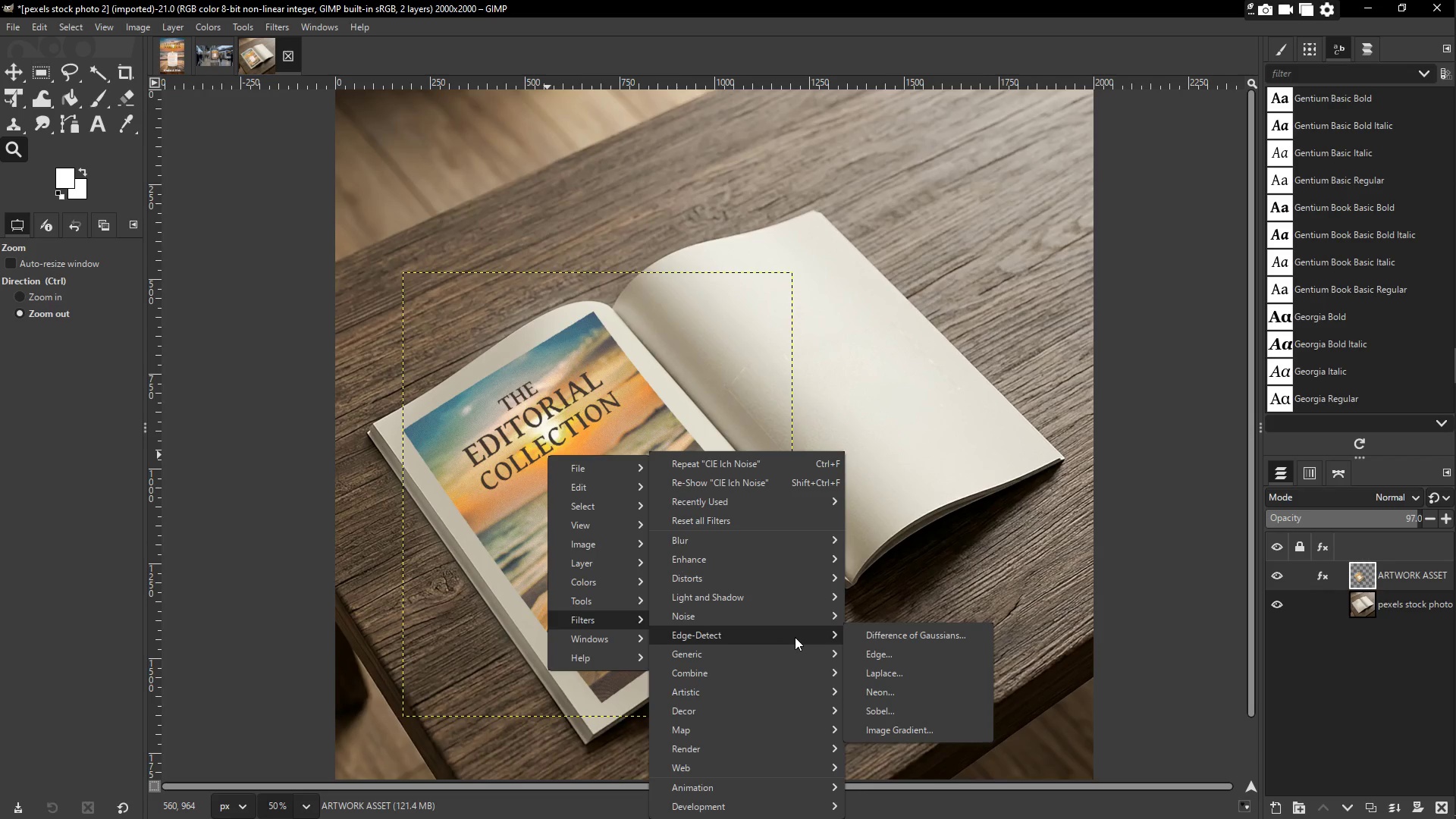 
mouse_move([795, 634])
 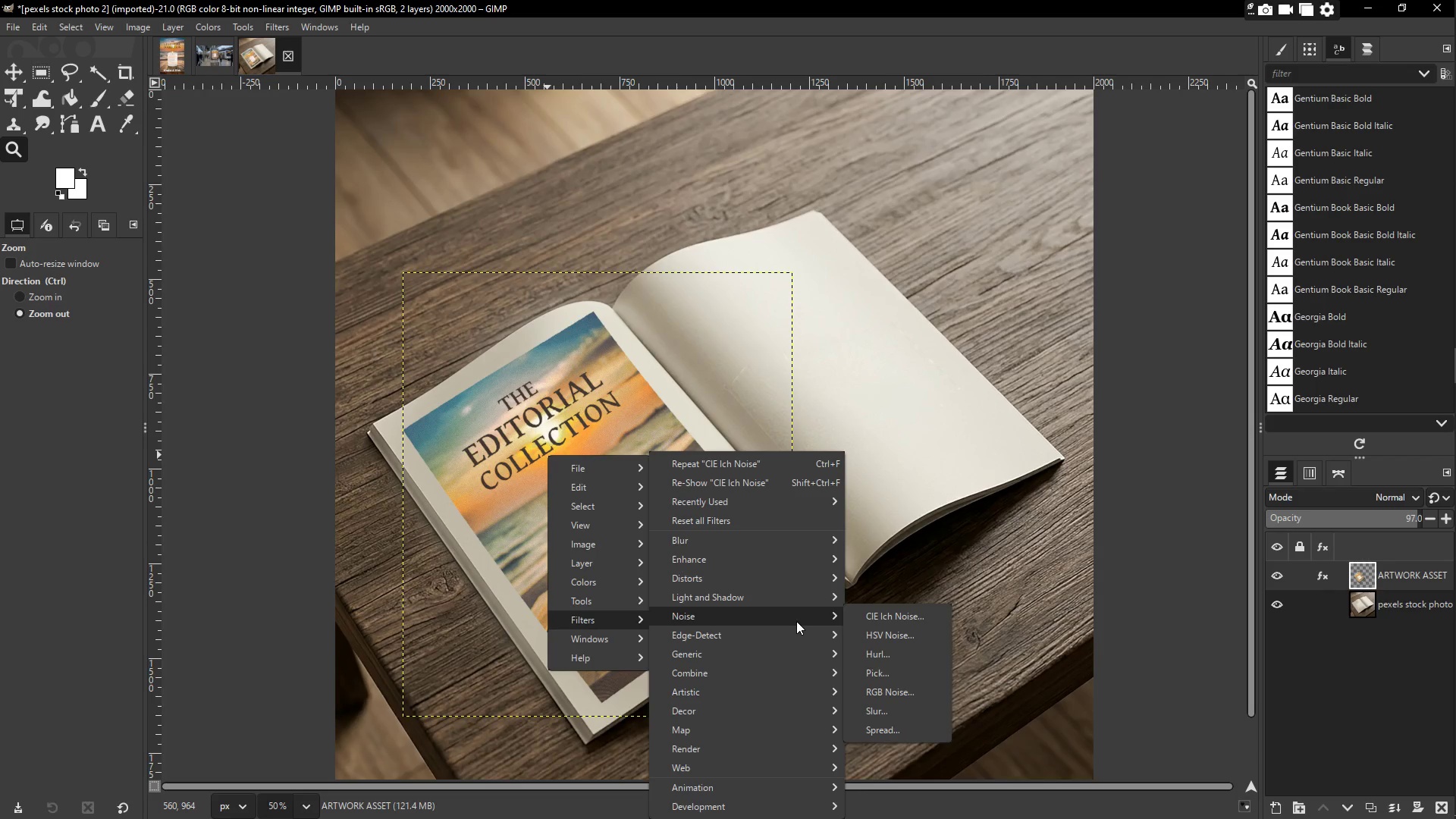 
mouse_move([799, 618])
 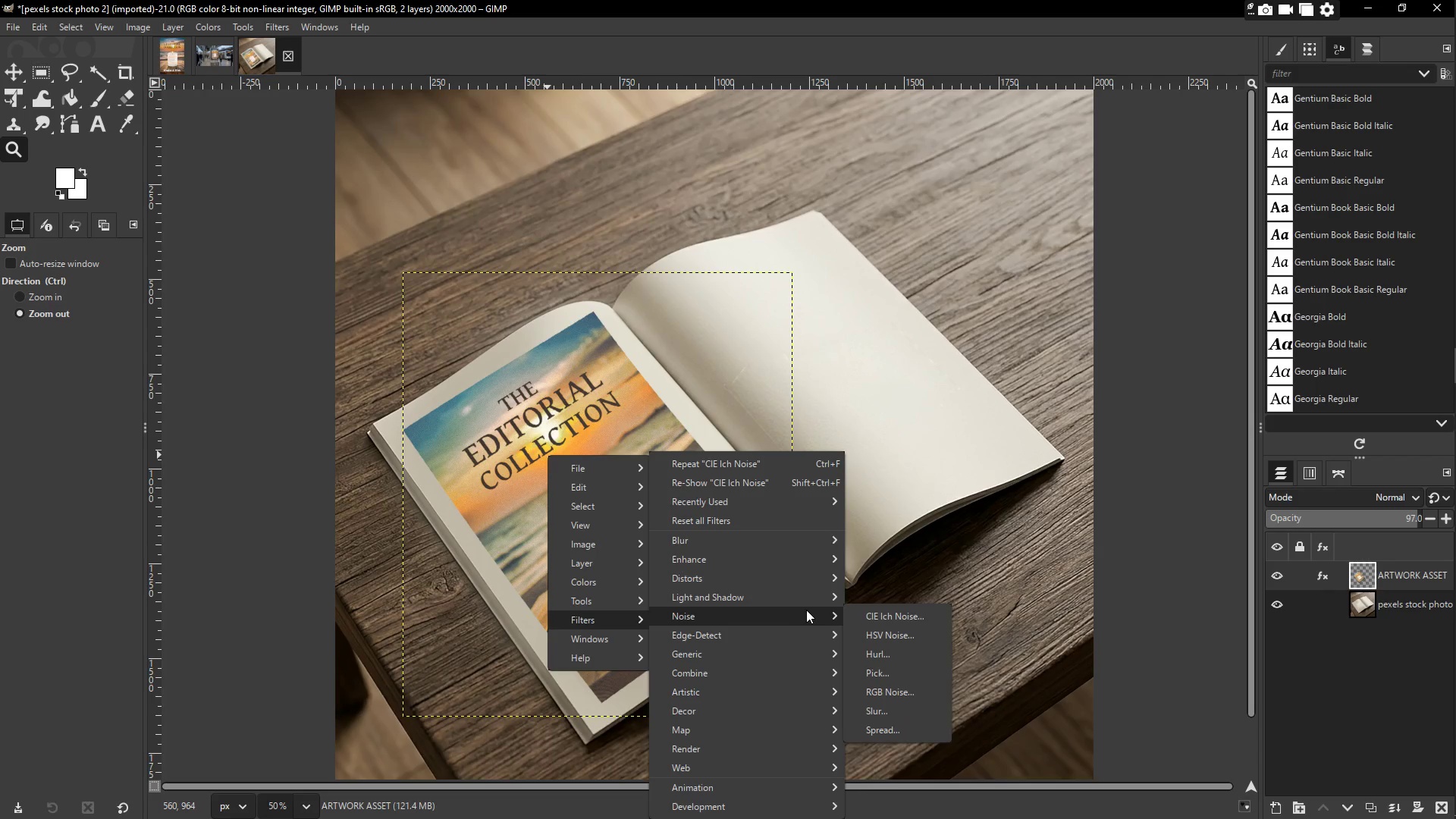 
mouse_move([808, 586])
 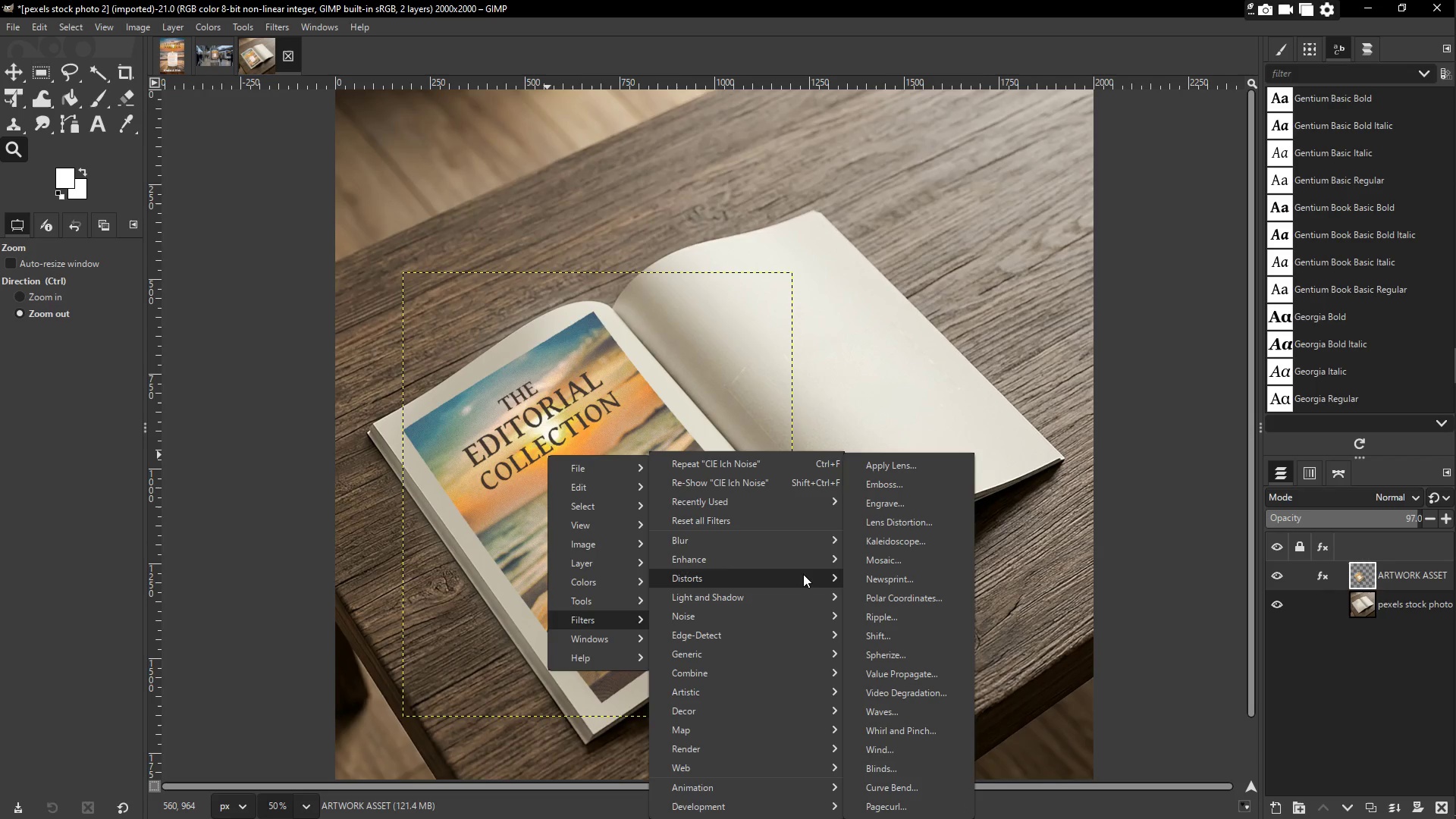 
mouse_move([824, 601])
 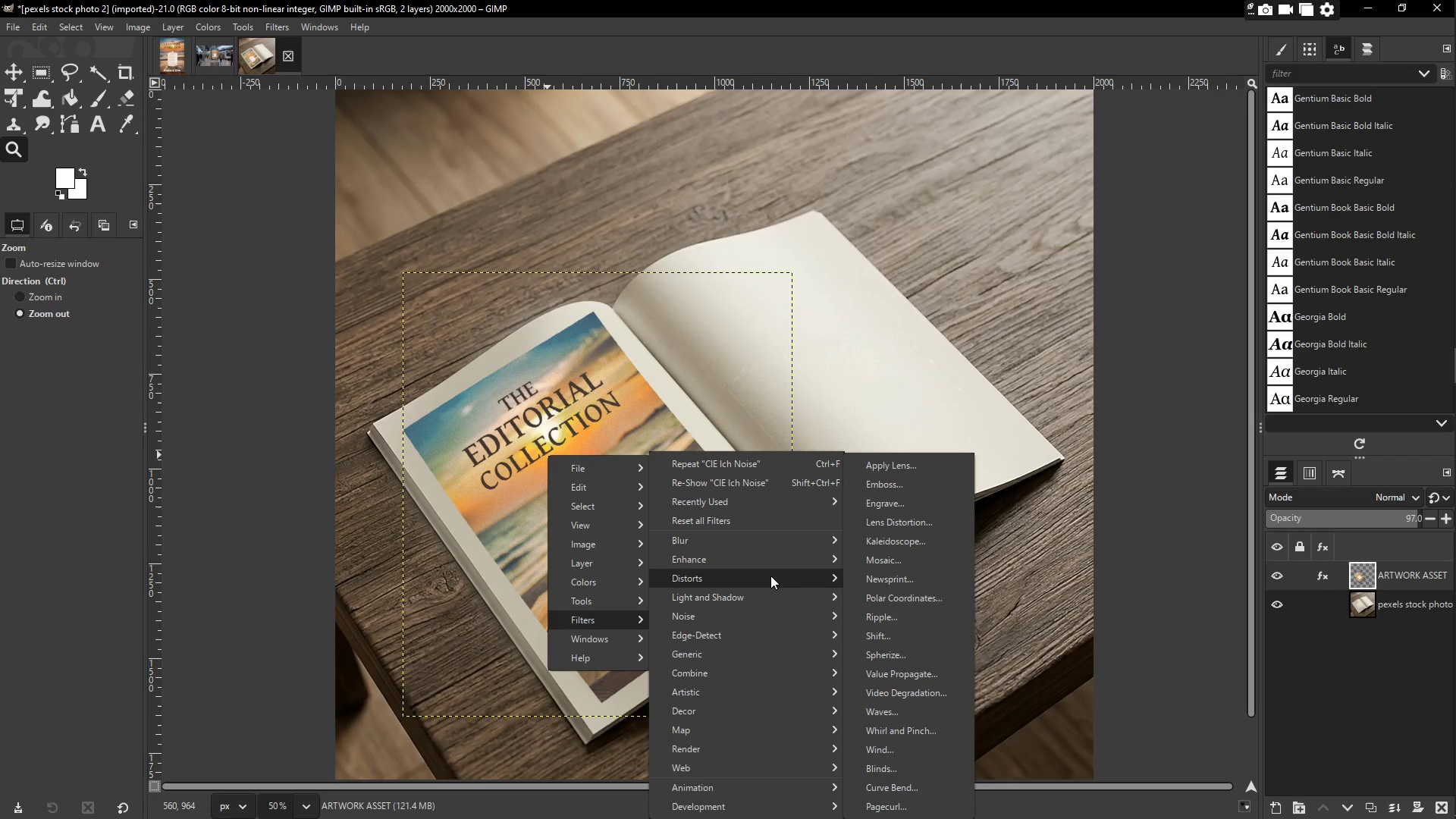 
left_click([893, 788])
 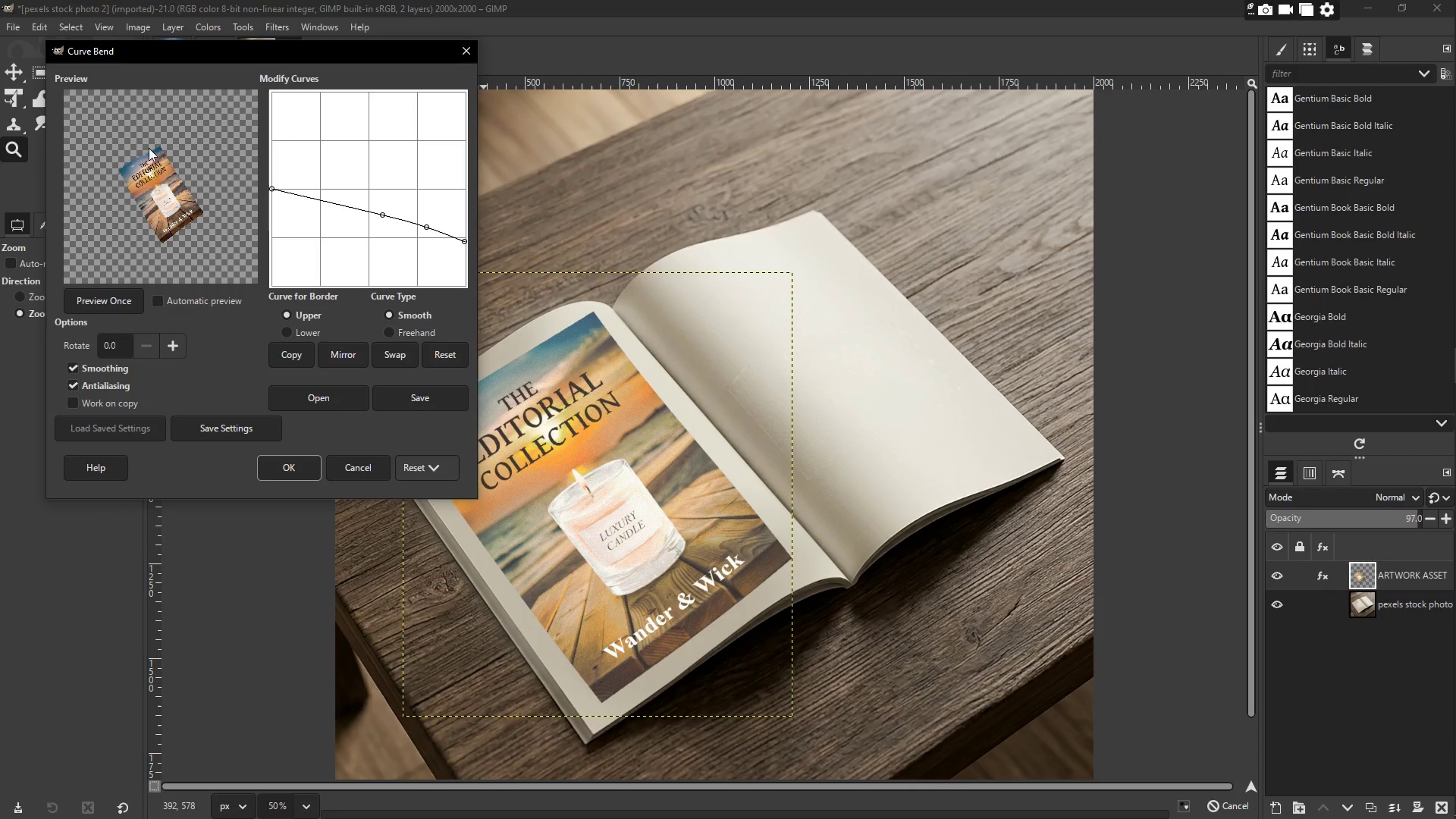 
left_click_drag(start_coordinate=[153, 150], to_coordinate=[144, 143])
 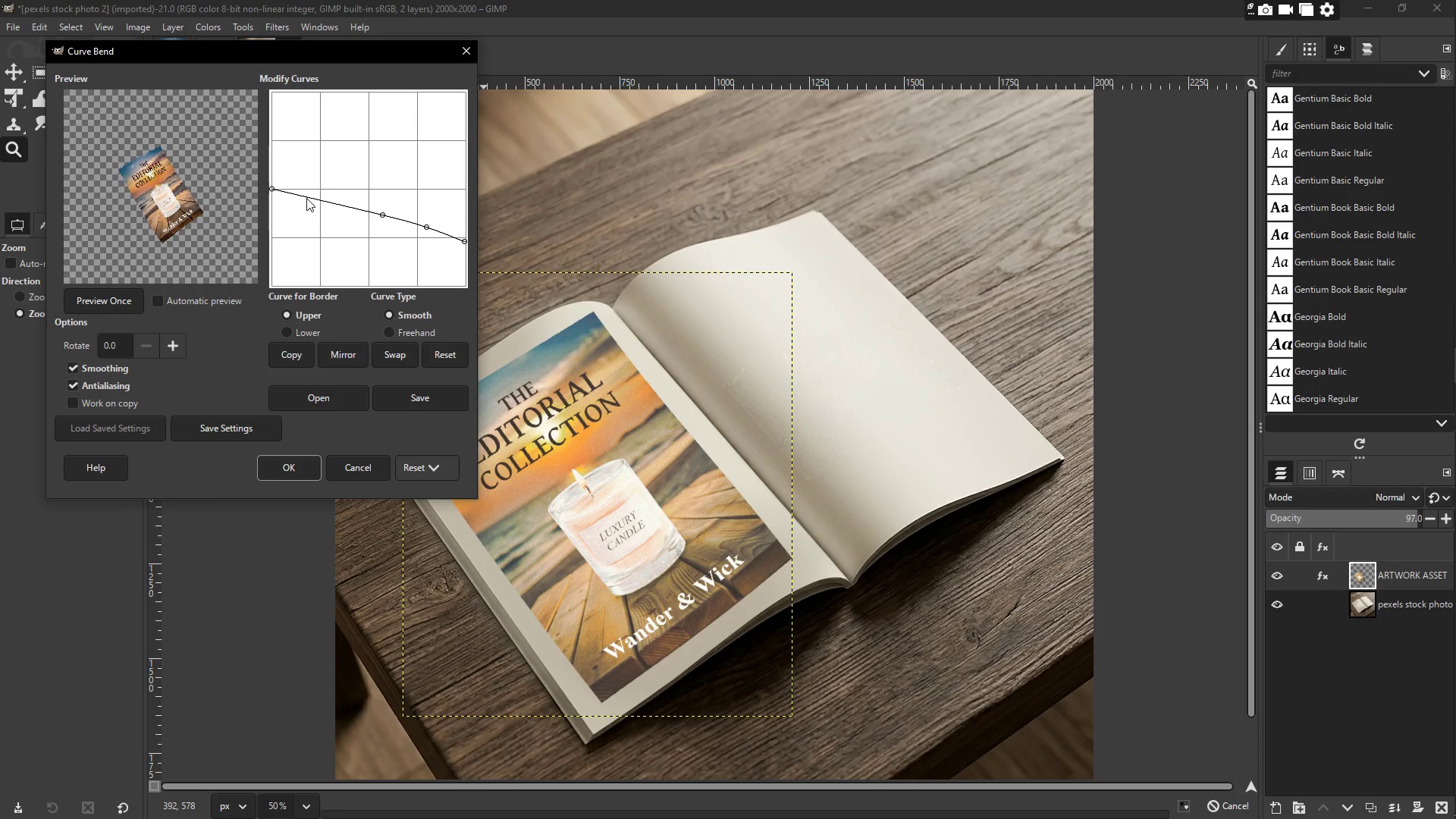 
left_click_drag(start_coordinate=[305, 197], to_coordinate=[307, 190])
 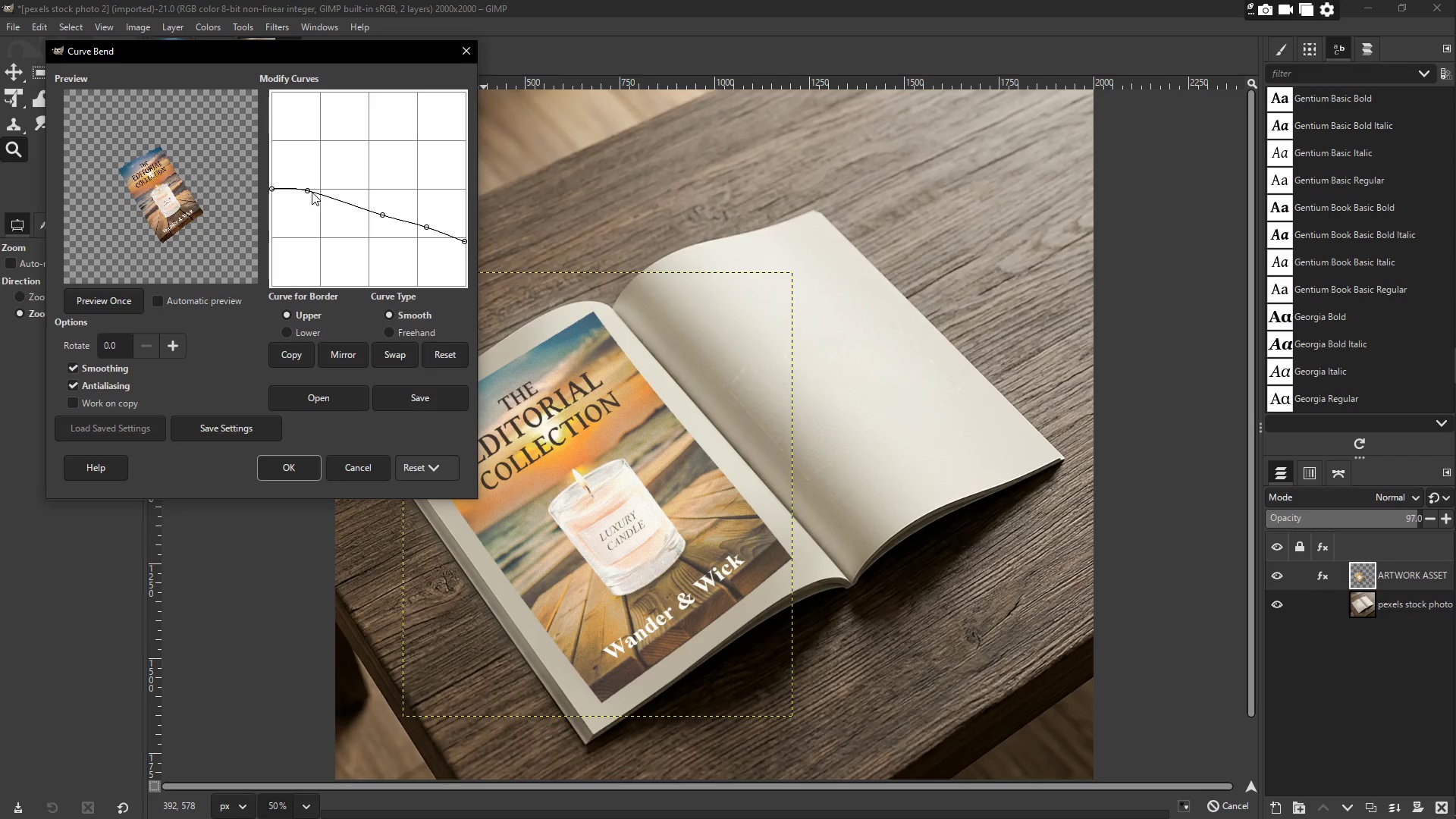 
left_click_drag(start_coordinate=[313, 192], to_coordinate=[318, 176])
 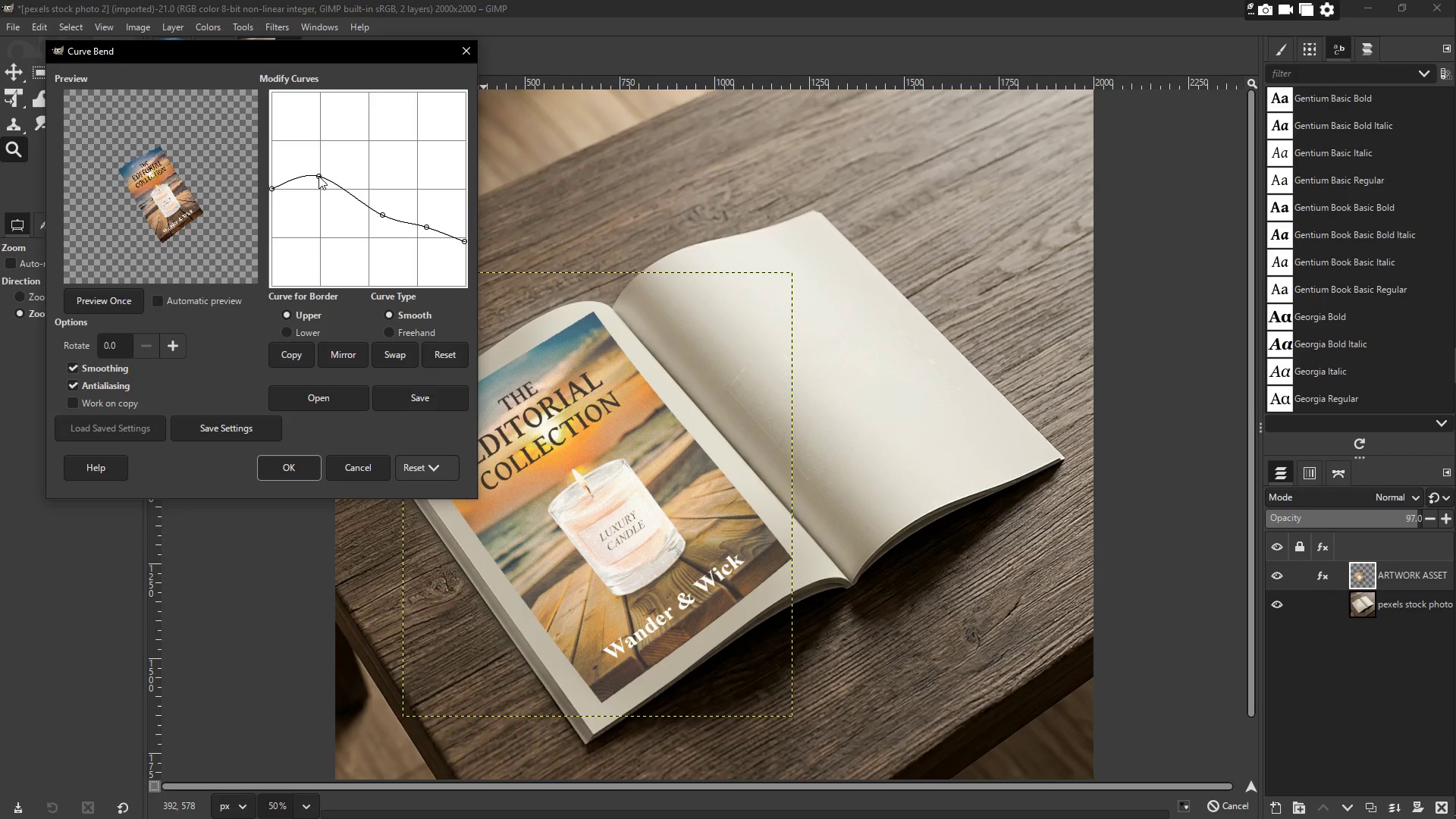 
left_click_drag(start_coordinate=[318, 176], to_coordinate=[318, 166])
 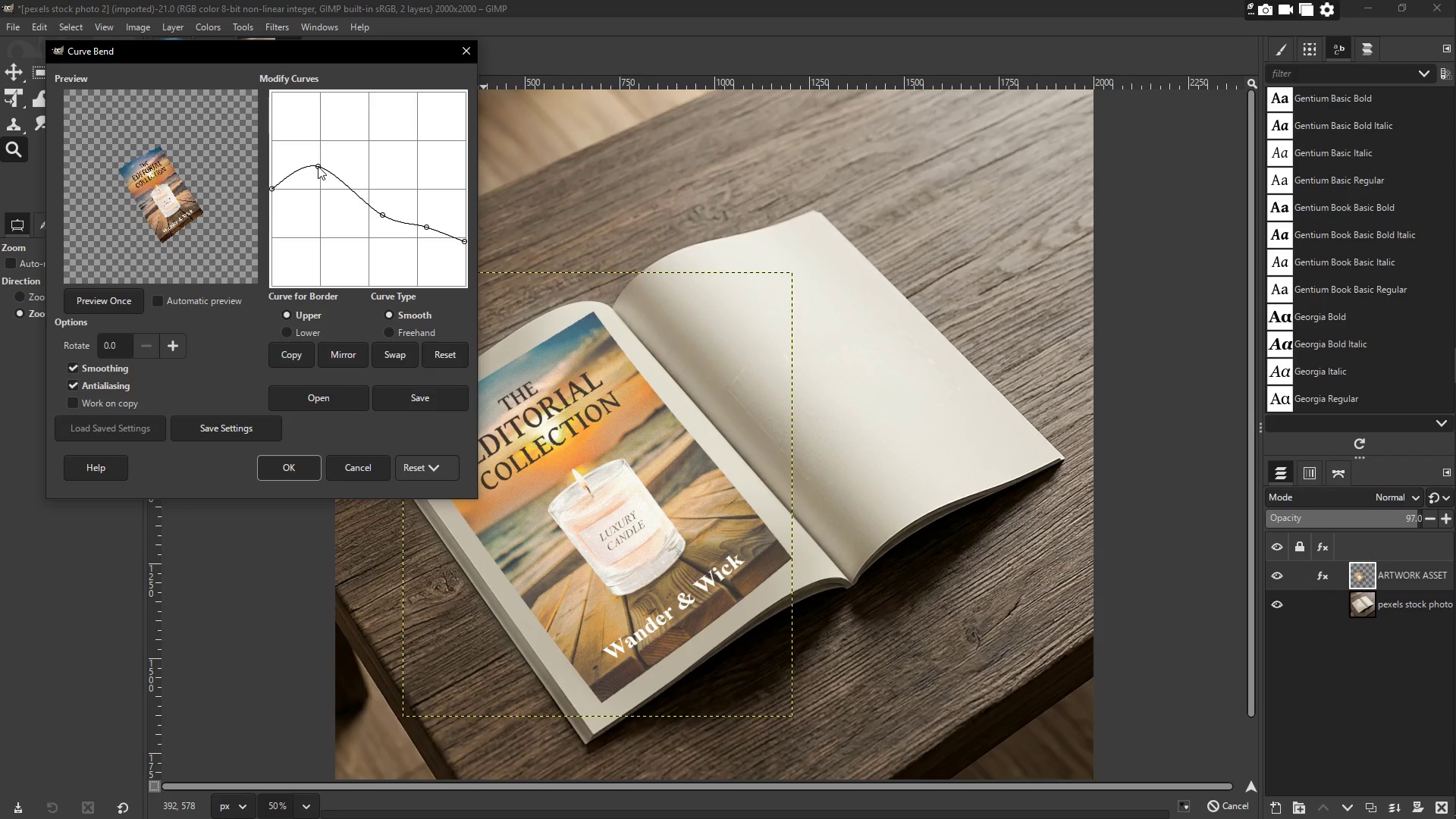 
left_click_drag(start_coordinate=[318, 166], to_coordinate=[315, 198])
 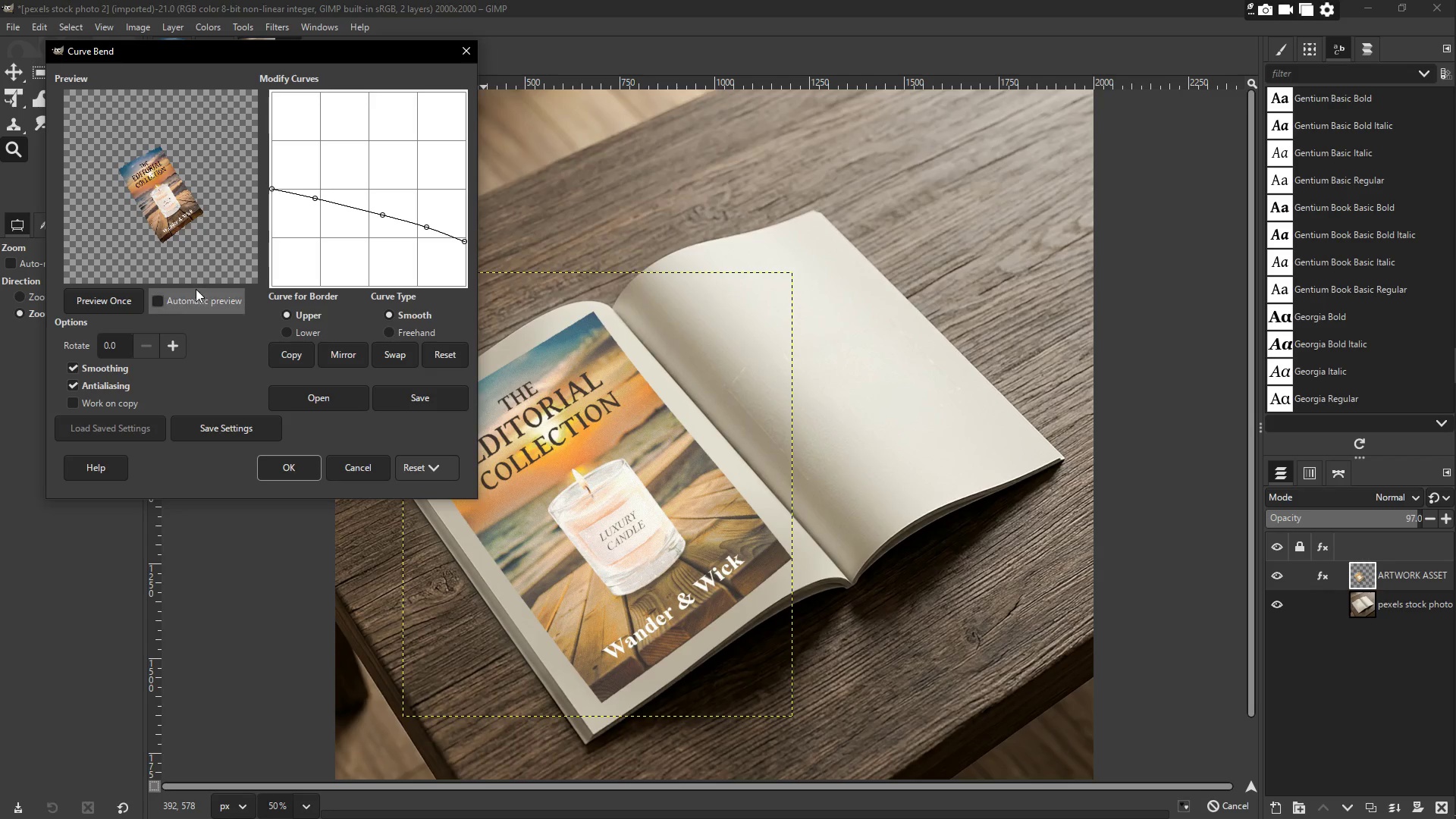 
left_click([187, 303])
 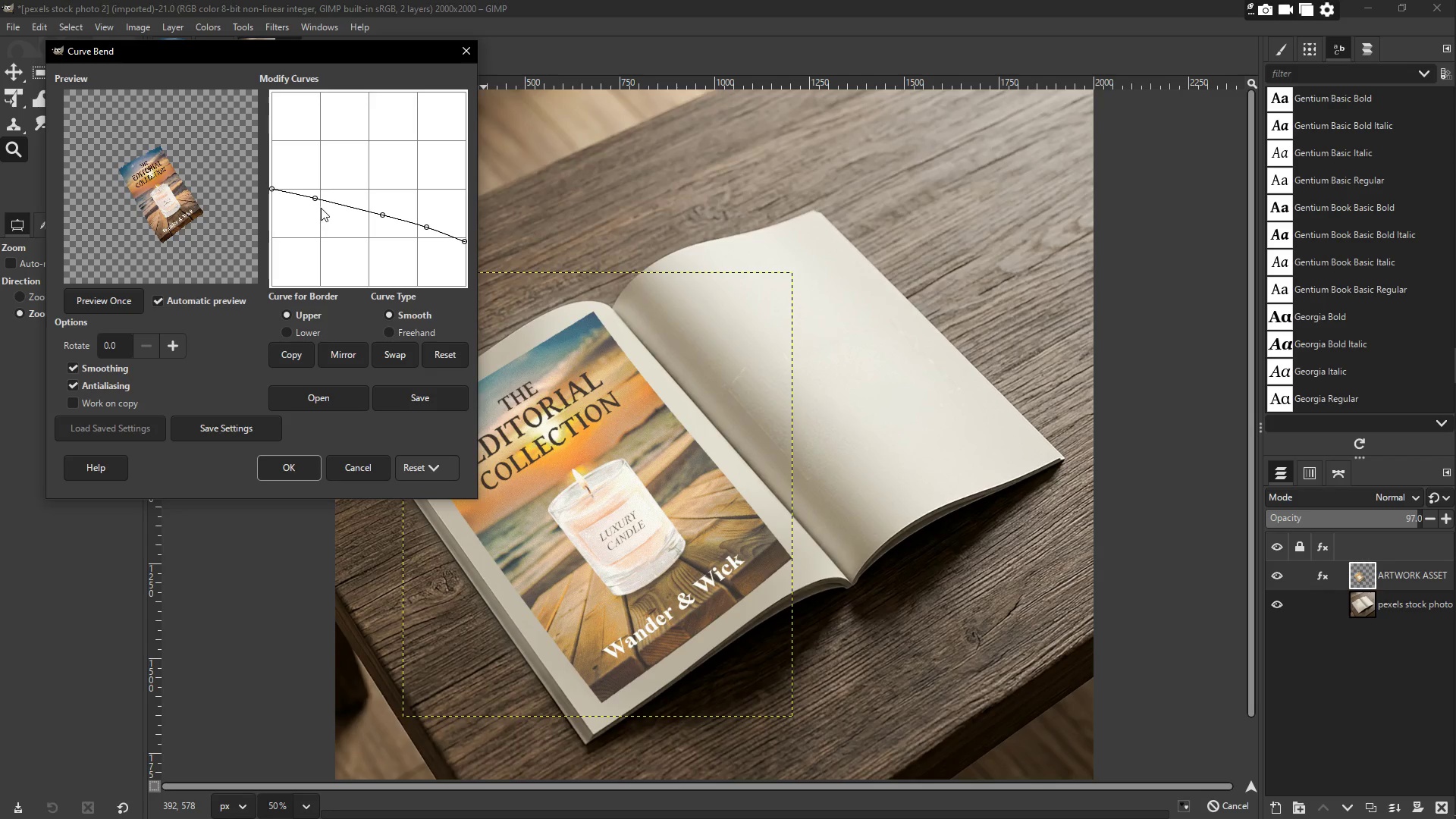 
left_click_drag(start_coordinate=[326, 202], to_coordinate=[329, 187])
 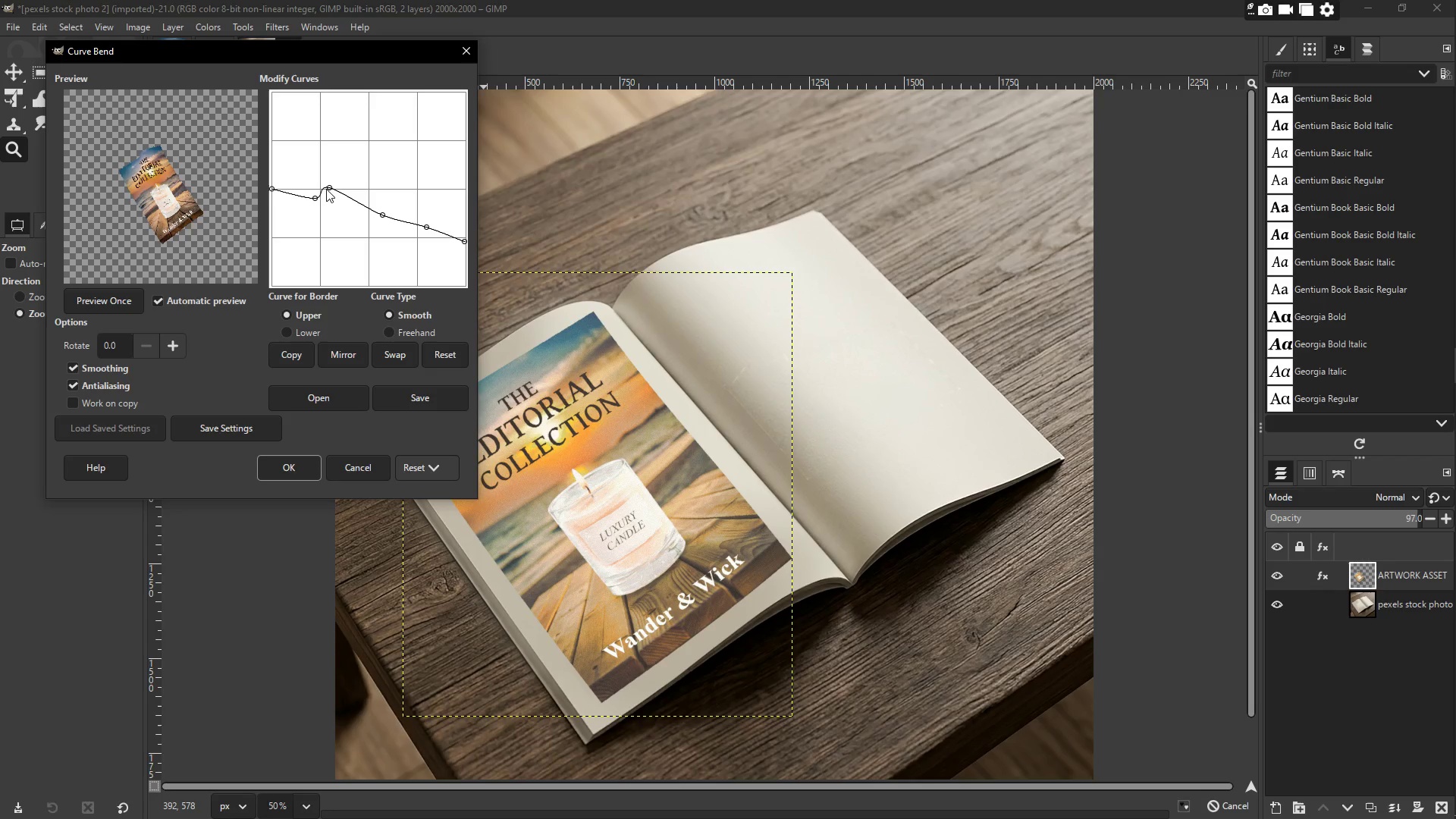 
left_click_drag(start_coordinate=[329, 189], to_coordinate=[329, 196])
 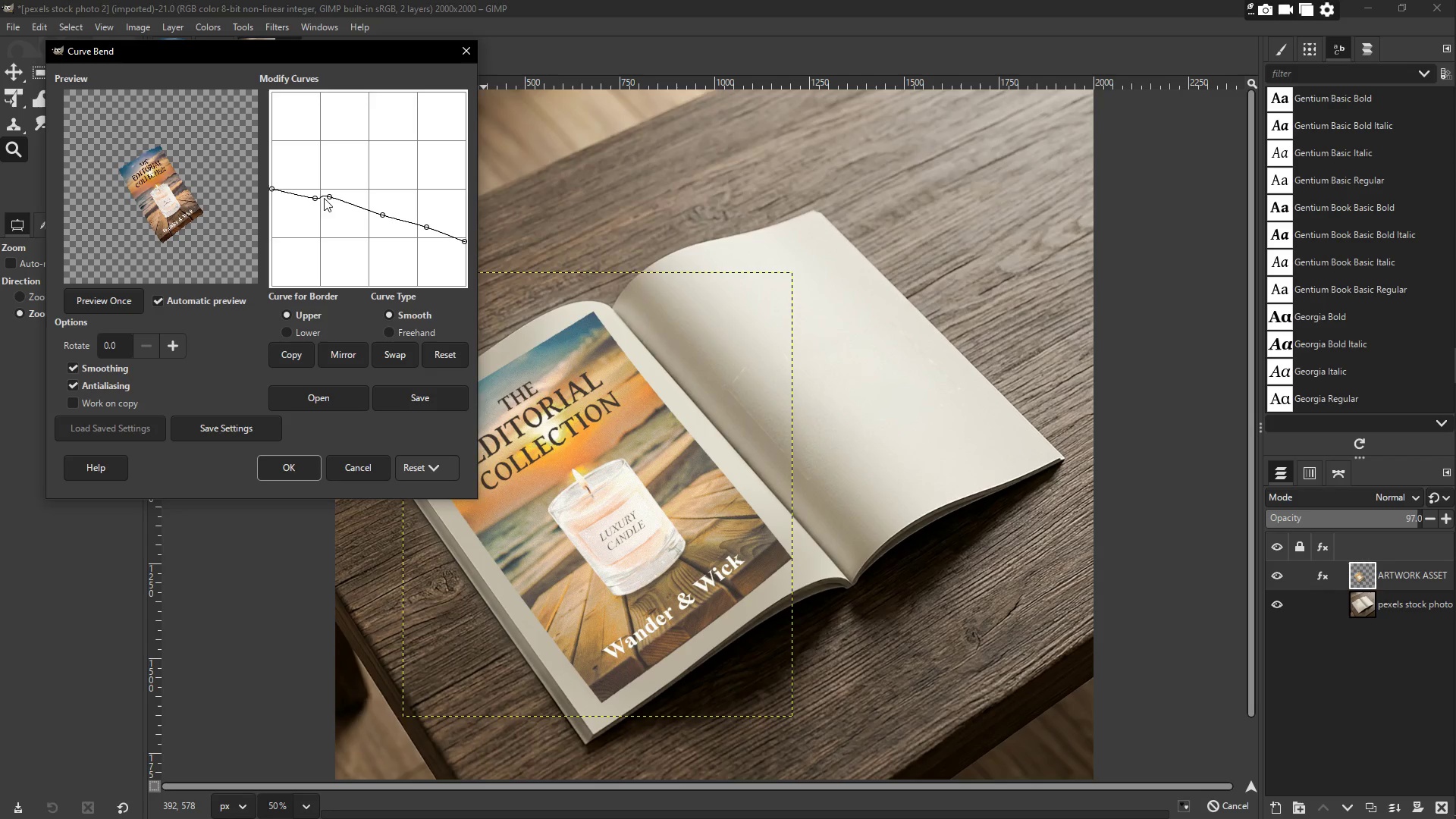 
left_click_drag(start_coordinate=[315, 198], to_coordinate=[315, 192])
 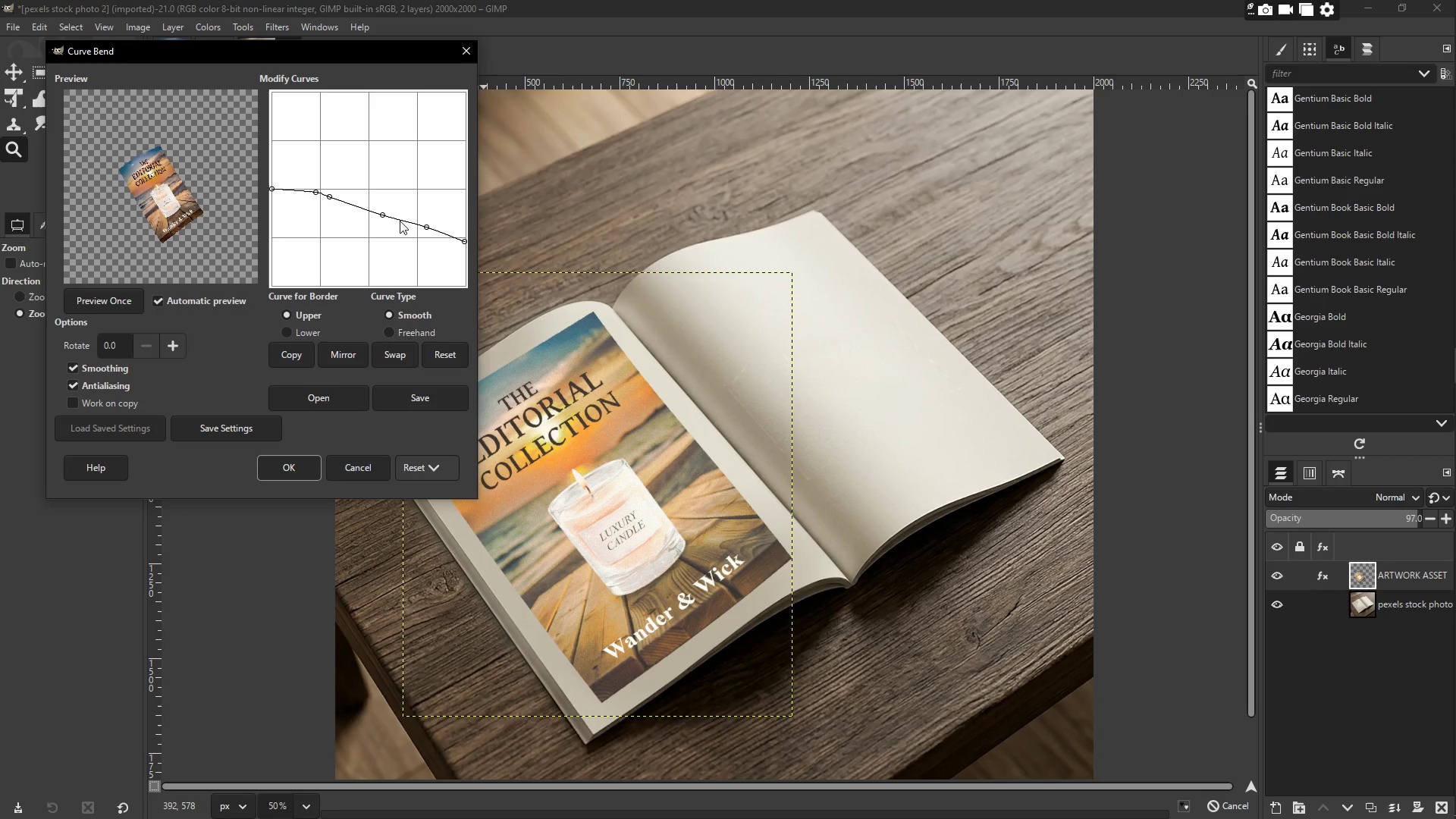 
left_click_drag(start_coordinate=[427, 227], to_coordinate=[429, 216])
 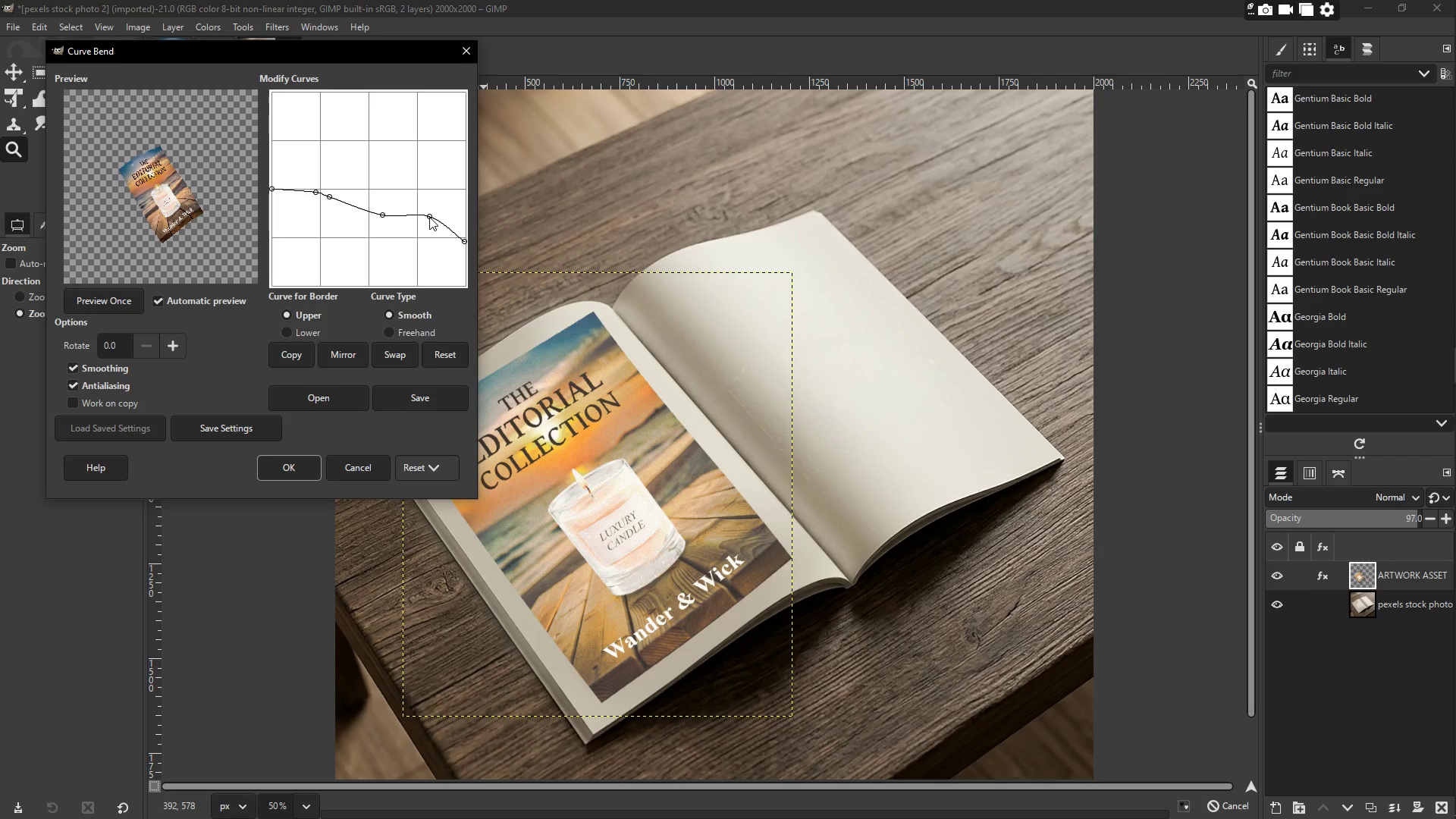 
left_click_drag(start_coordinate=[429, 217], to_coordinate=[427, 228])
 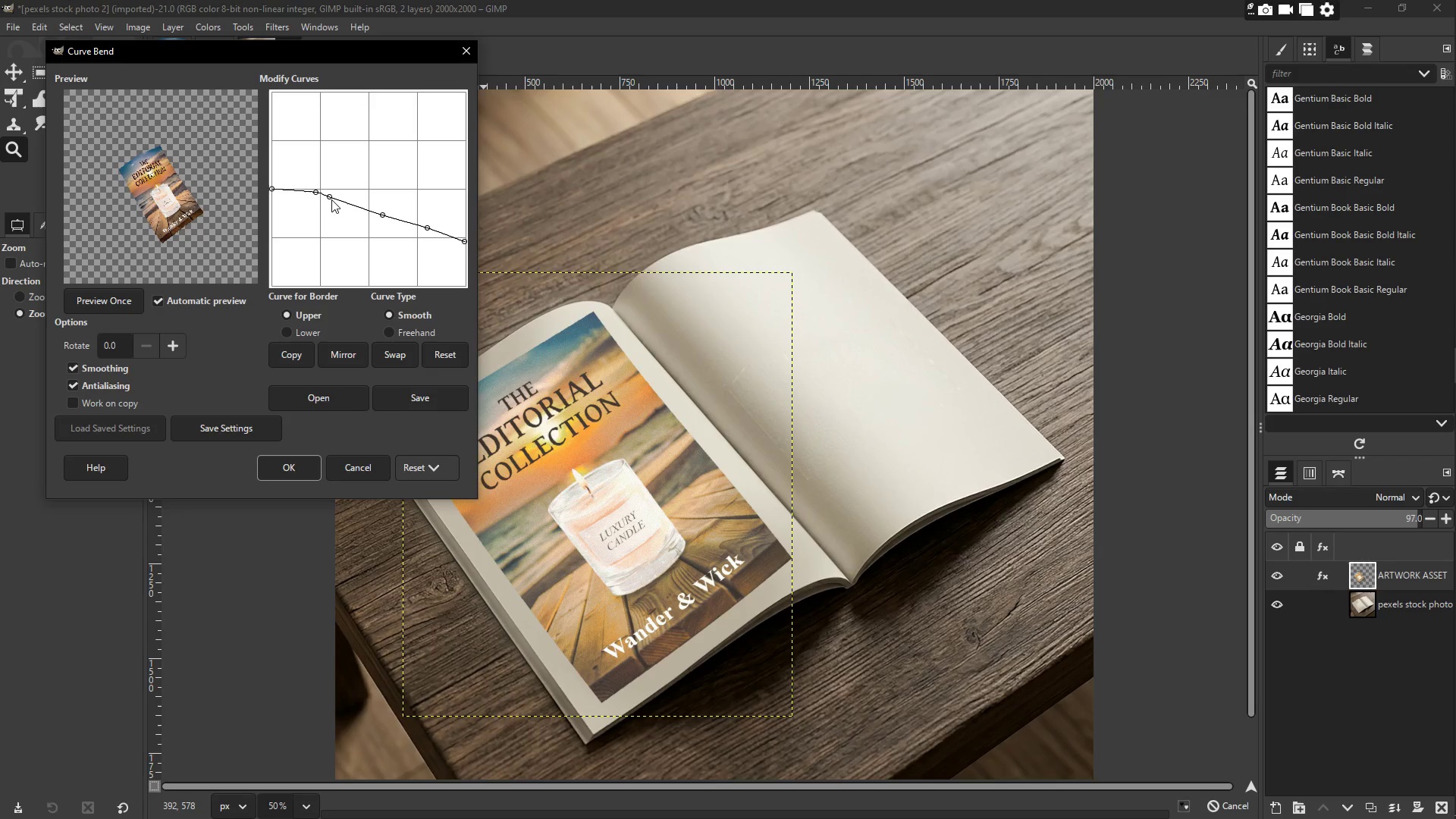 
left_click_drag(start_coordinate=[332, 193], to_coordinate=[335, 185])
 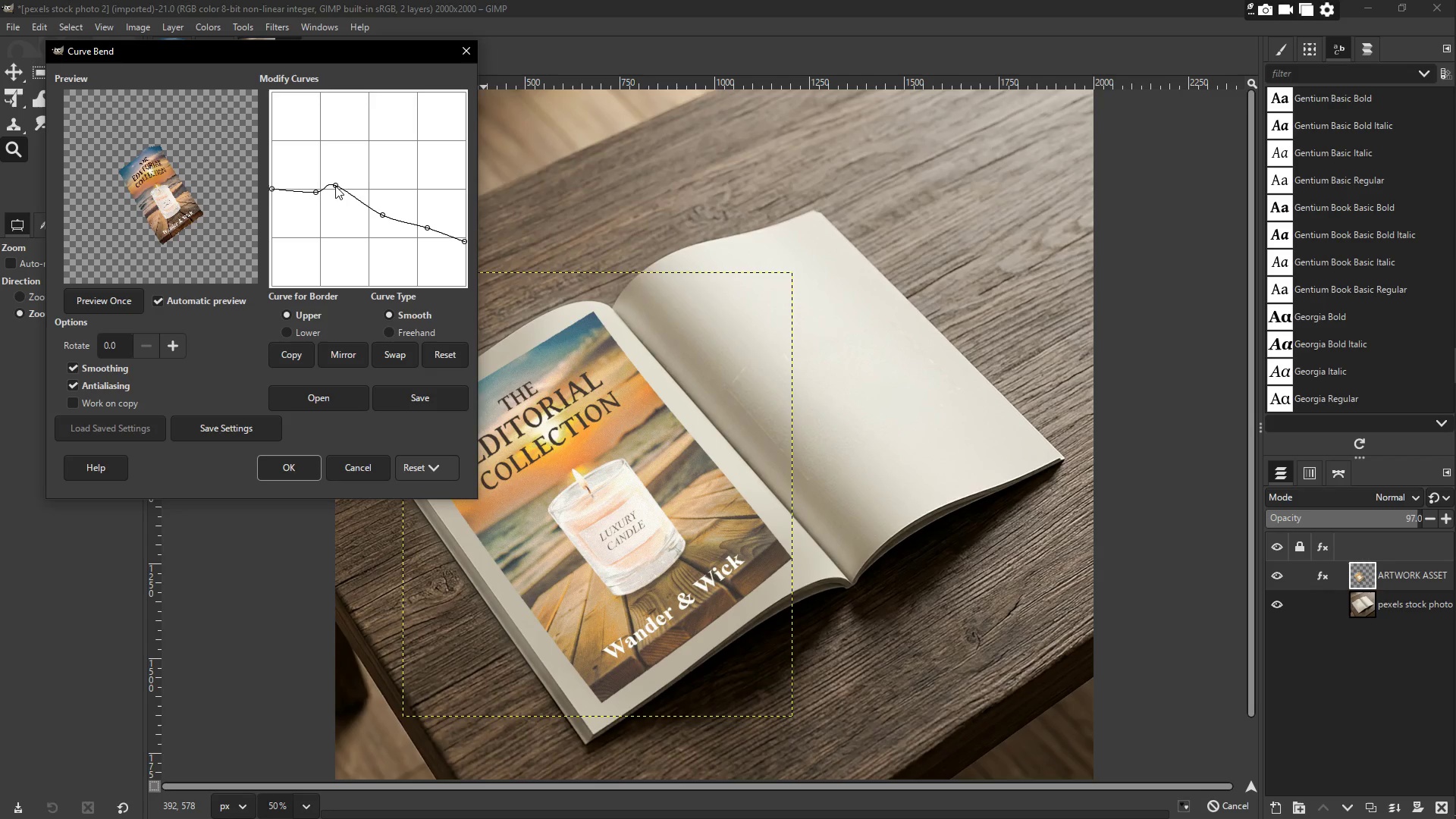 
left_click_drag(start_coordinate=[335, 185], to_coordinate=[335, 192])
 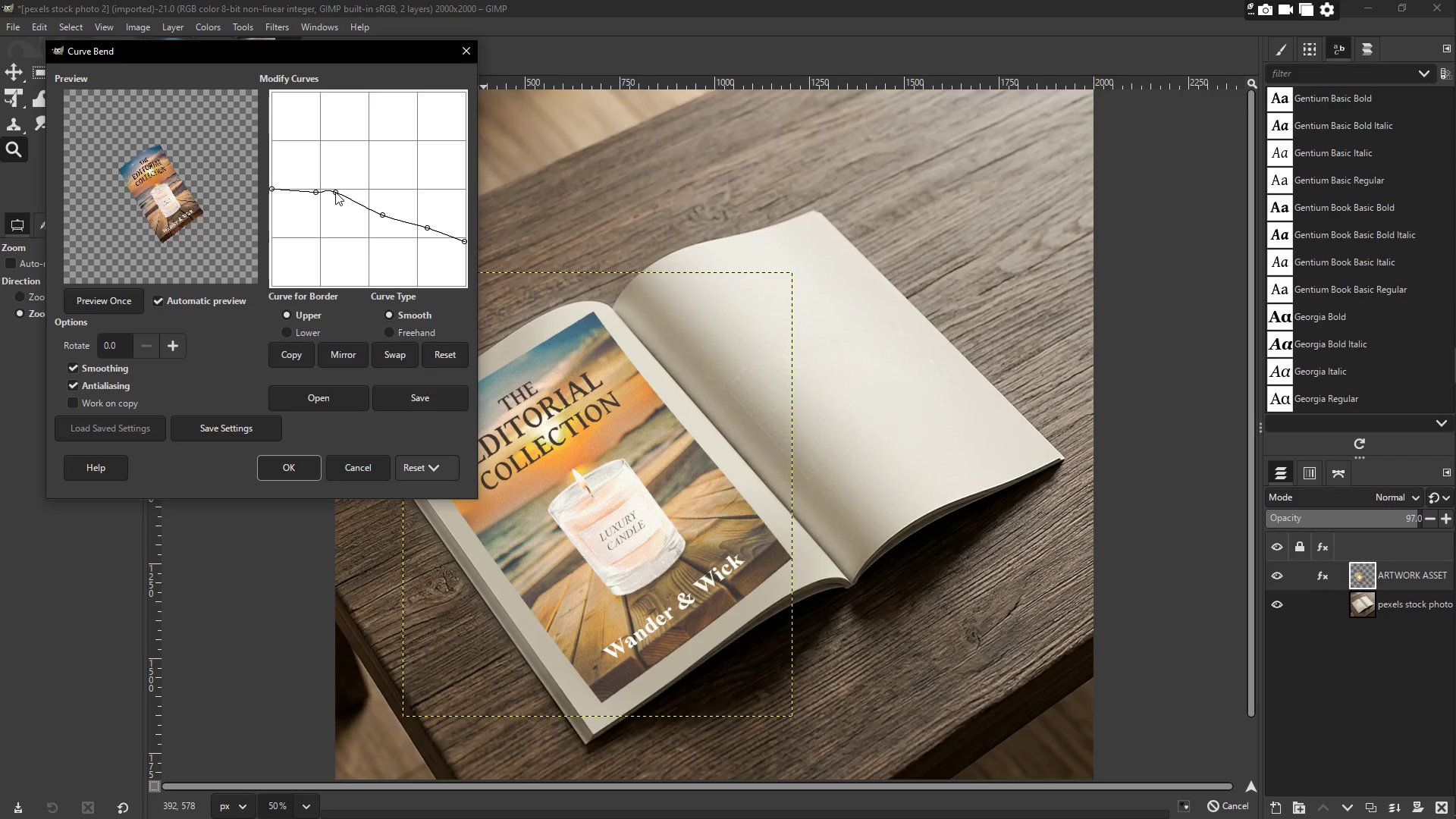 
left_click_drag(start_coordinate=[335, 192], to_coordinate=[335, 196])
 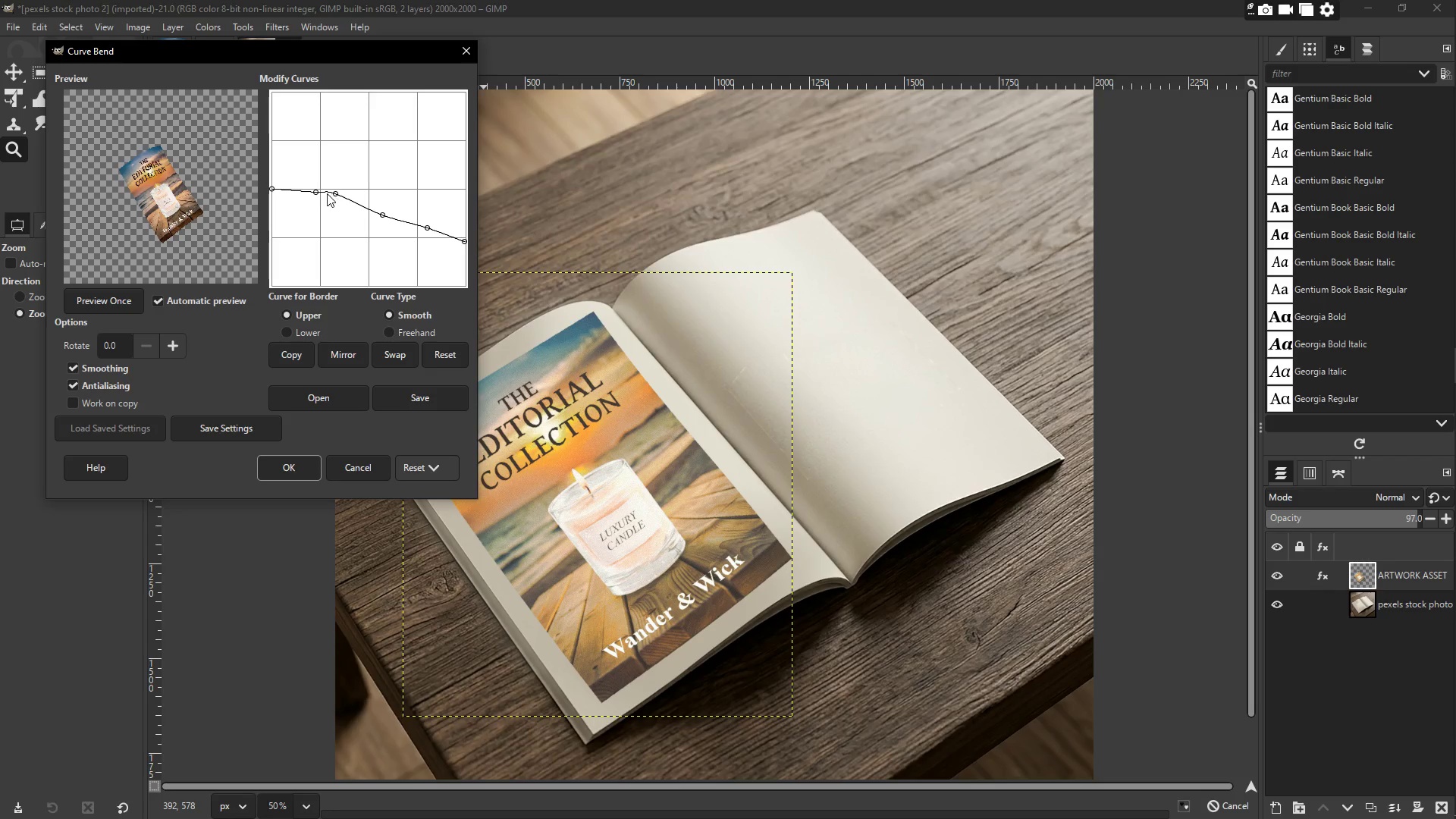 
left_click_drag(start_coordinate=[317, 193], to_coordinate=[308, 187])
 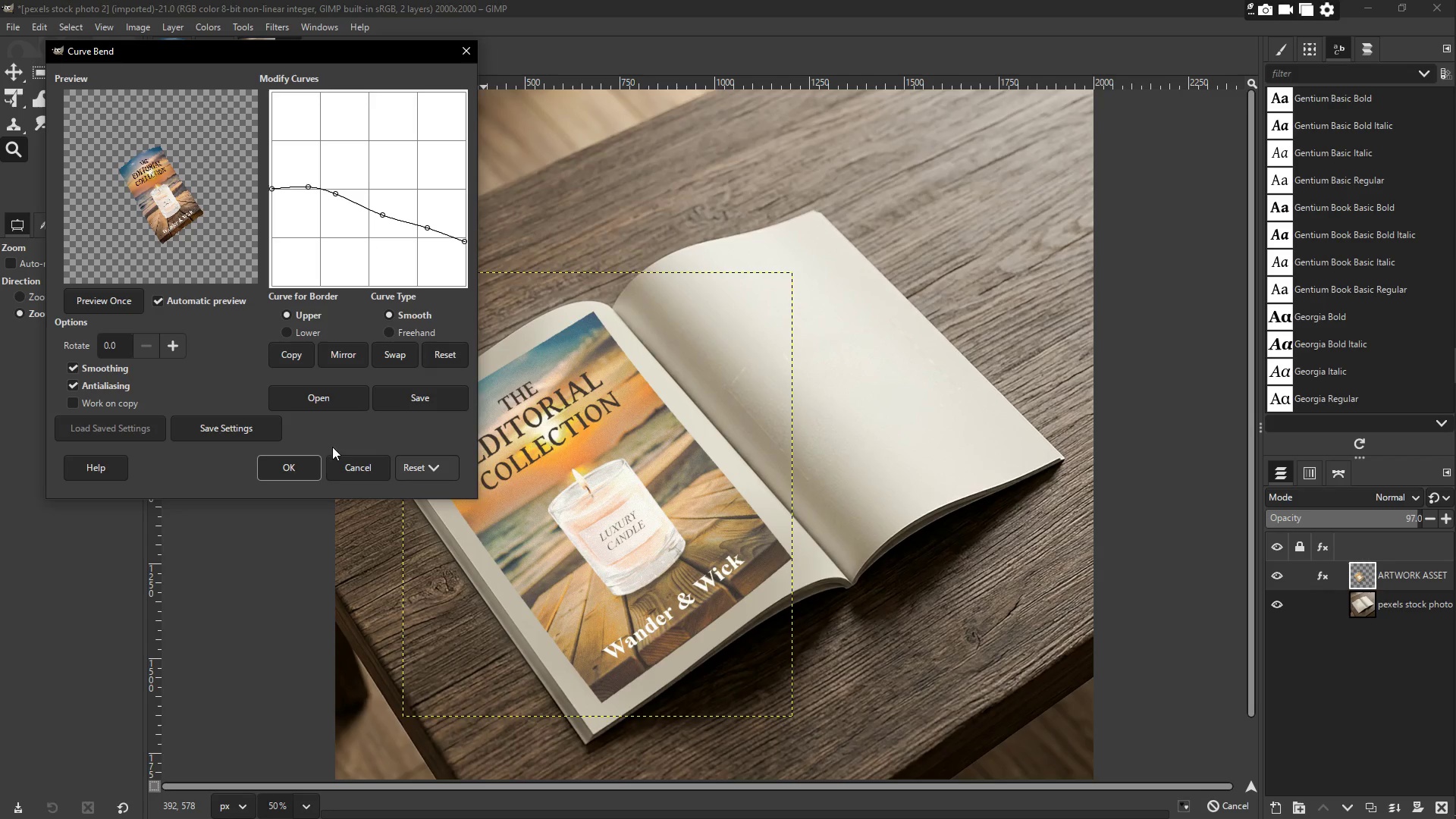 
left_click([273, 467])
 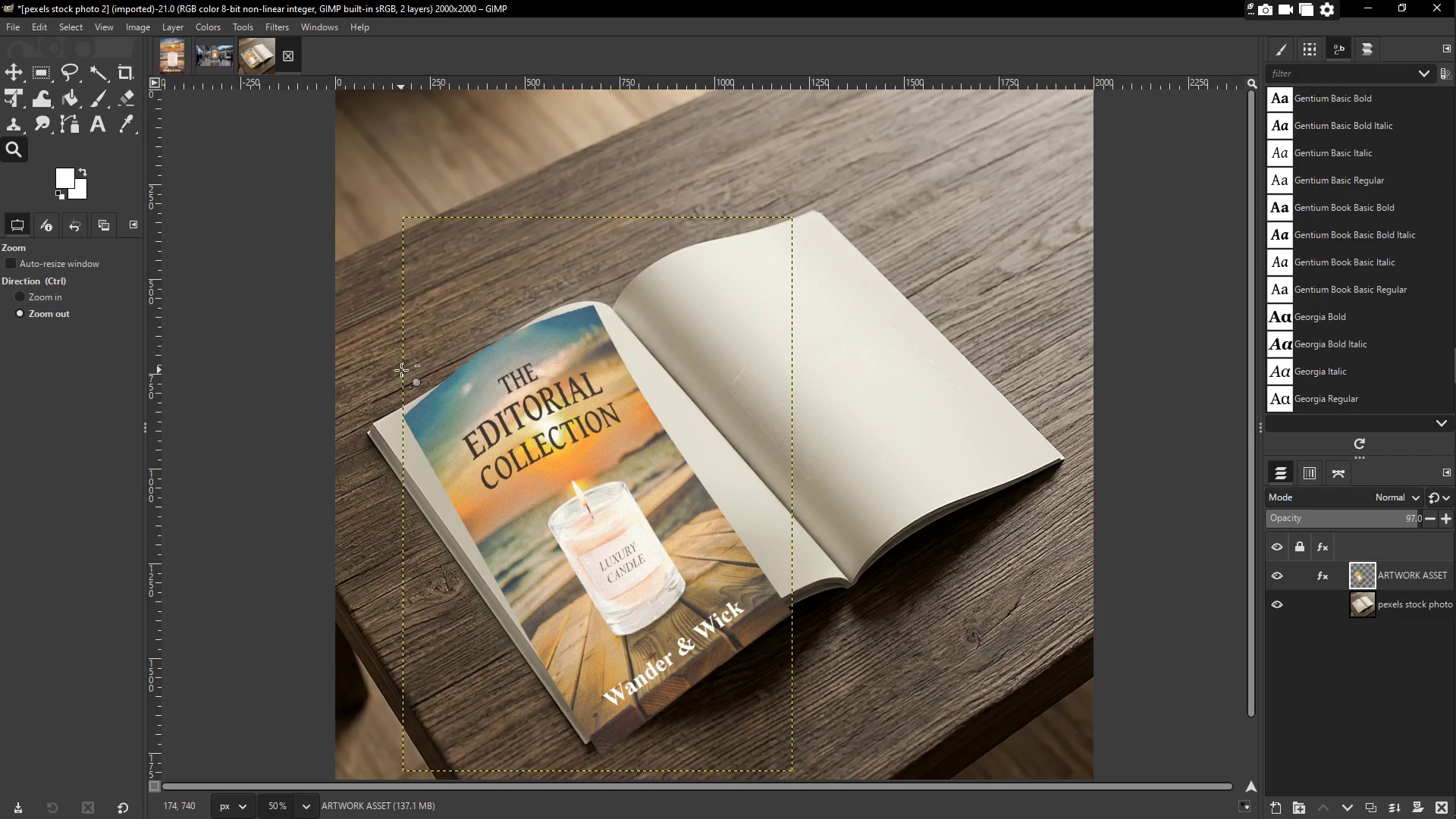 
wait(6.09)
 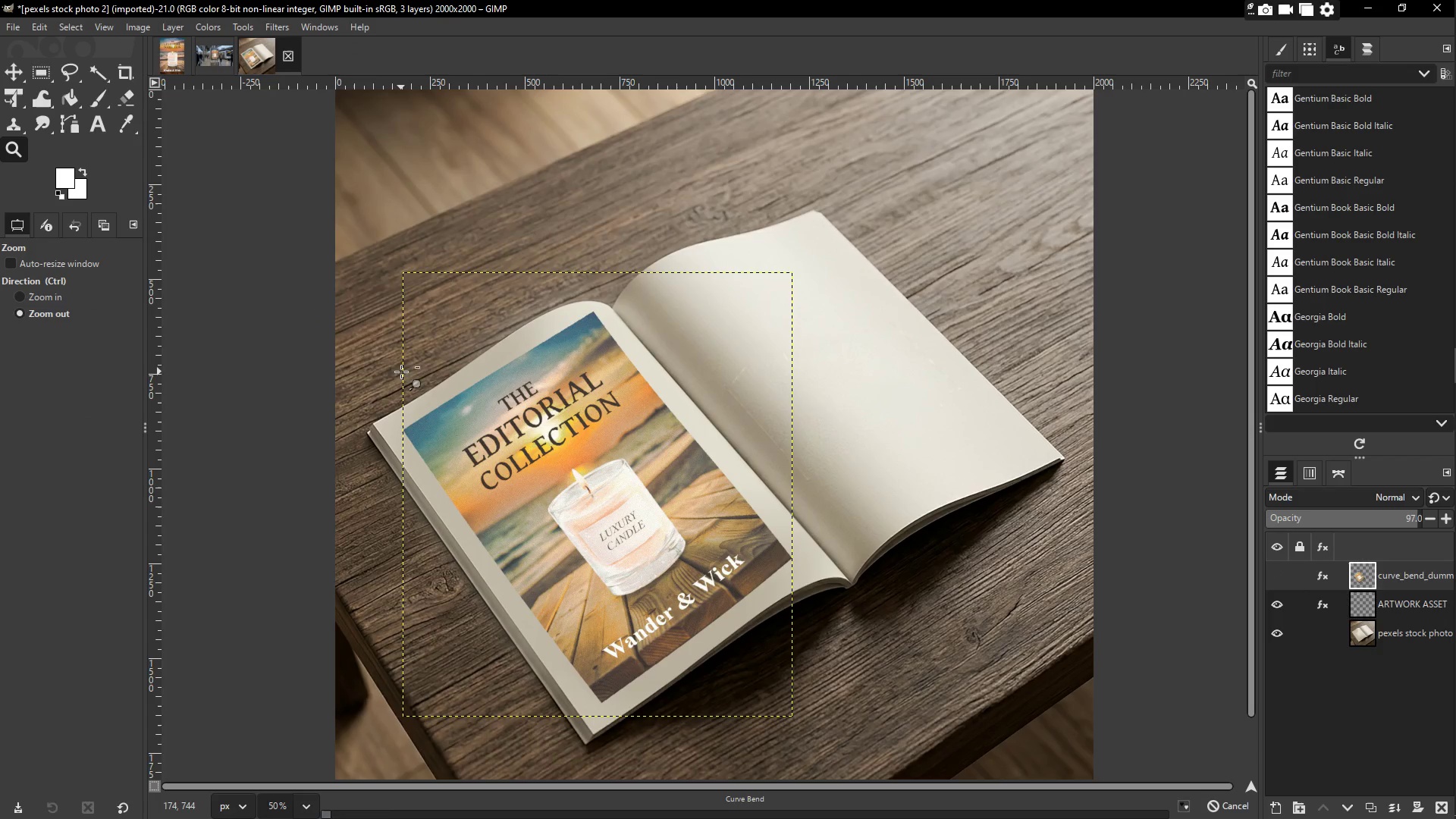 
key(Control+Z)
 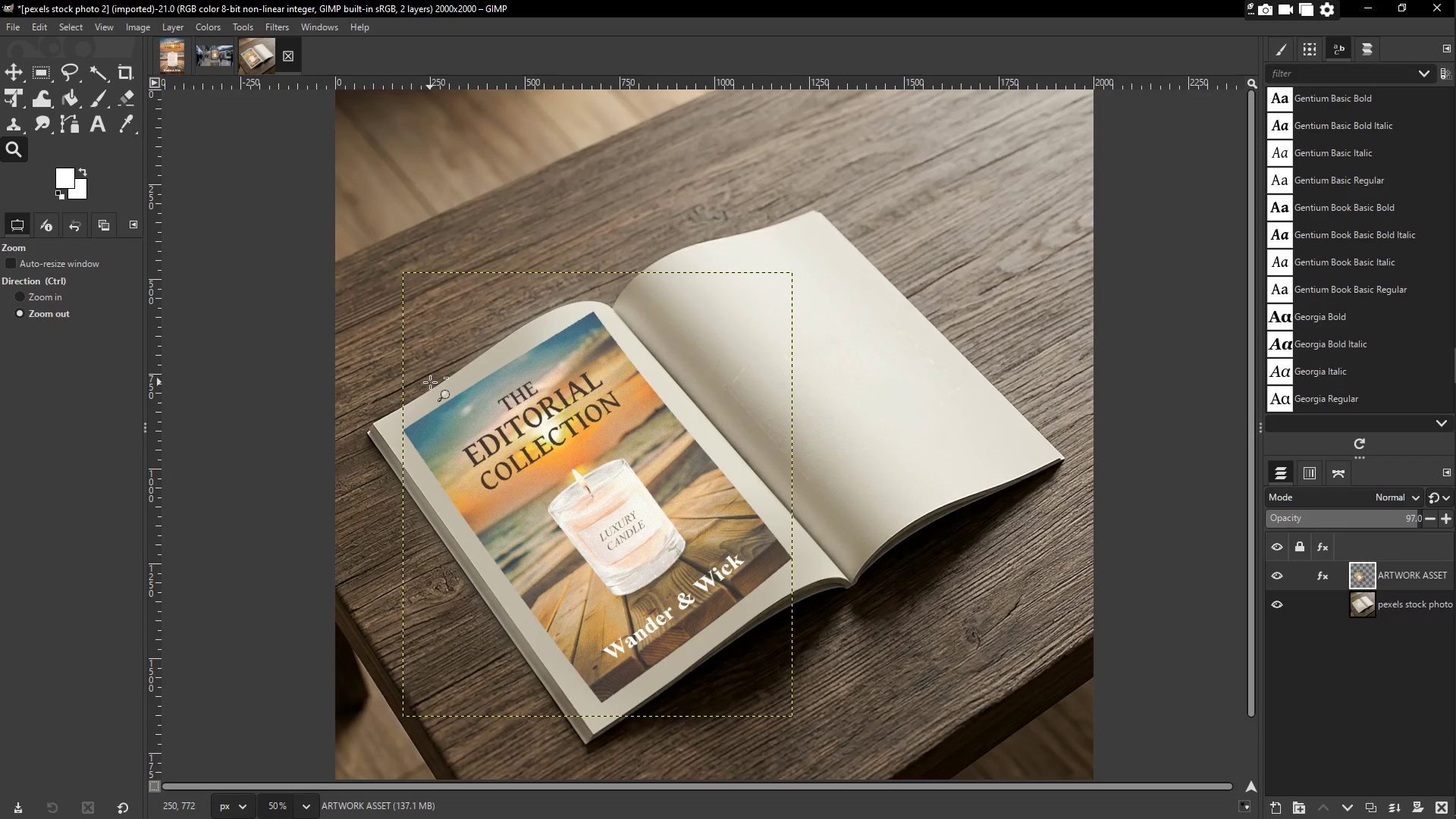 
right_click([563, 472])
 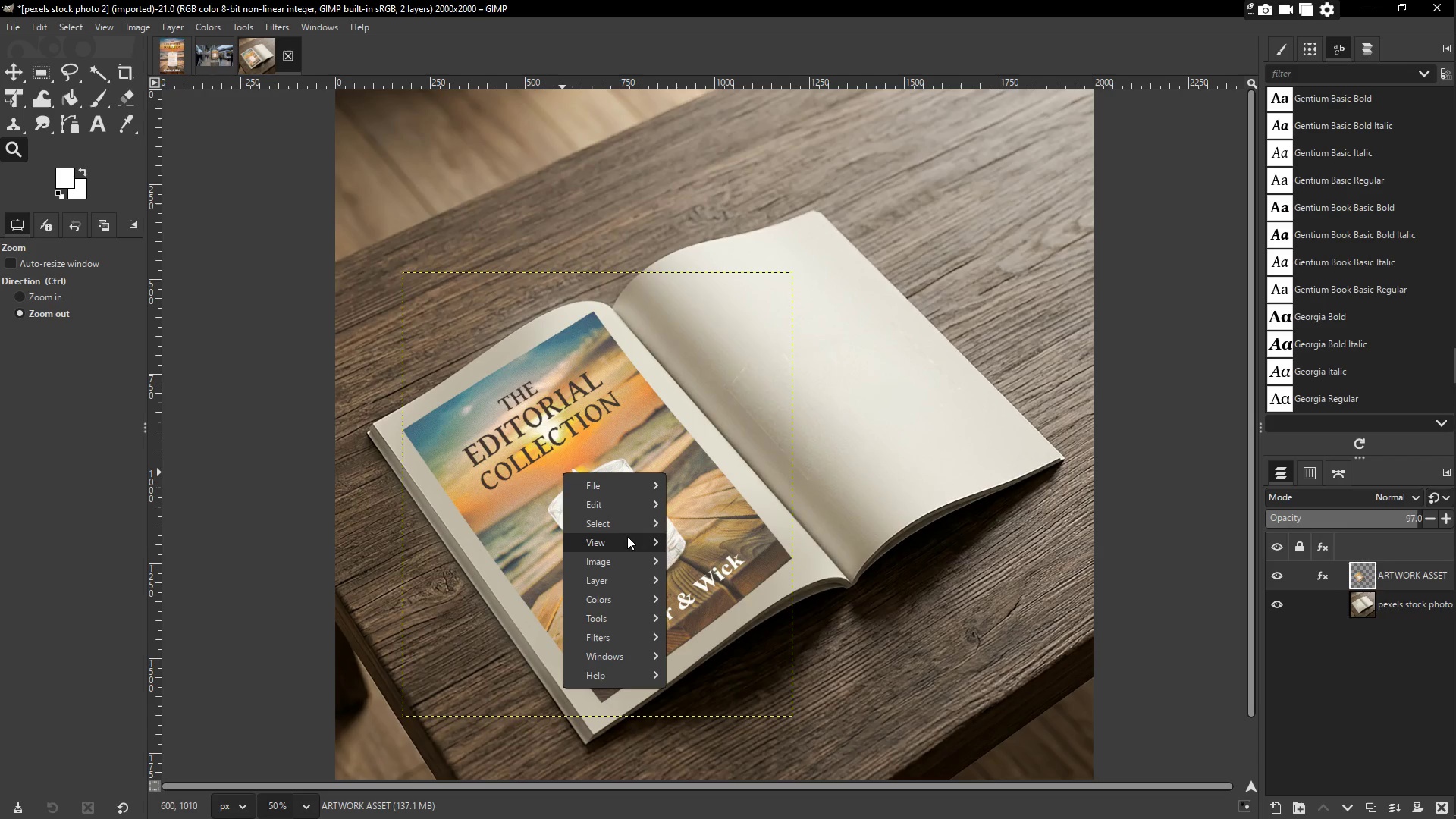 
left_click([633, 562])
 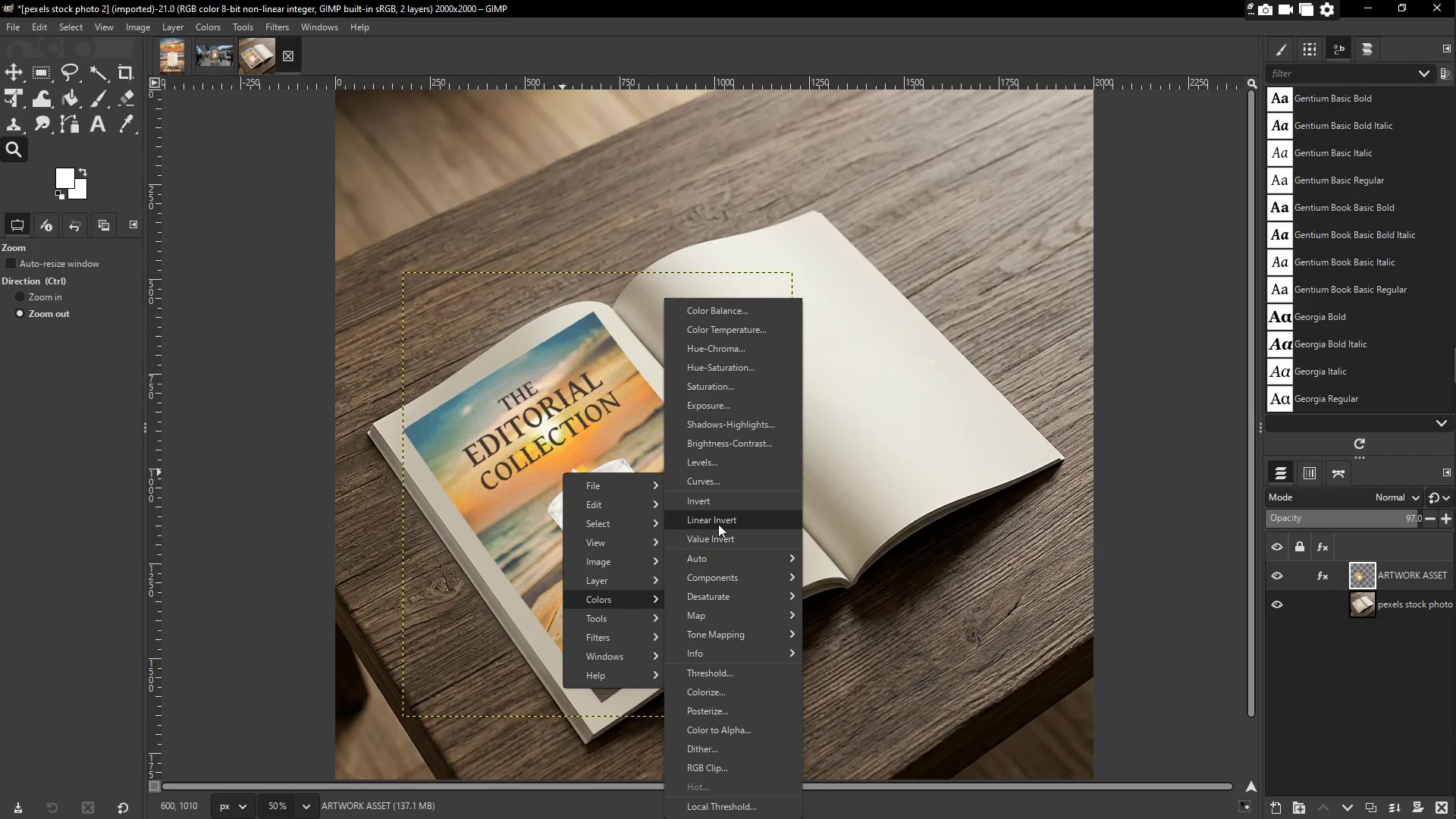 
wait(6.08)
 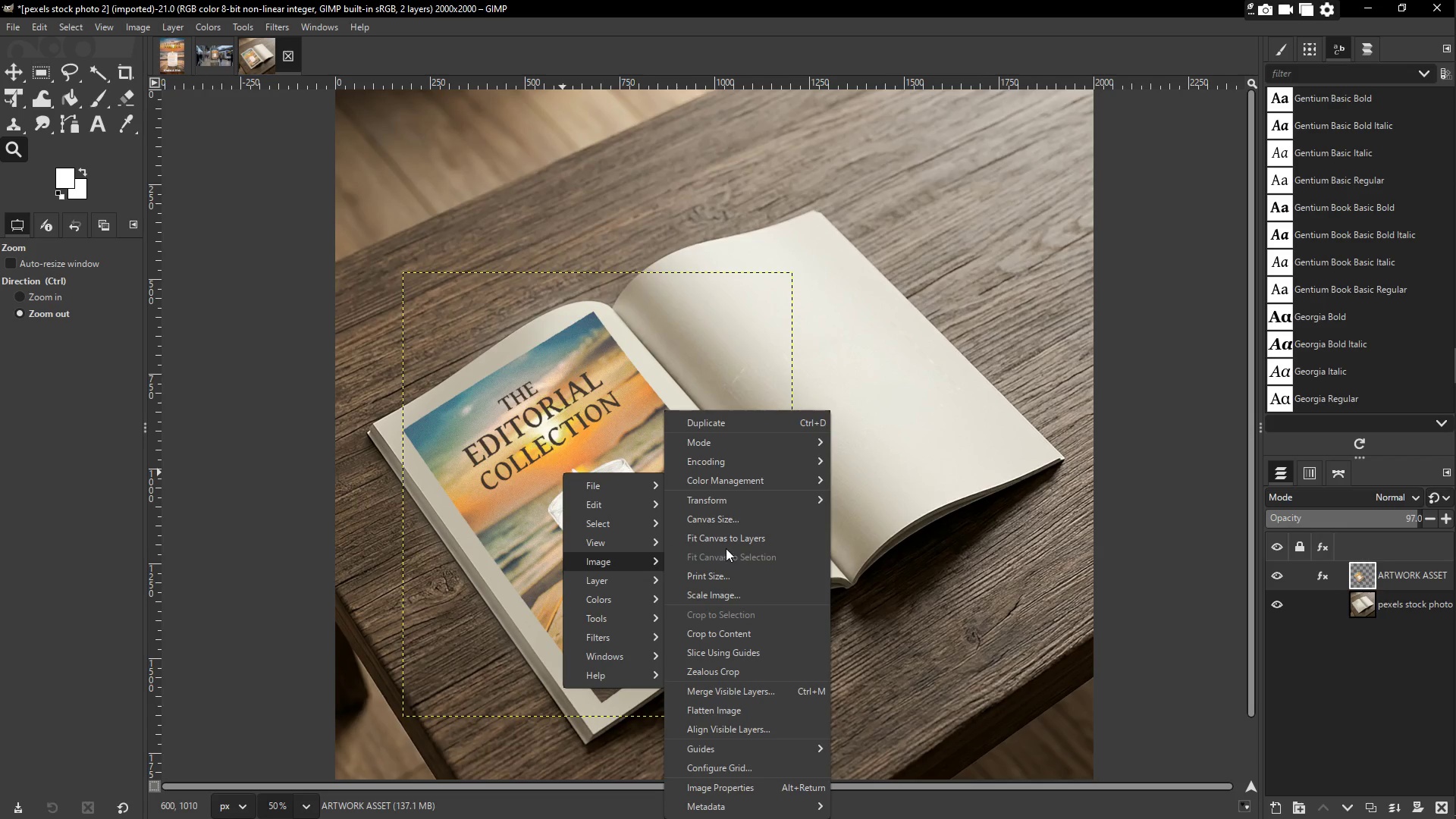 
left_click([632, 639])
 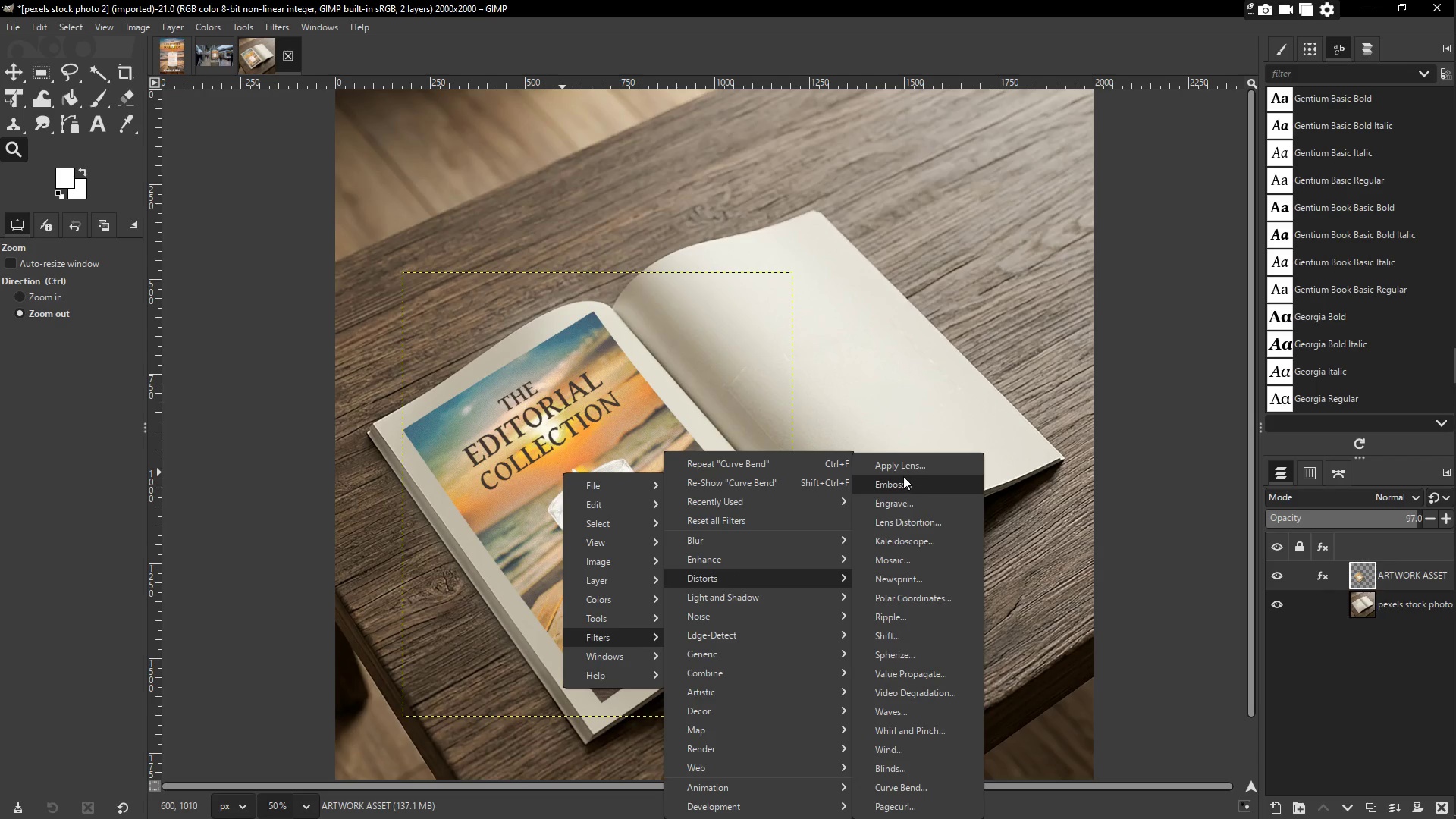 
left_click([734, 579])
 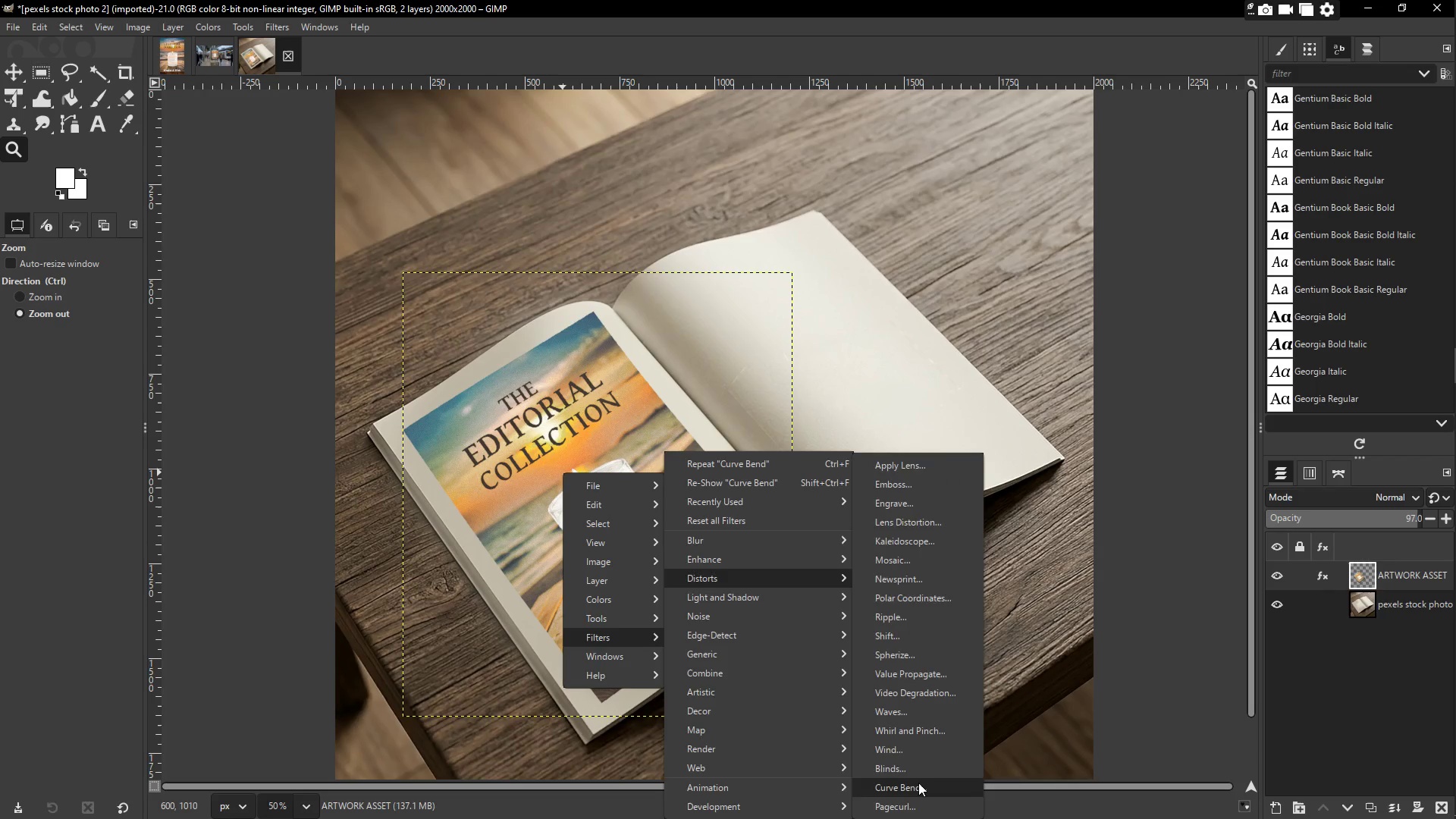 
left_click([918, 783])
 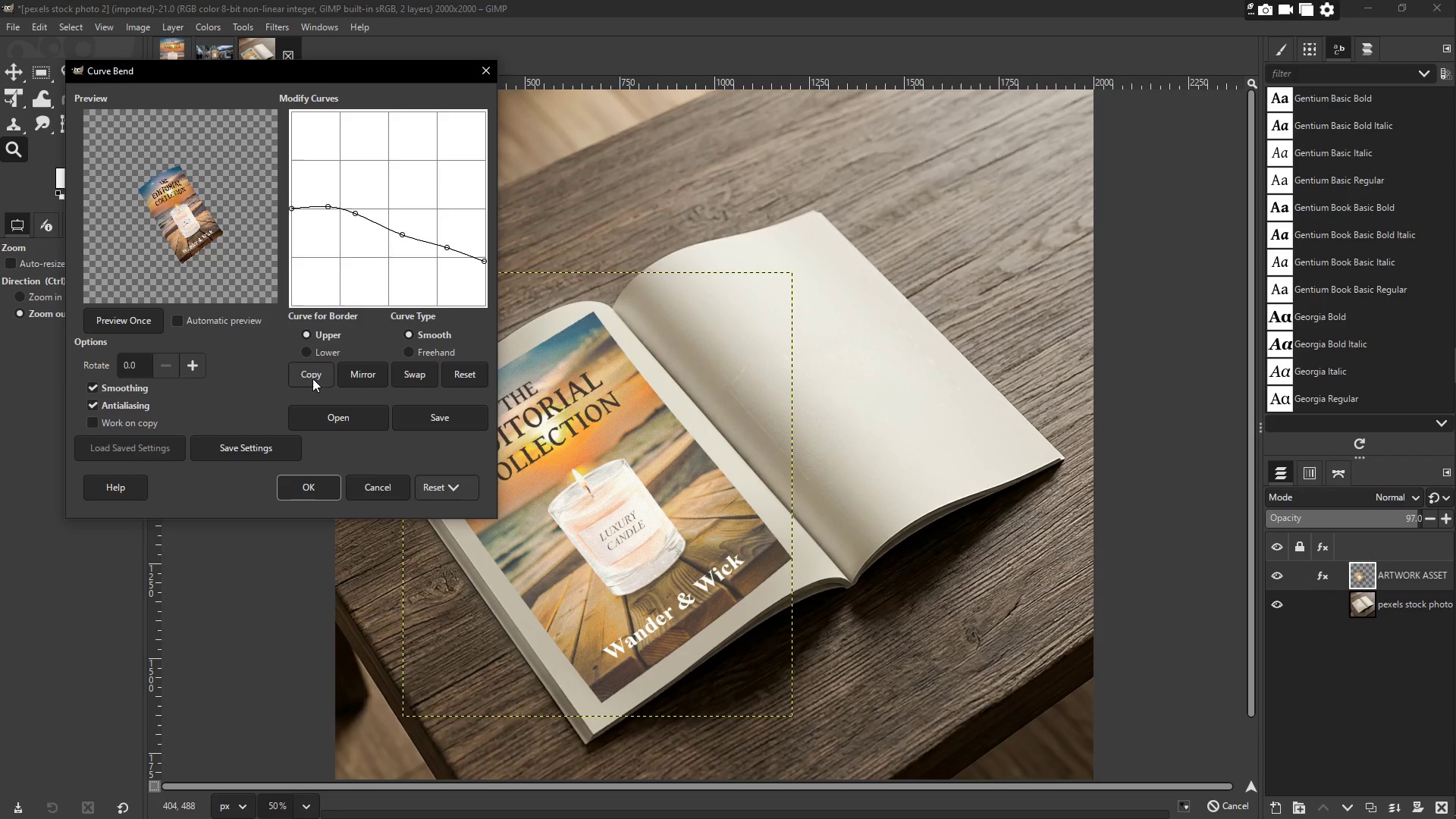 
wait(7.51)
 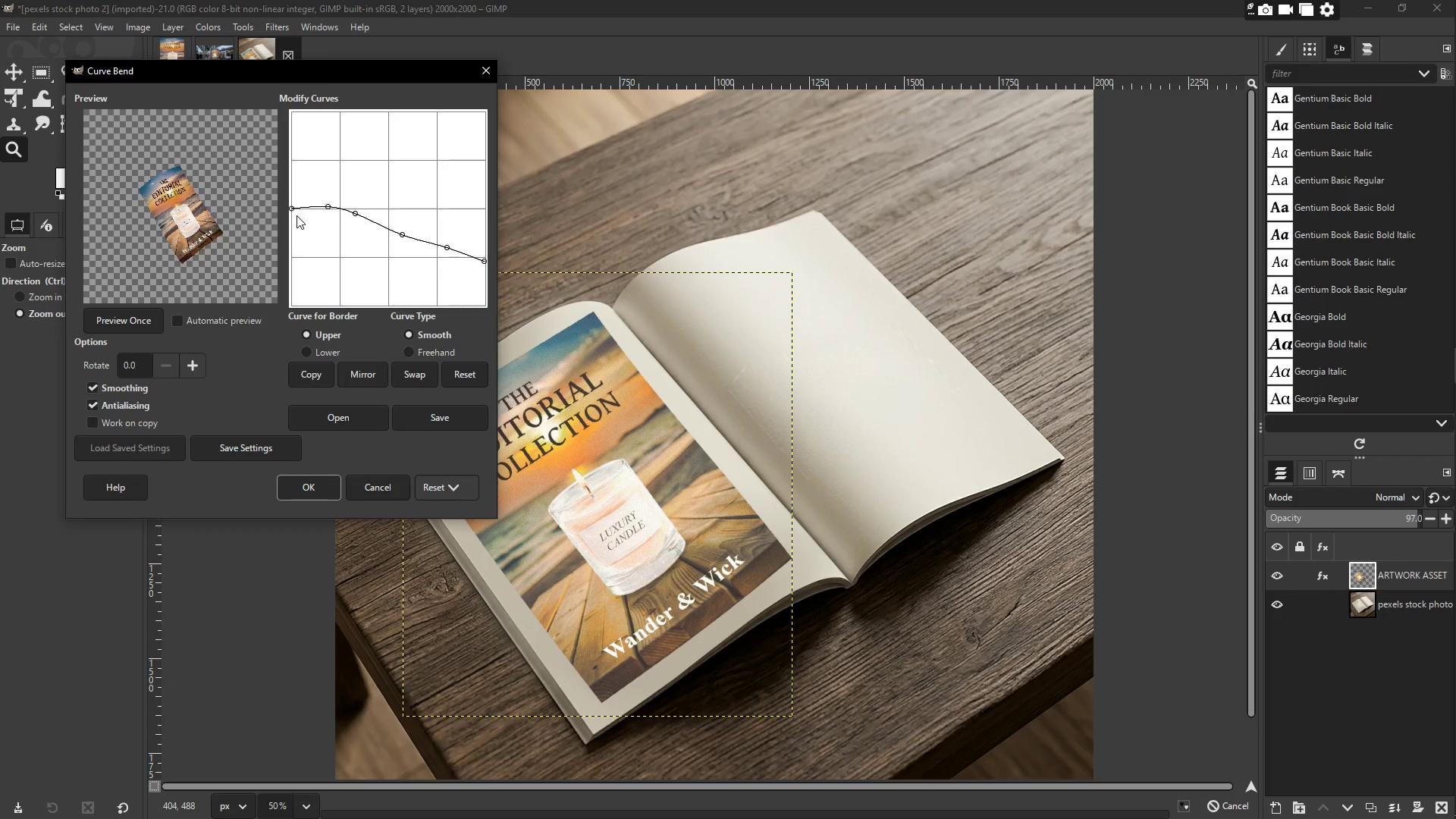 
mouse_move([450, 360])
 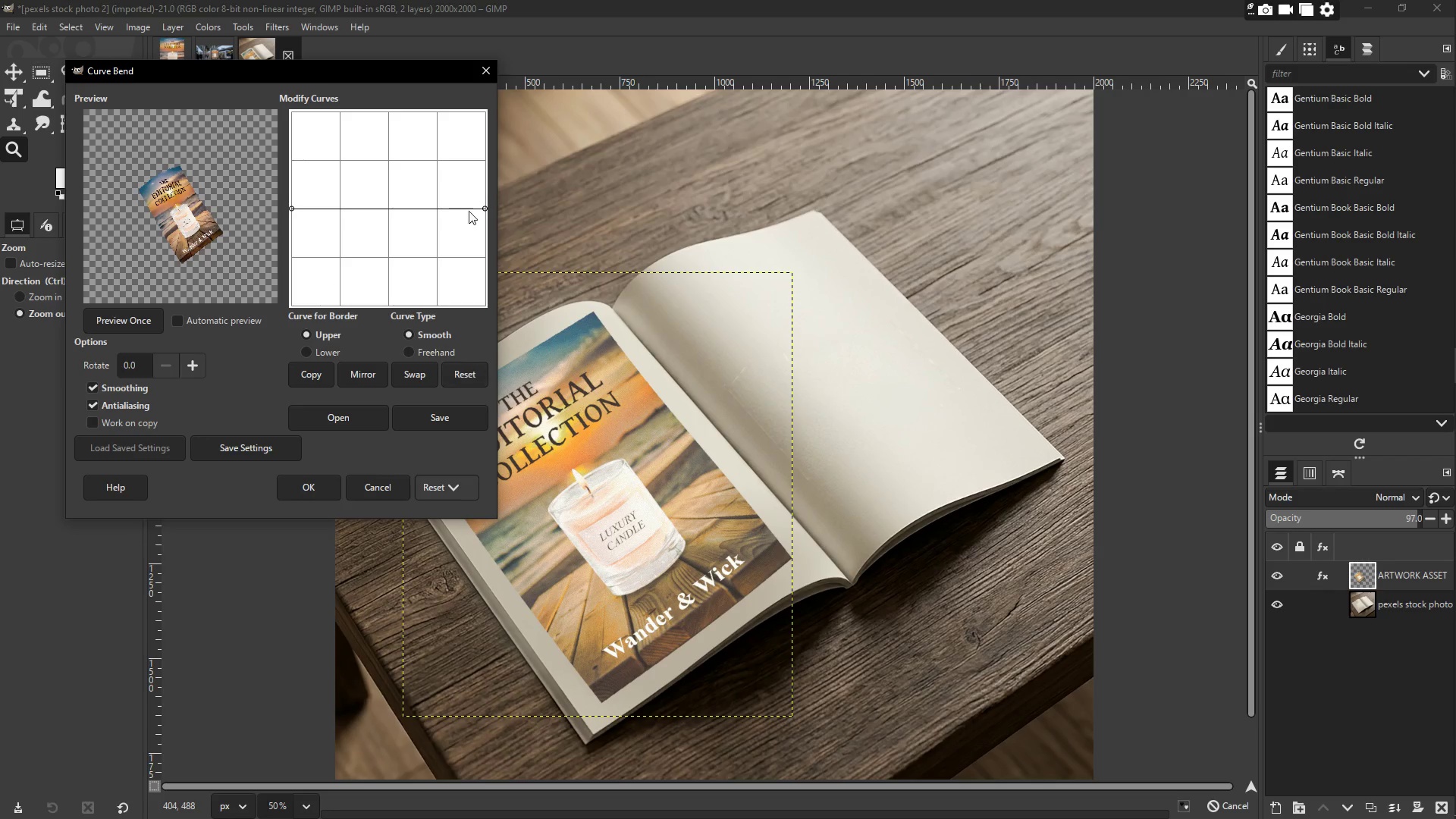 
left_click_drag(start_coordinate=[485, 209], to_coordinate=[486, 265])
 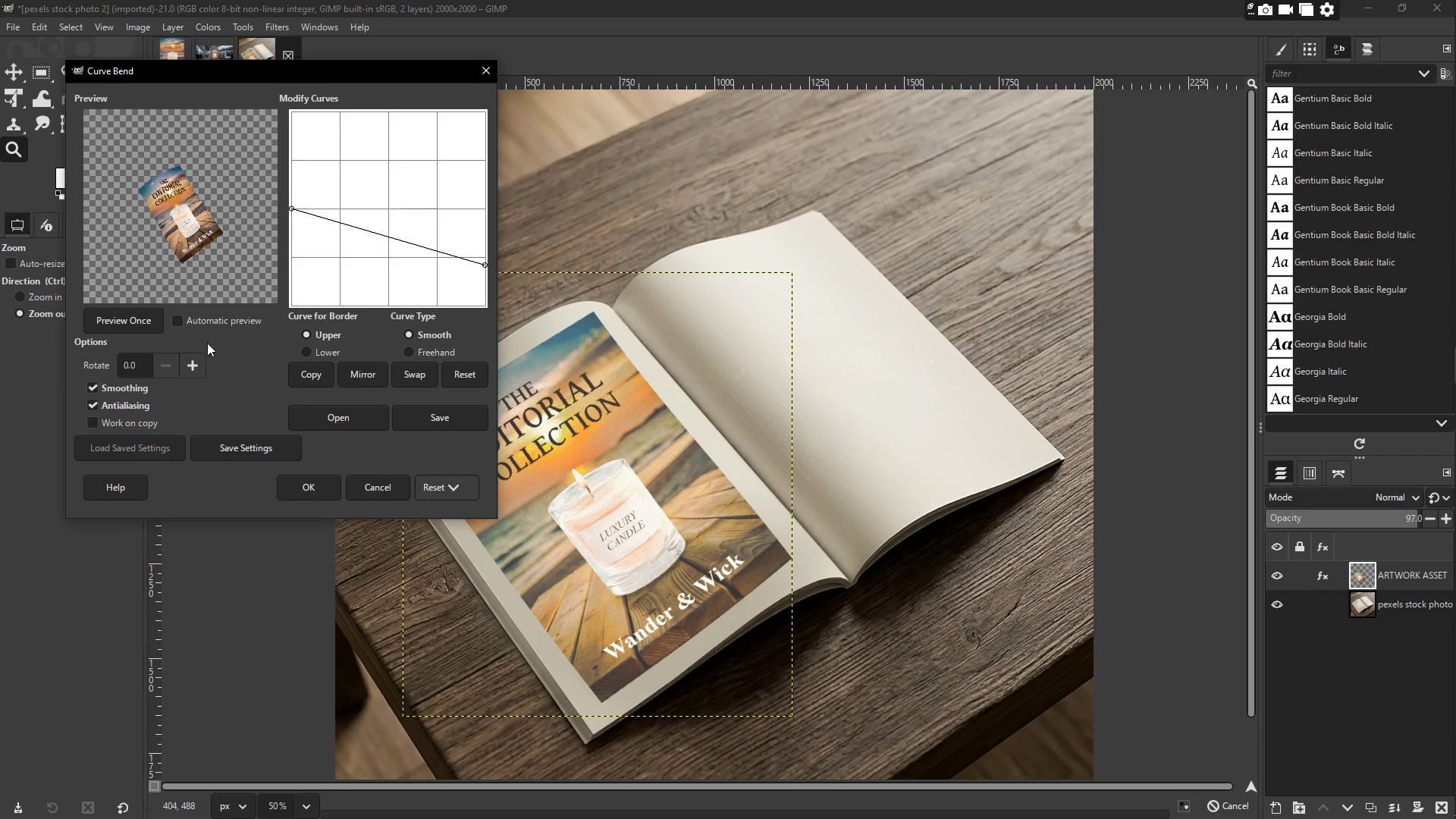 
left_click([218, 328])
 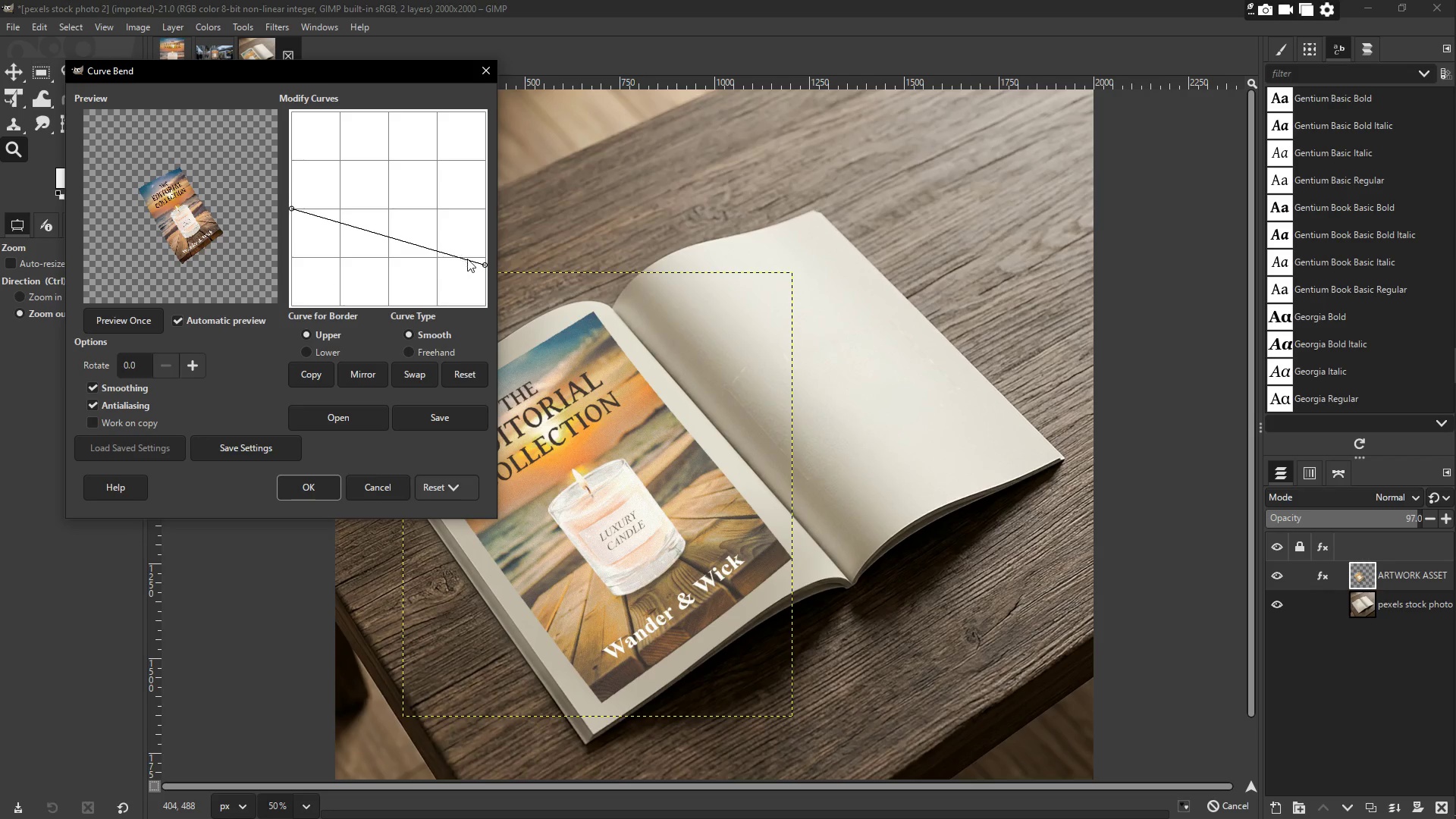 
left_click_drag(start_coordinate=[486, 265], to_coordinate=[497, 213])
 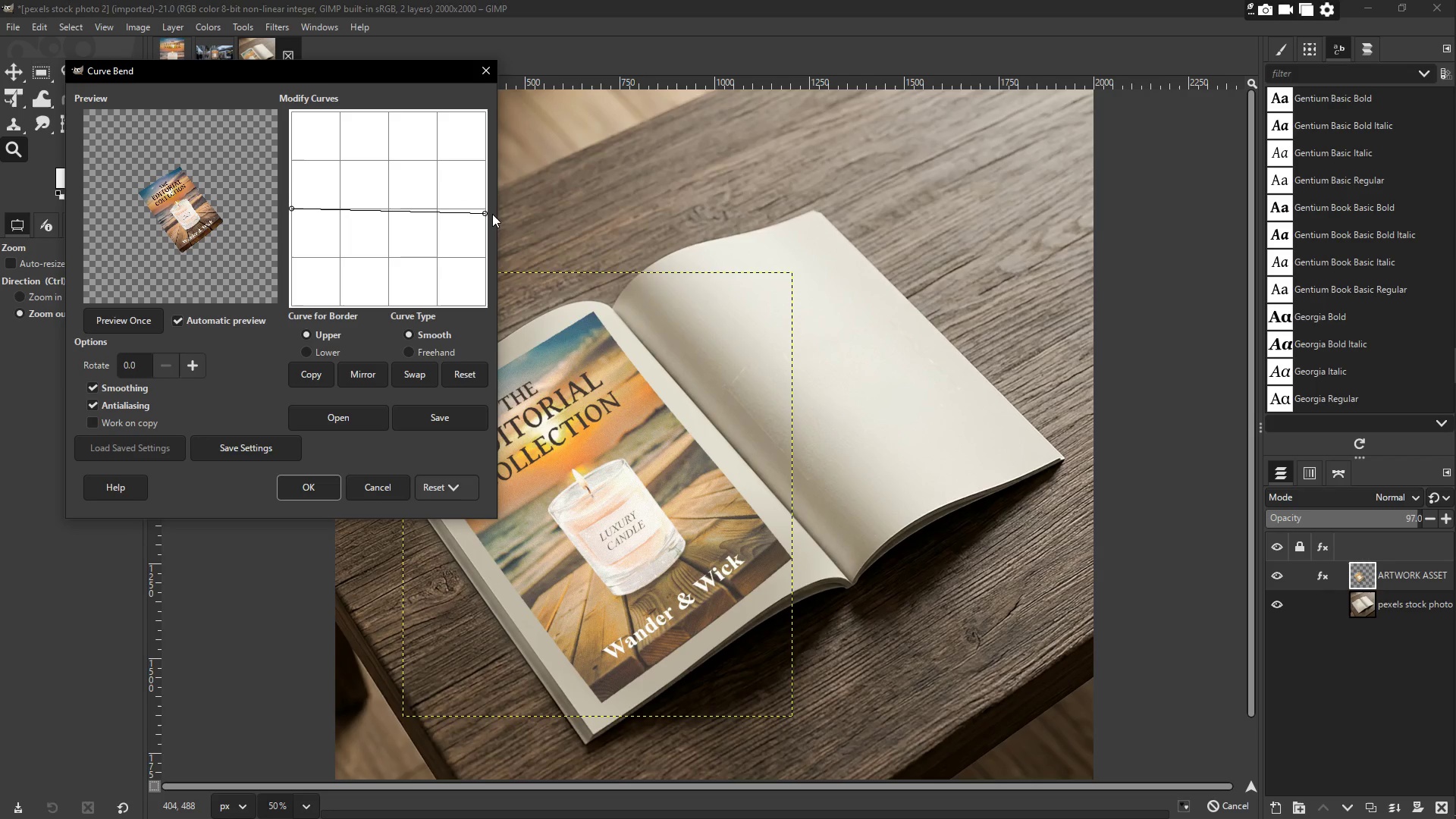 
left_click_drag(start_coordinate=[485, 215], to_coordinate=[485, 211])
 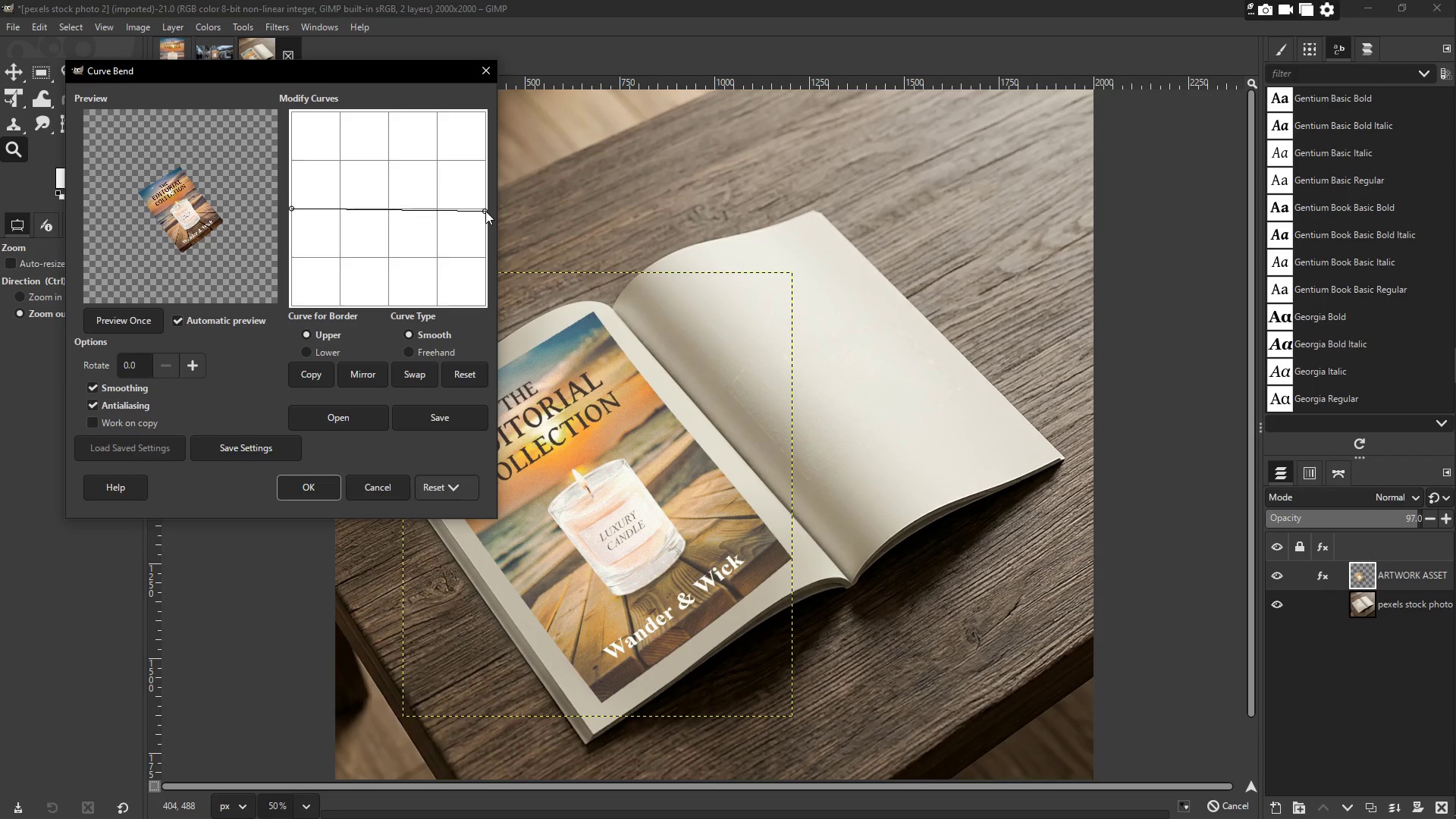 
left_click_drag(start_coordinate=[485, 211], to_coordinate=[482, 218])
 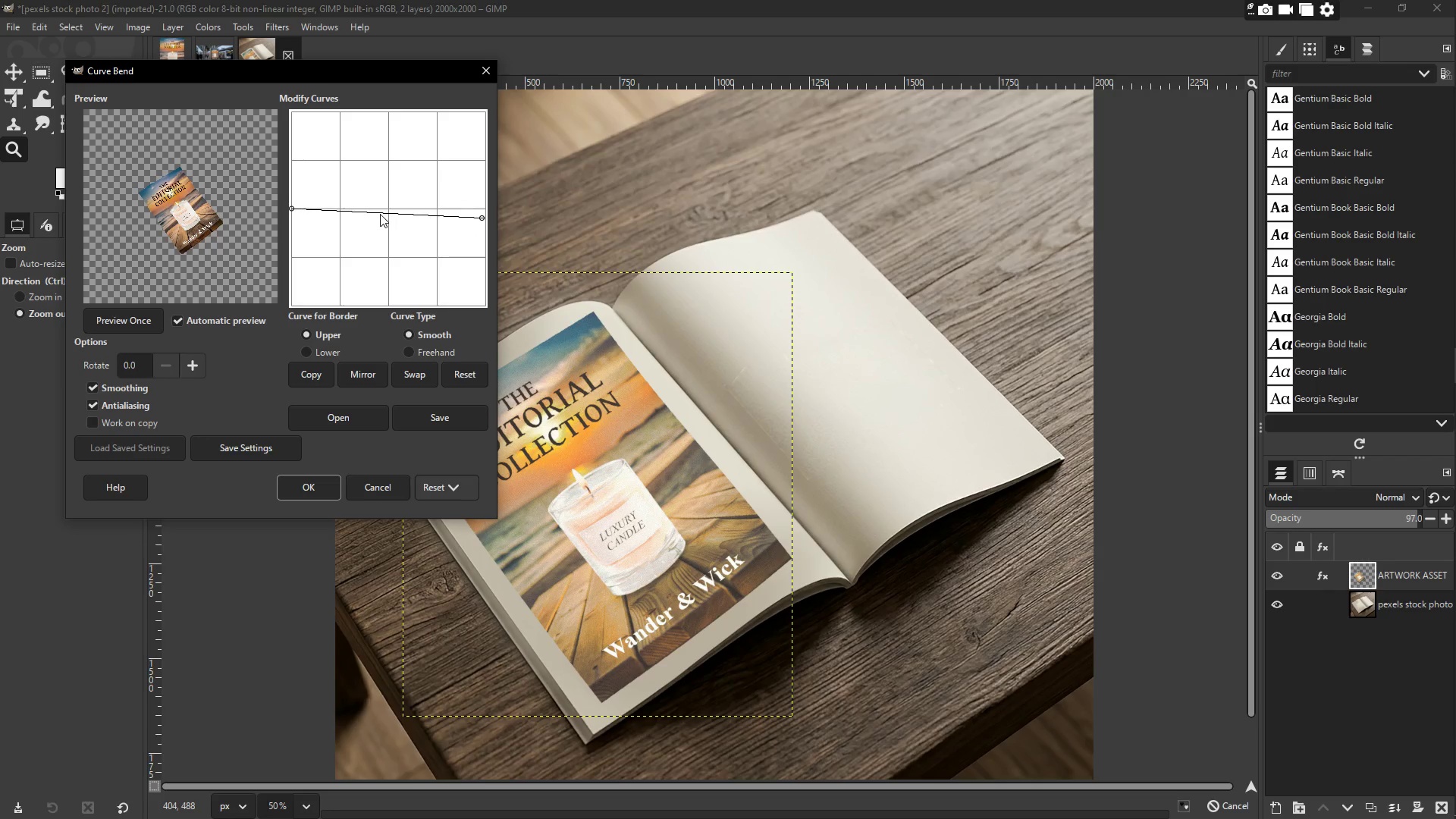 
left_click_drag(start_coordinate=[380, 213], to_coordinate=[380, 202])
 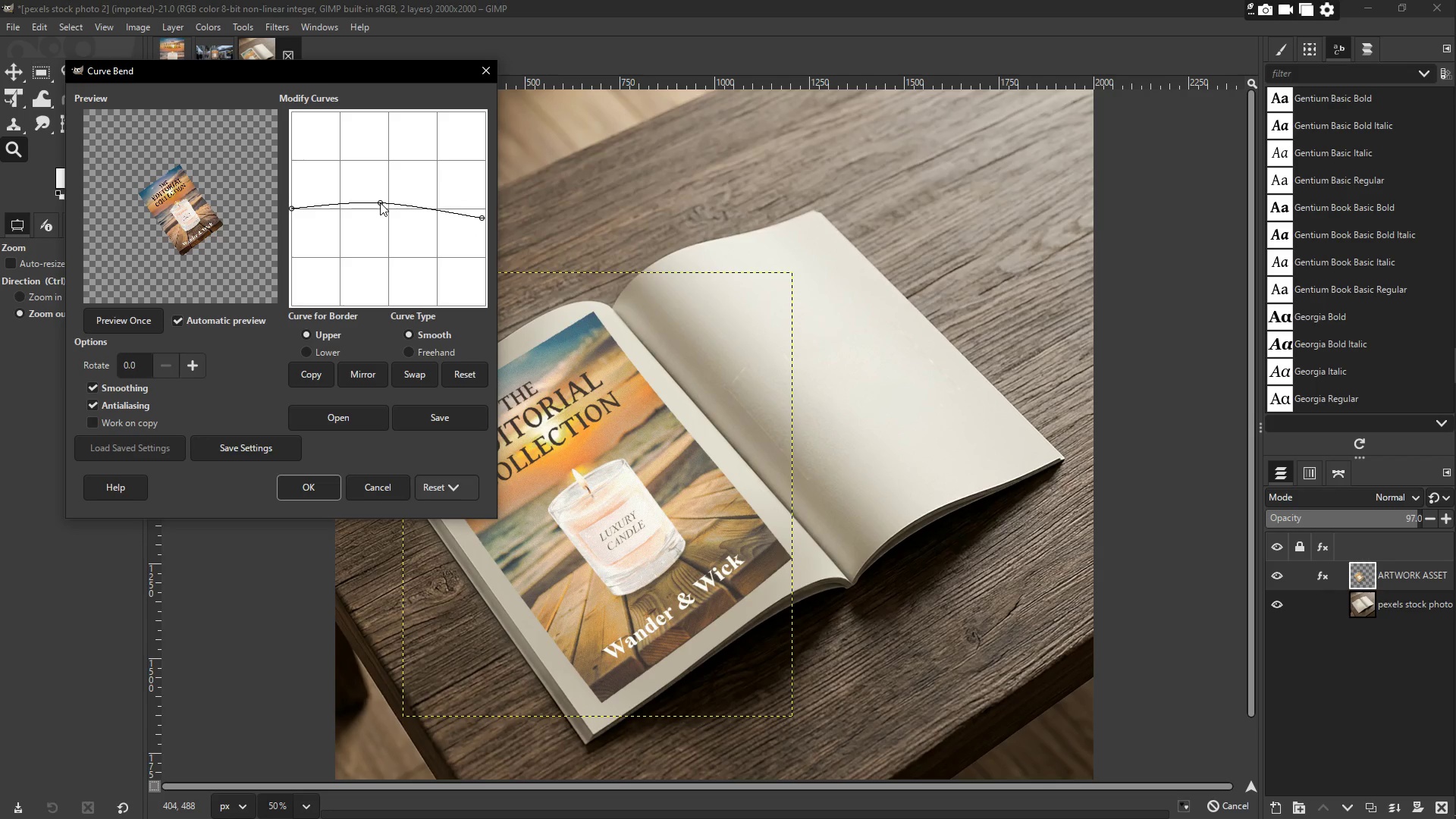 
left_click_drag(start_coordinate=[380, 202], to_coordinate=[376, 209])
 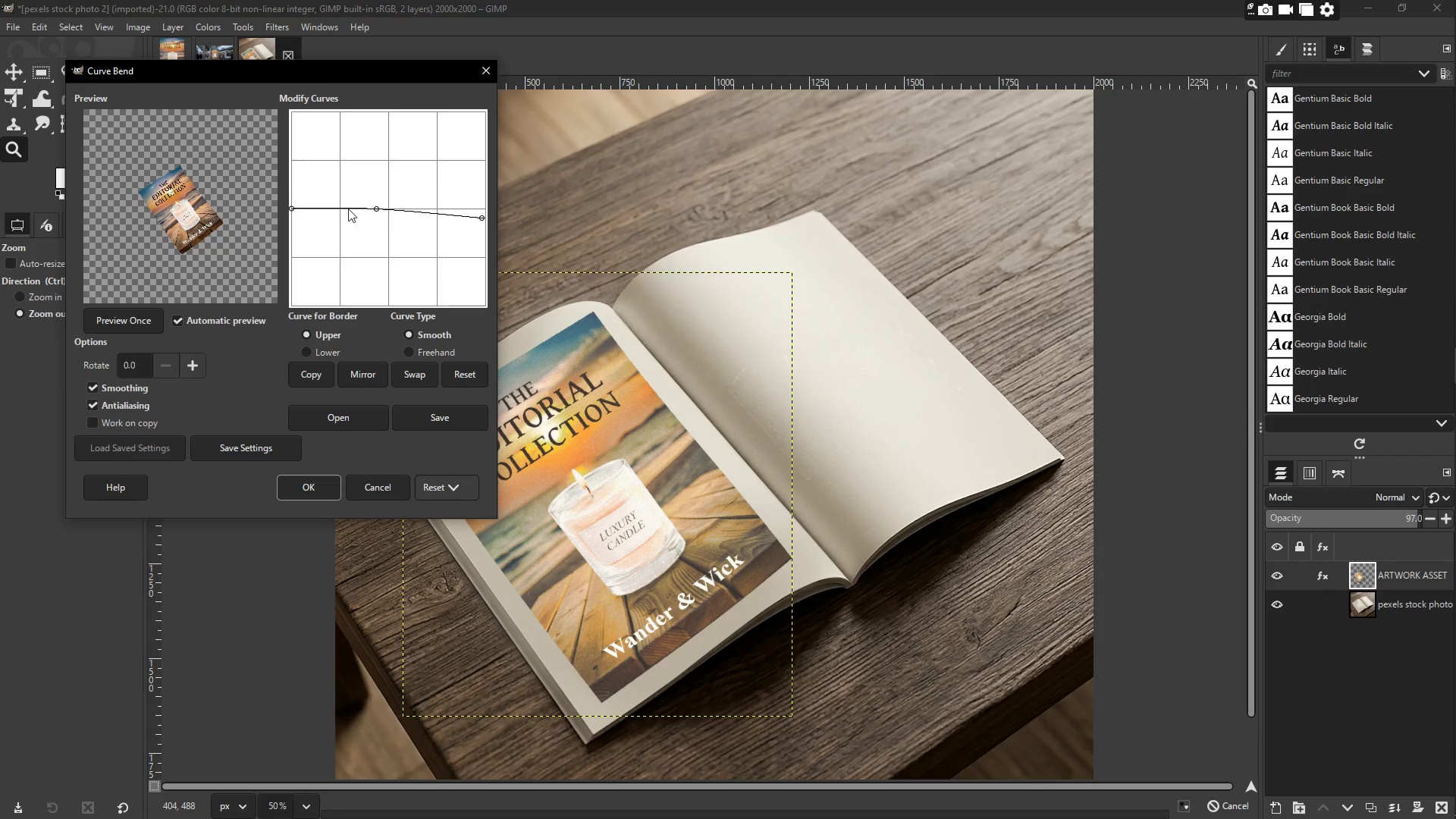 
left_click_drag(start_coordinate=[320, 209], to_coordinate=[320, 200])
 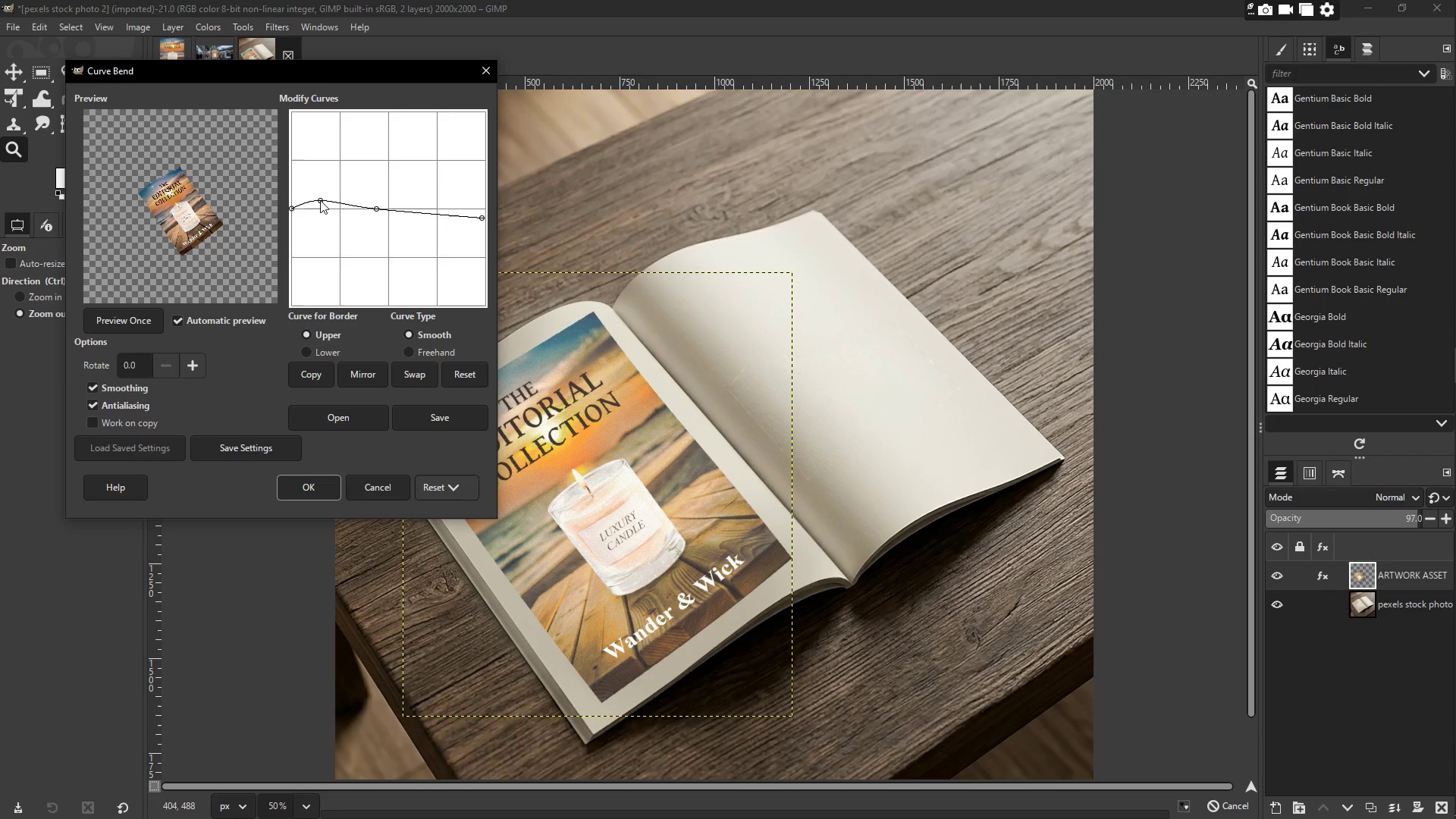 
left_click_drag(start_coordinate=[320, 200], to_coordinate=[320, 196])
 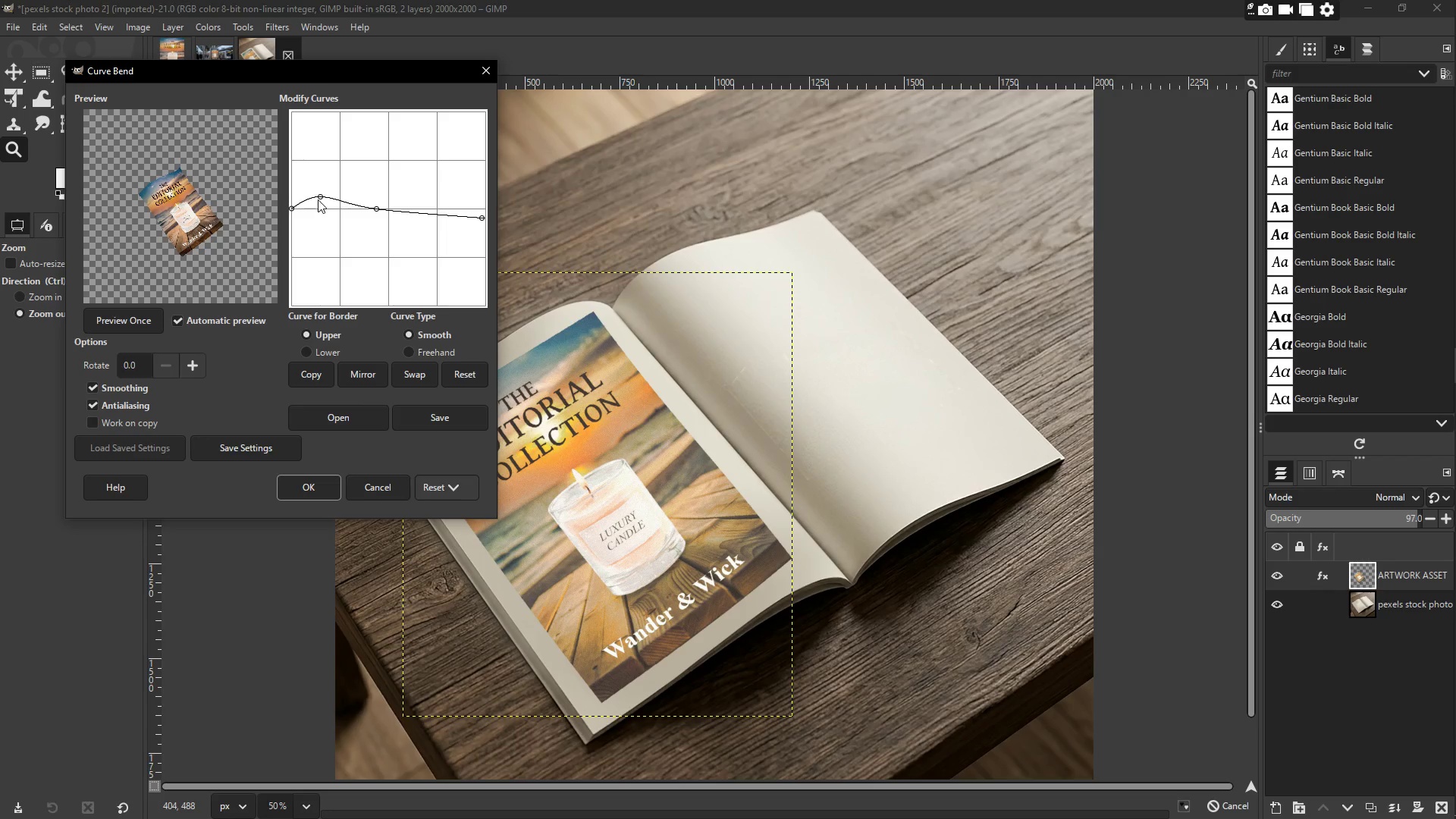 
left_click_drag(start_coordinate=[321, 196], to_coordinate=[327, 202])
 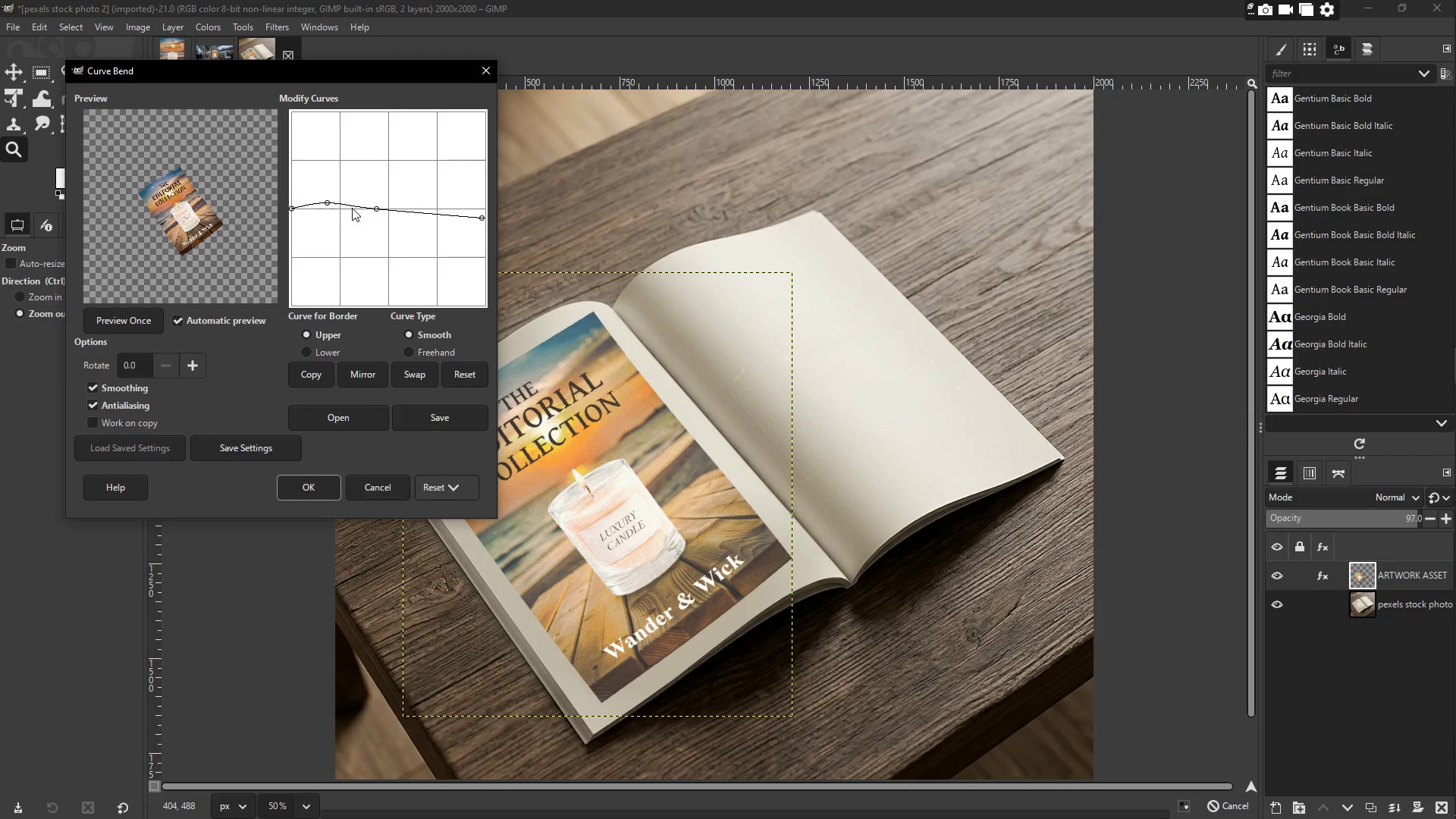 
left_click_drag(start_coordinate=[354, 208], to_coordinate=[360, 197])
 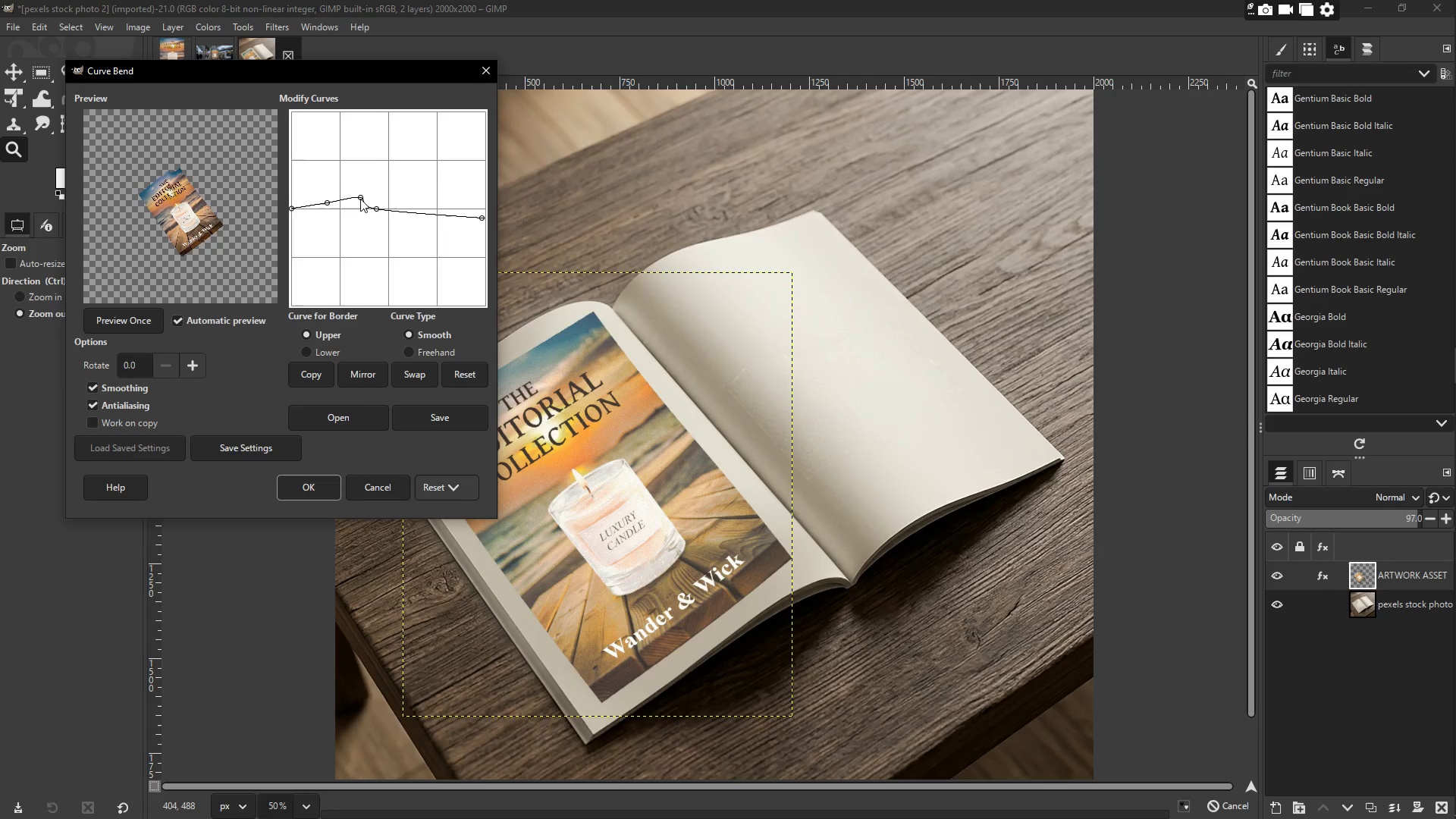 
left_click_drag(start_coordinate=[360, 199], to_coordinate=[352, 205])
 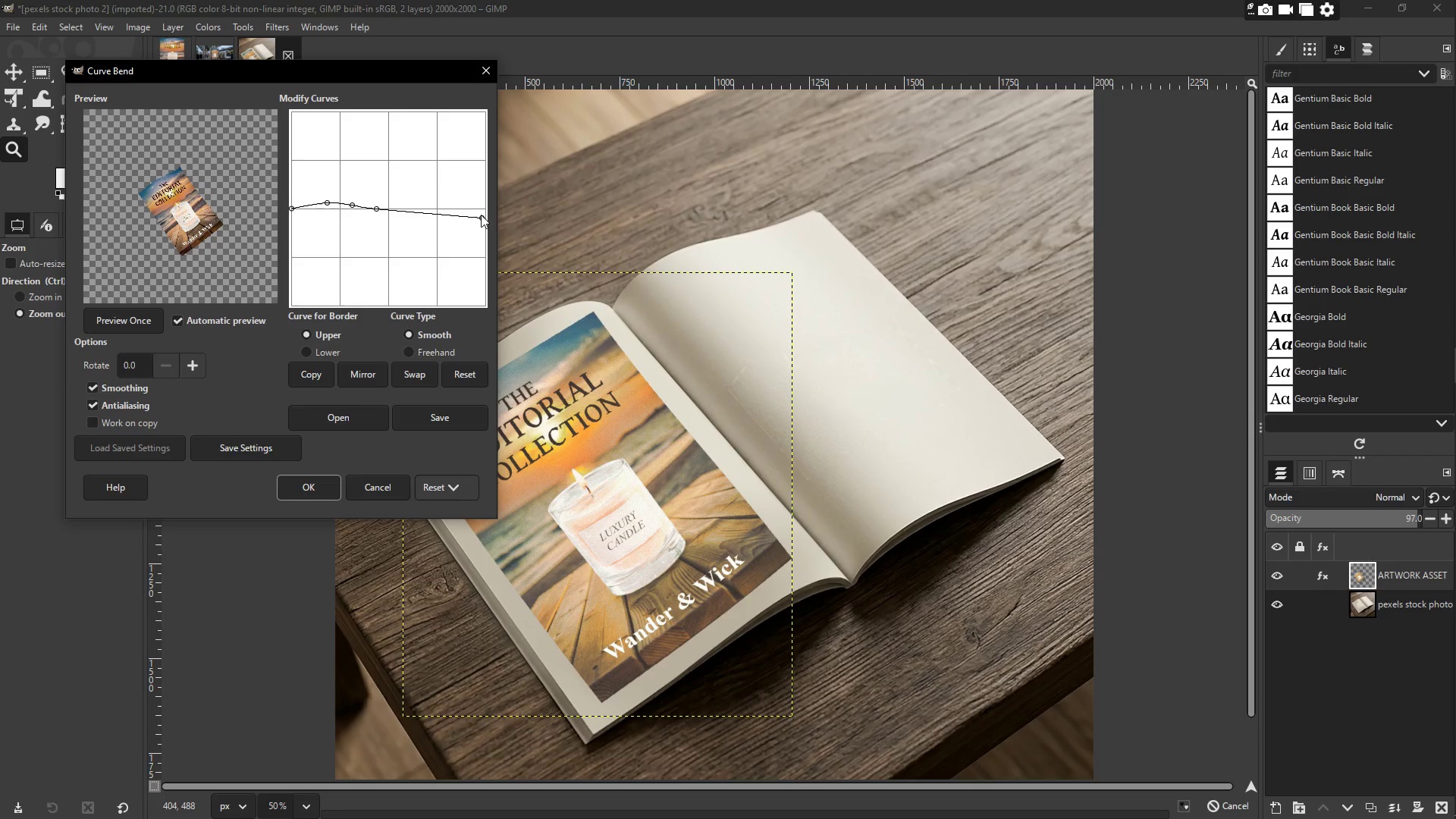 
left_click_drag(start_coordinate=[482, 215], to_coordinate=[482, 234])
 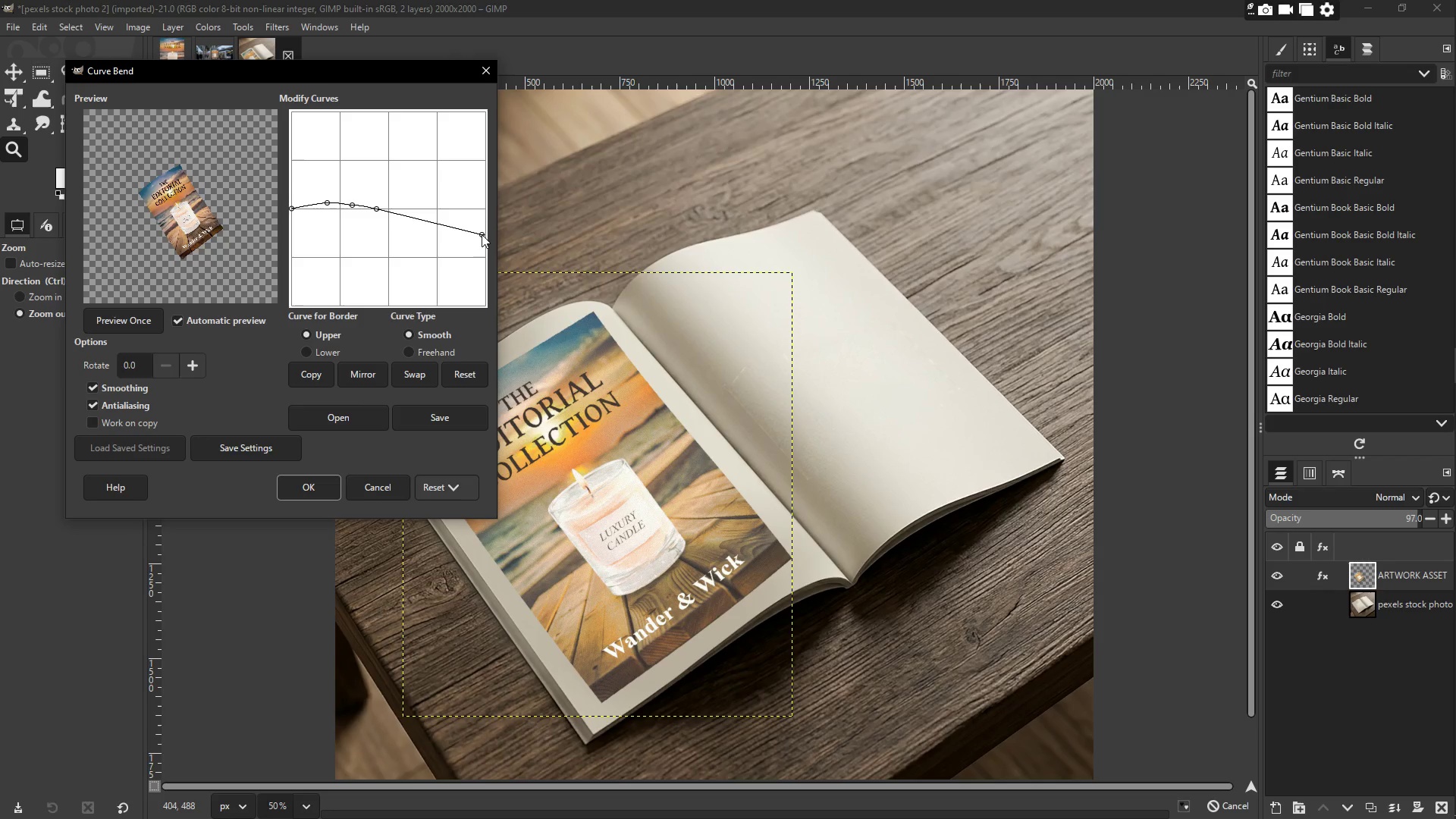 
left_click_drag(start_coordinate=[482, 234], to_coordinate=[481, 221])
 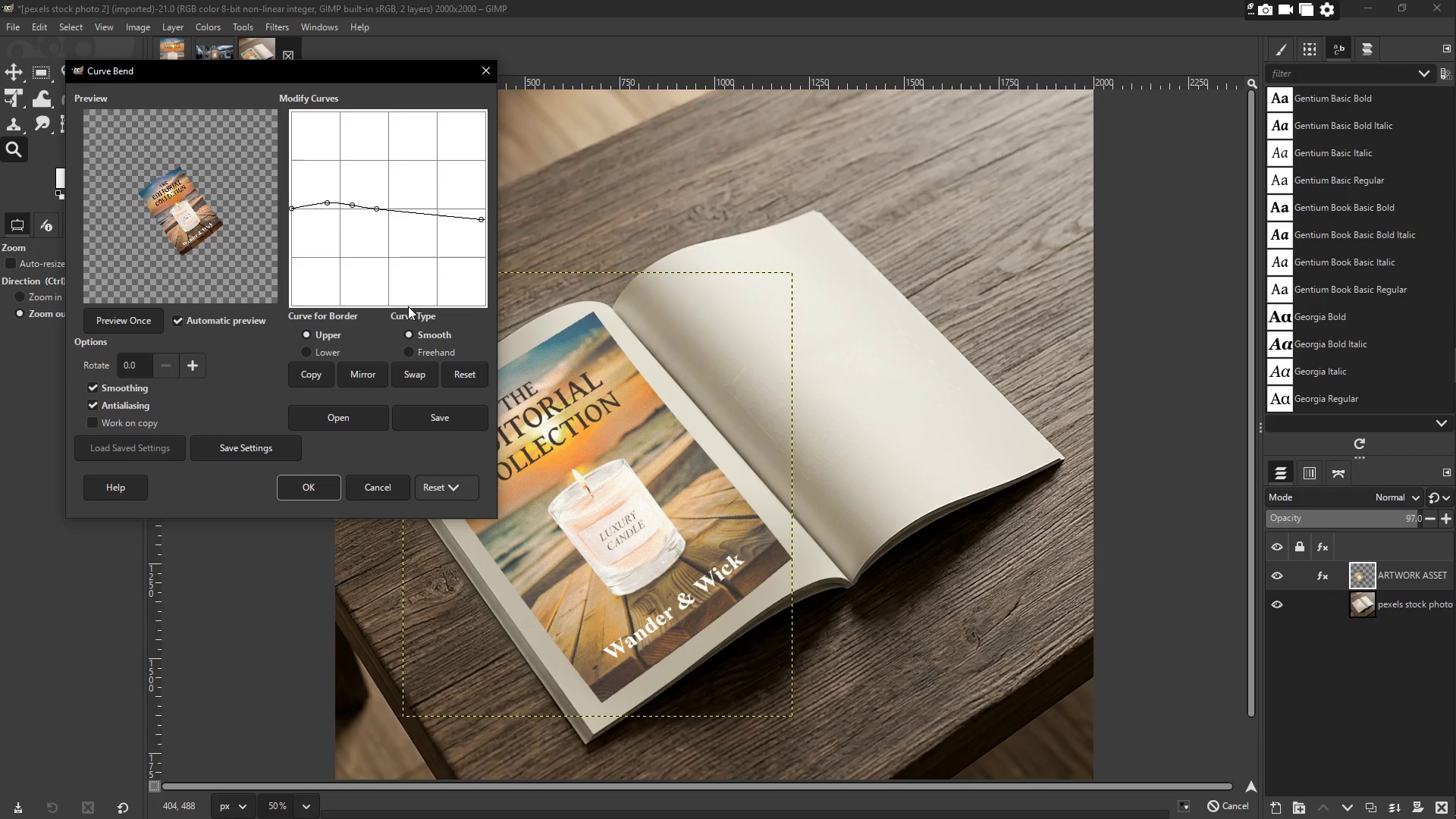 
left_click([483, 297])
 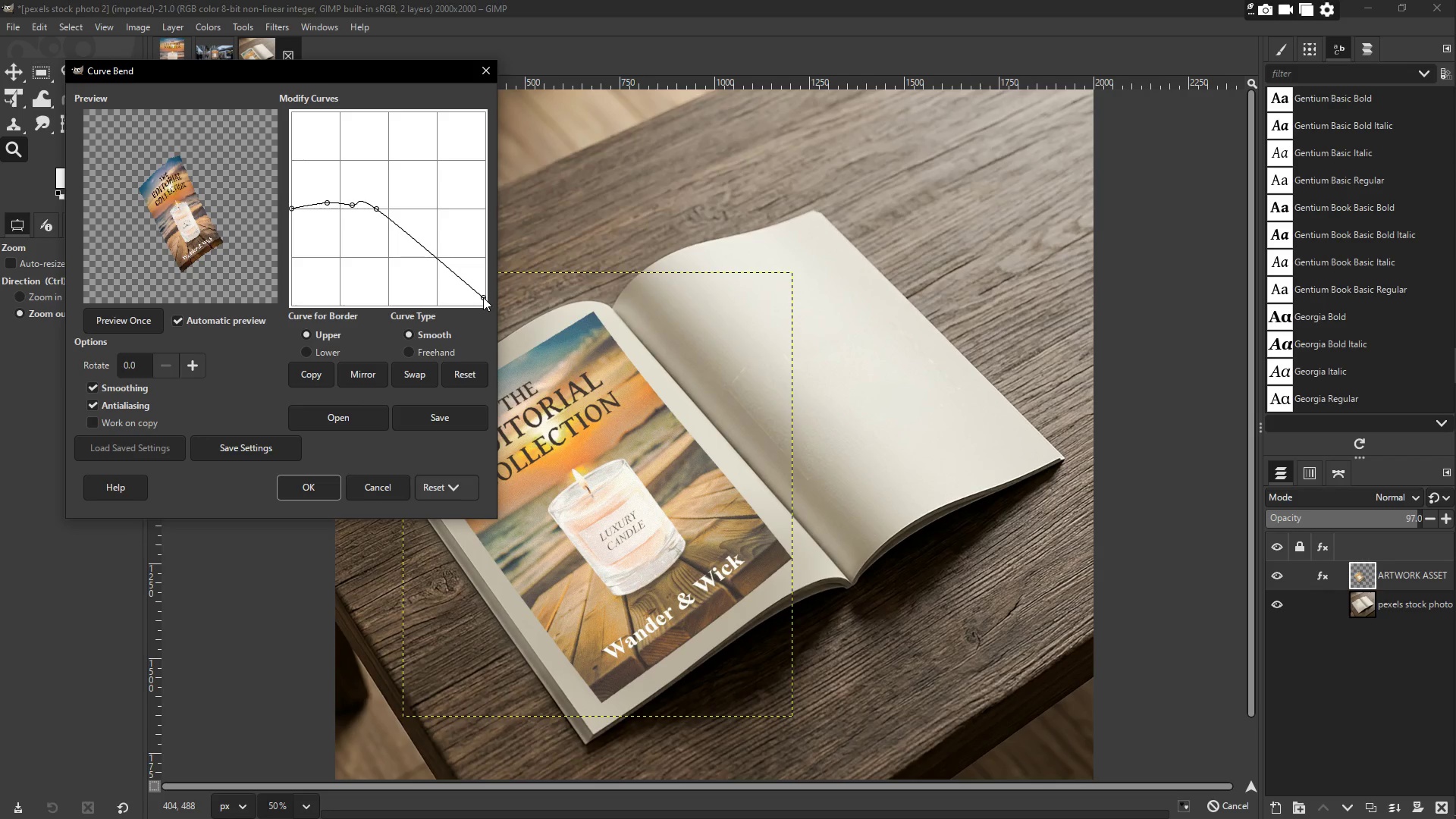 
left_click_drag(start_coordinate=[483, 297], to_coordinate=[488, 212])
 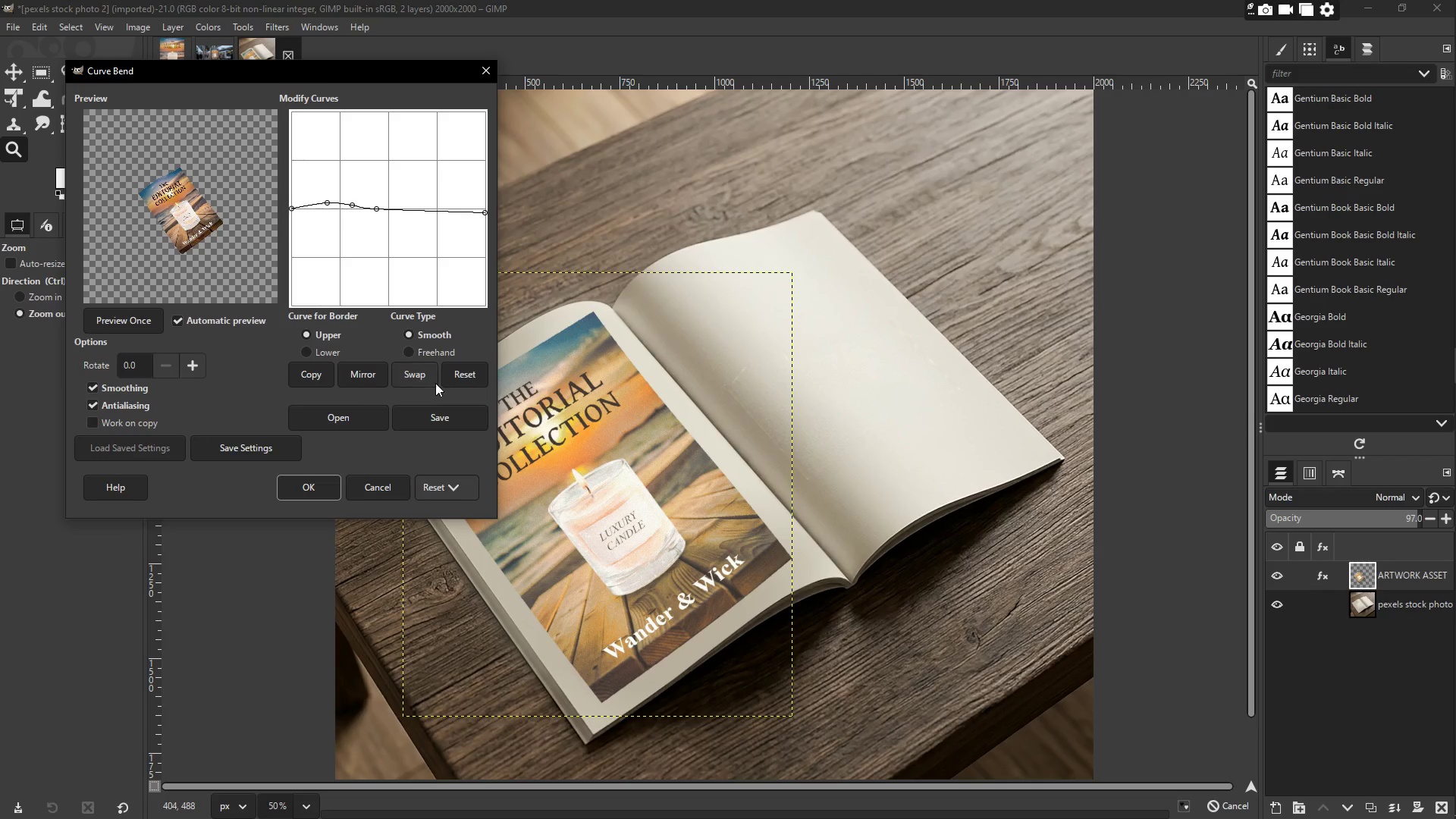 
left_click([460, 378])
 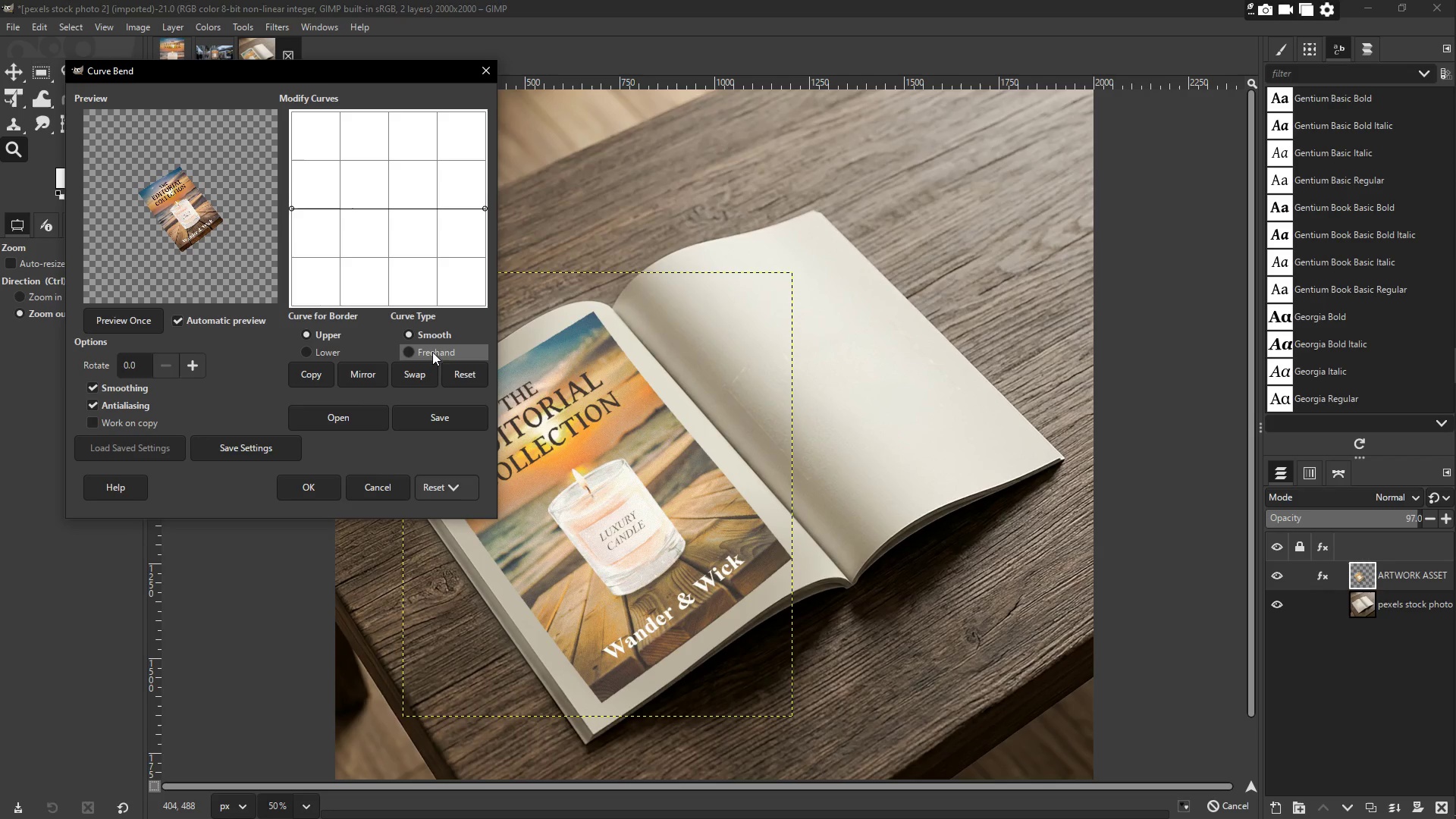 
left_click([431, 351])
 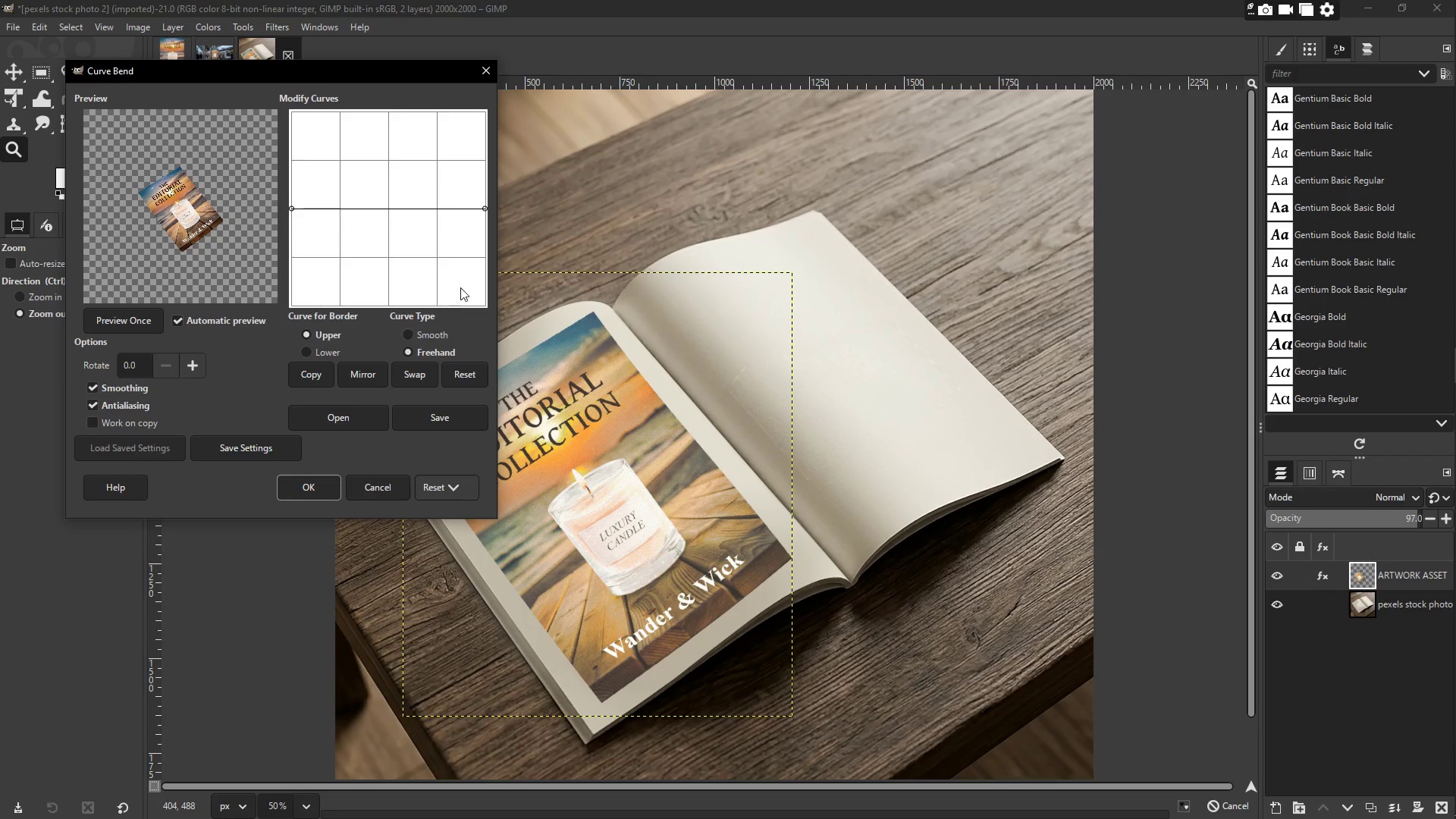 
left_click_drag(start_coordinate=[479, 293], to_coordinate=[310, 149])
 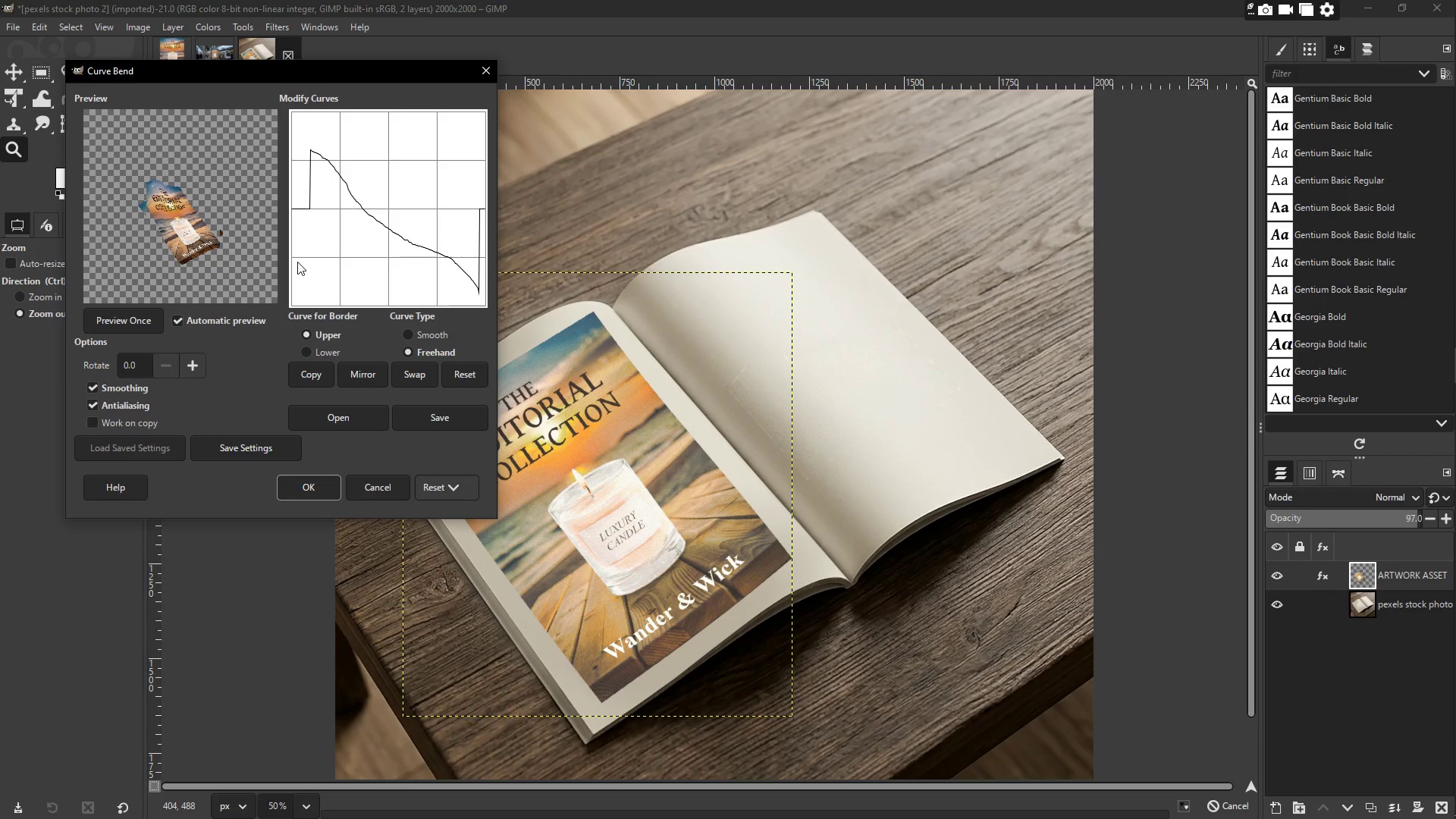 
key(Control+Z)
 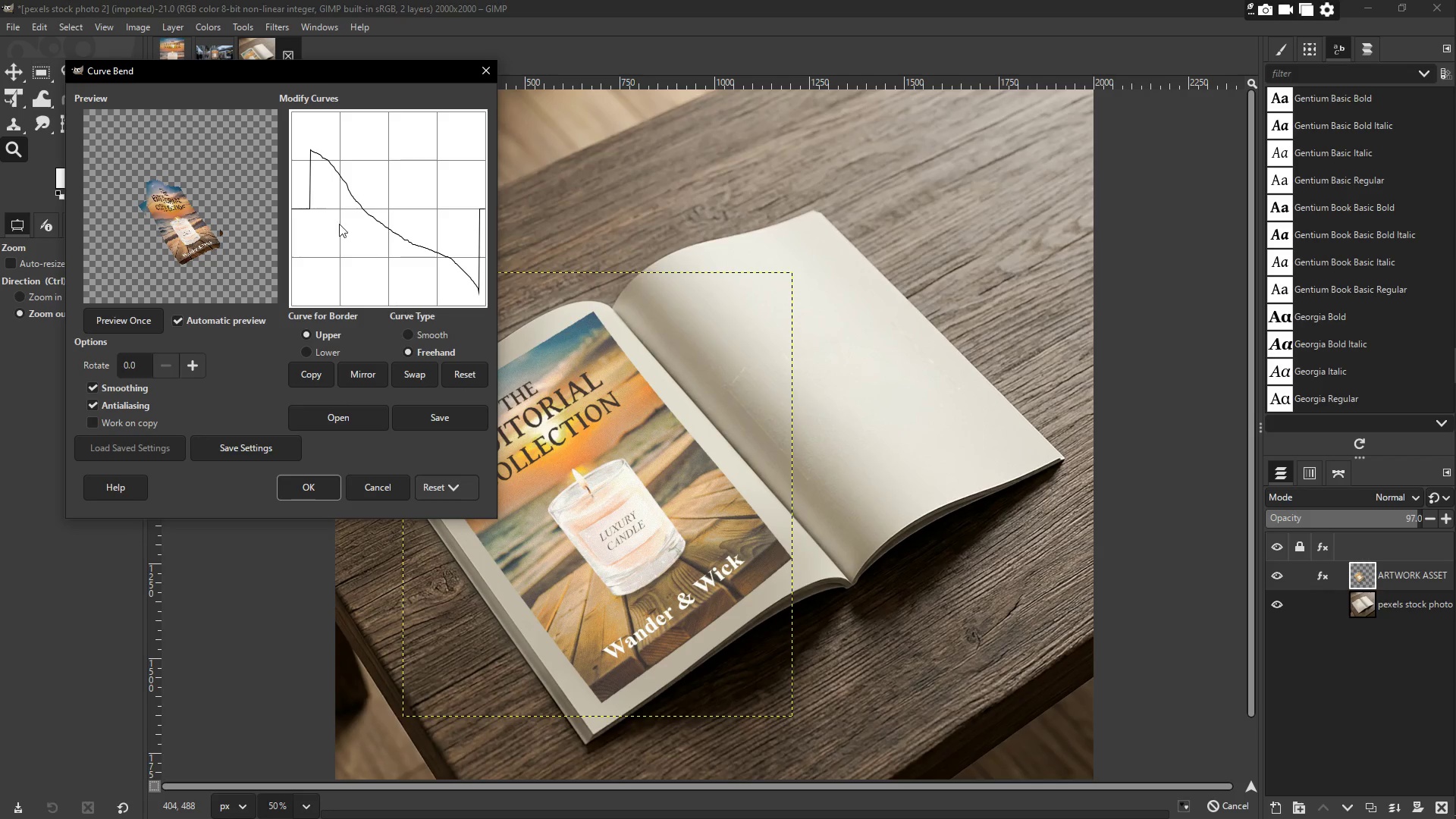 
hold_key(key=ControlLeft, duration=0.42)
 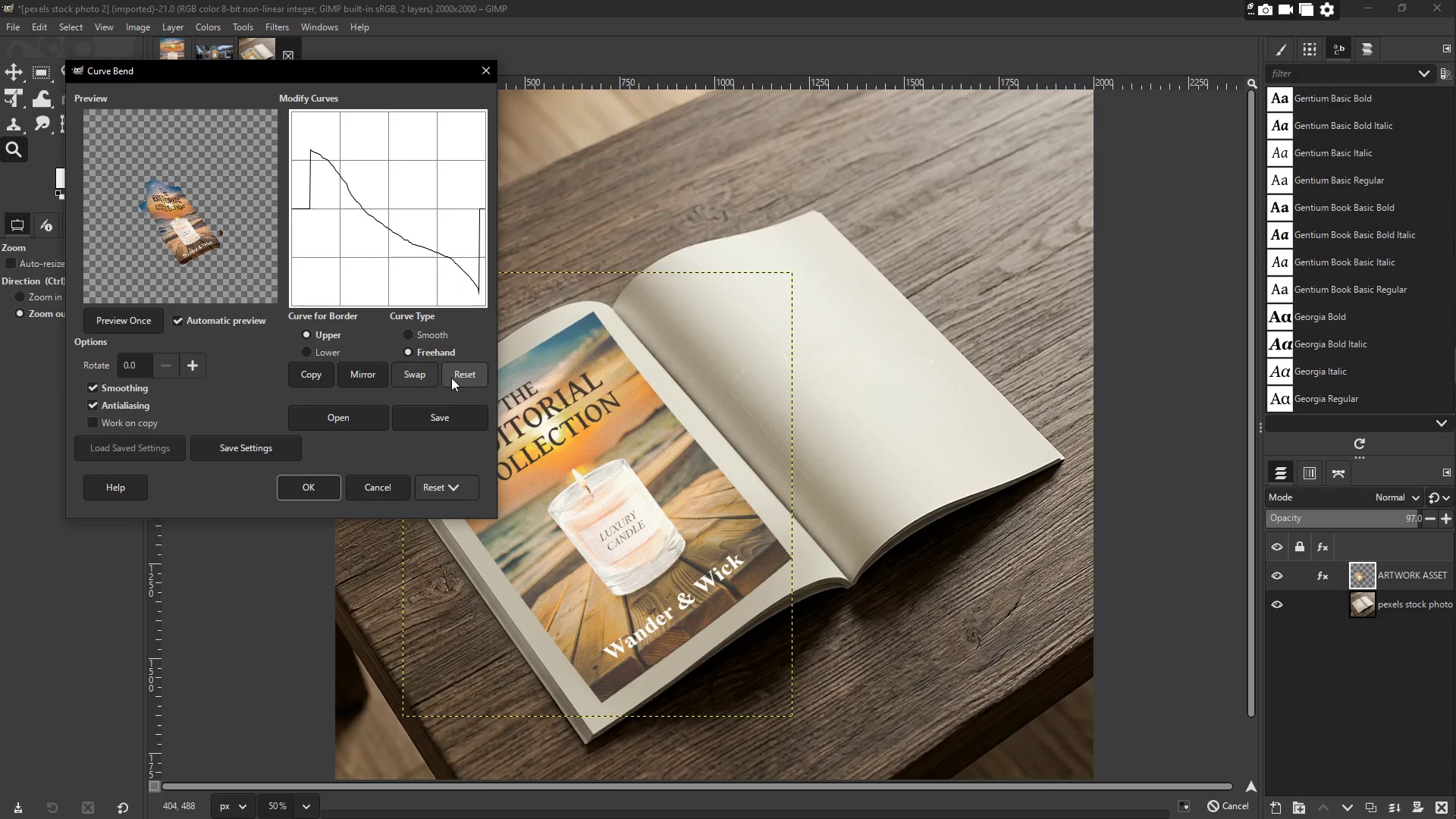 
left_click([461, 378])
 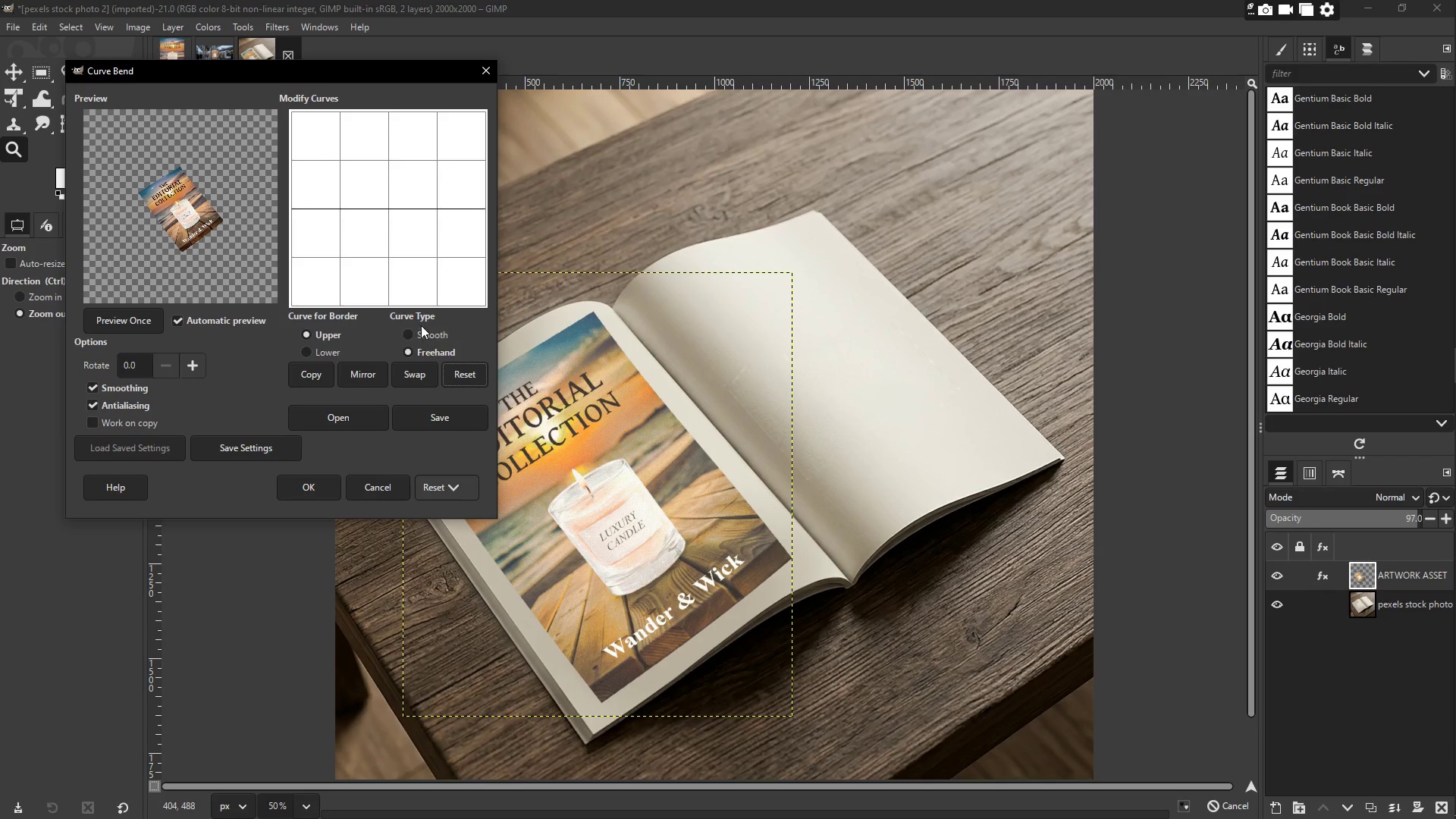 
wait(6.51)
 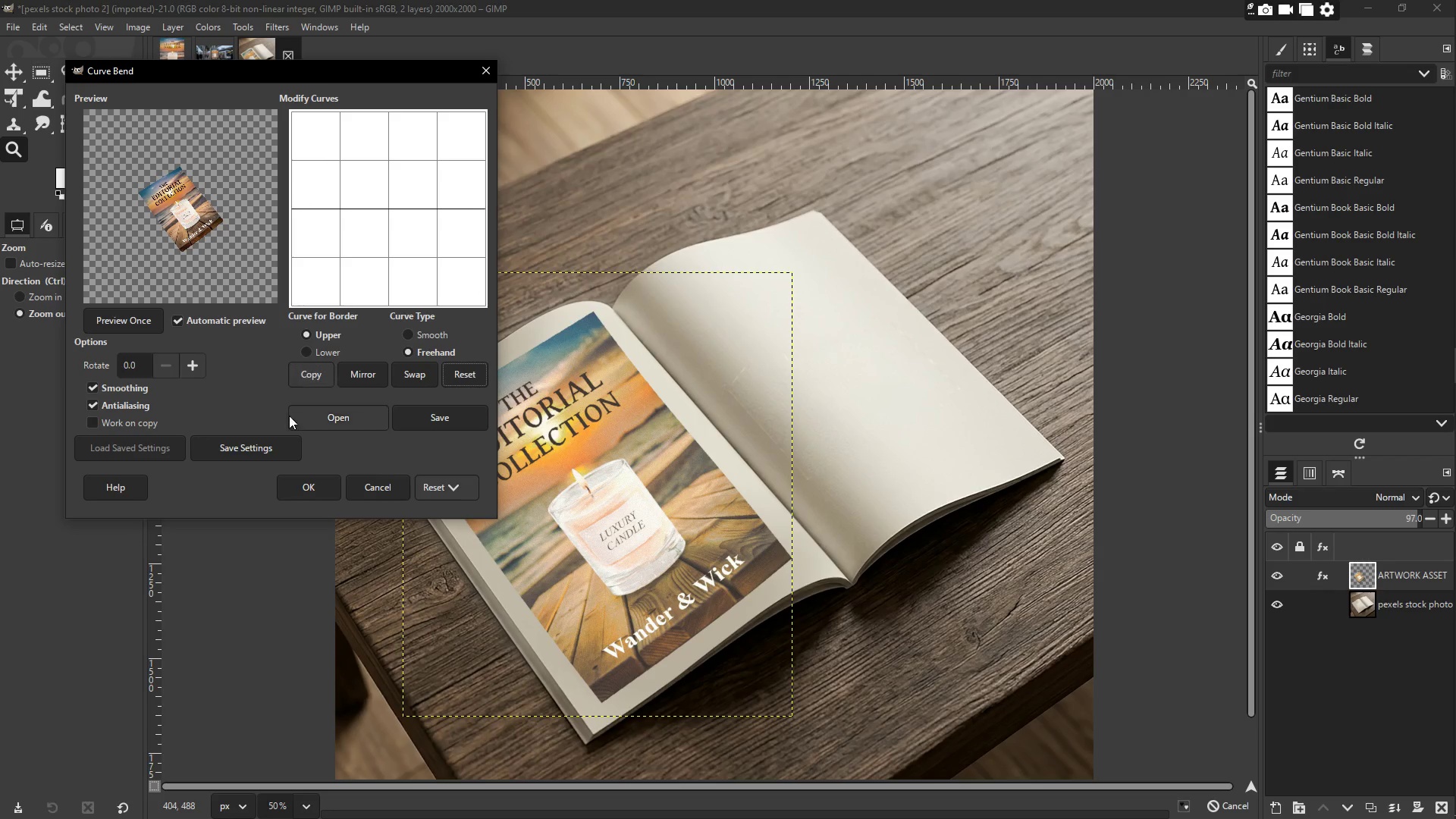 
left_click([437, 339])
 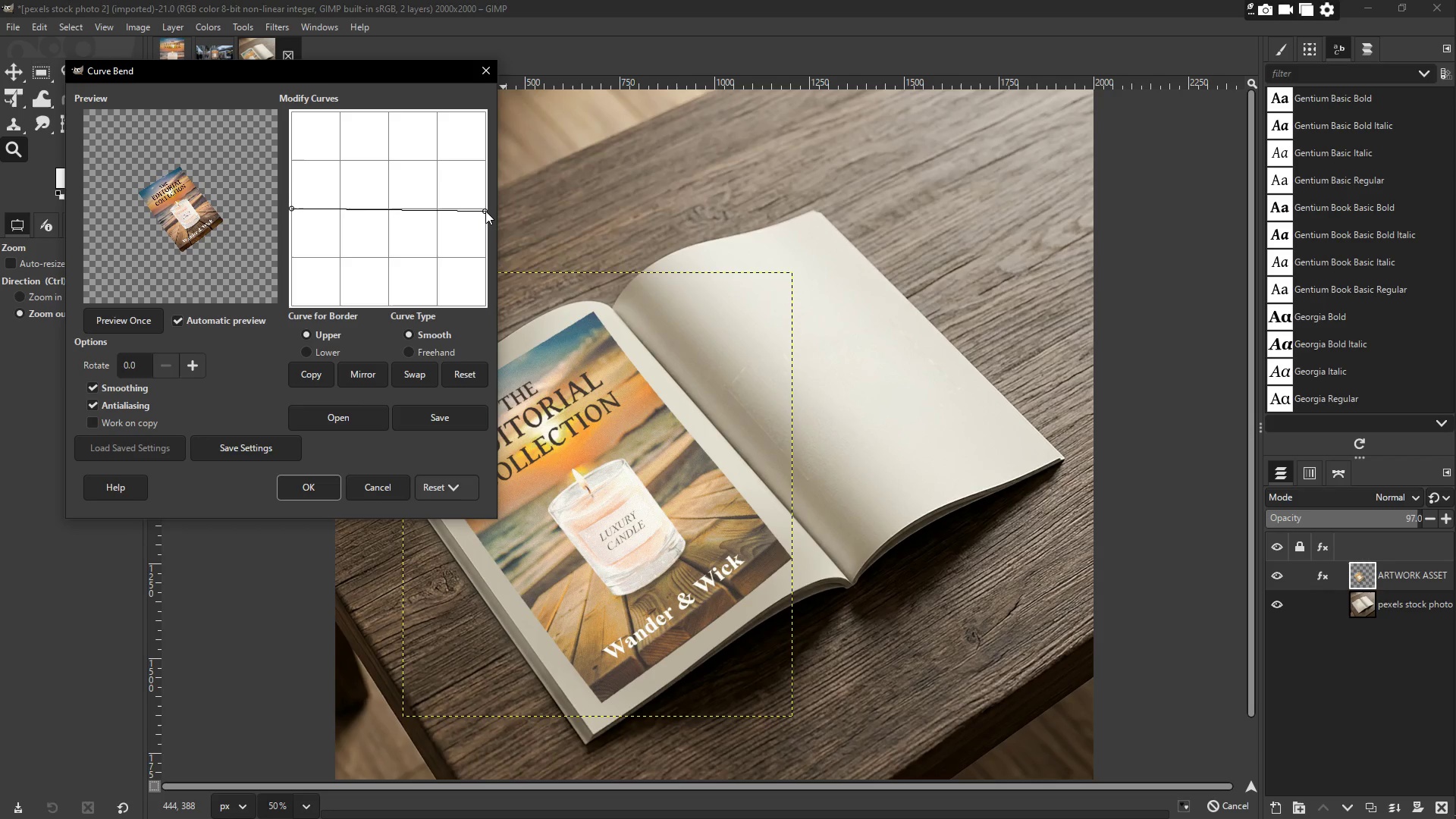 
left_click_drag(start_coordinate=[370, 208], to_coordinate=[370, 202])
 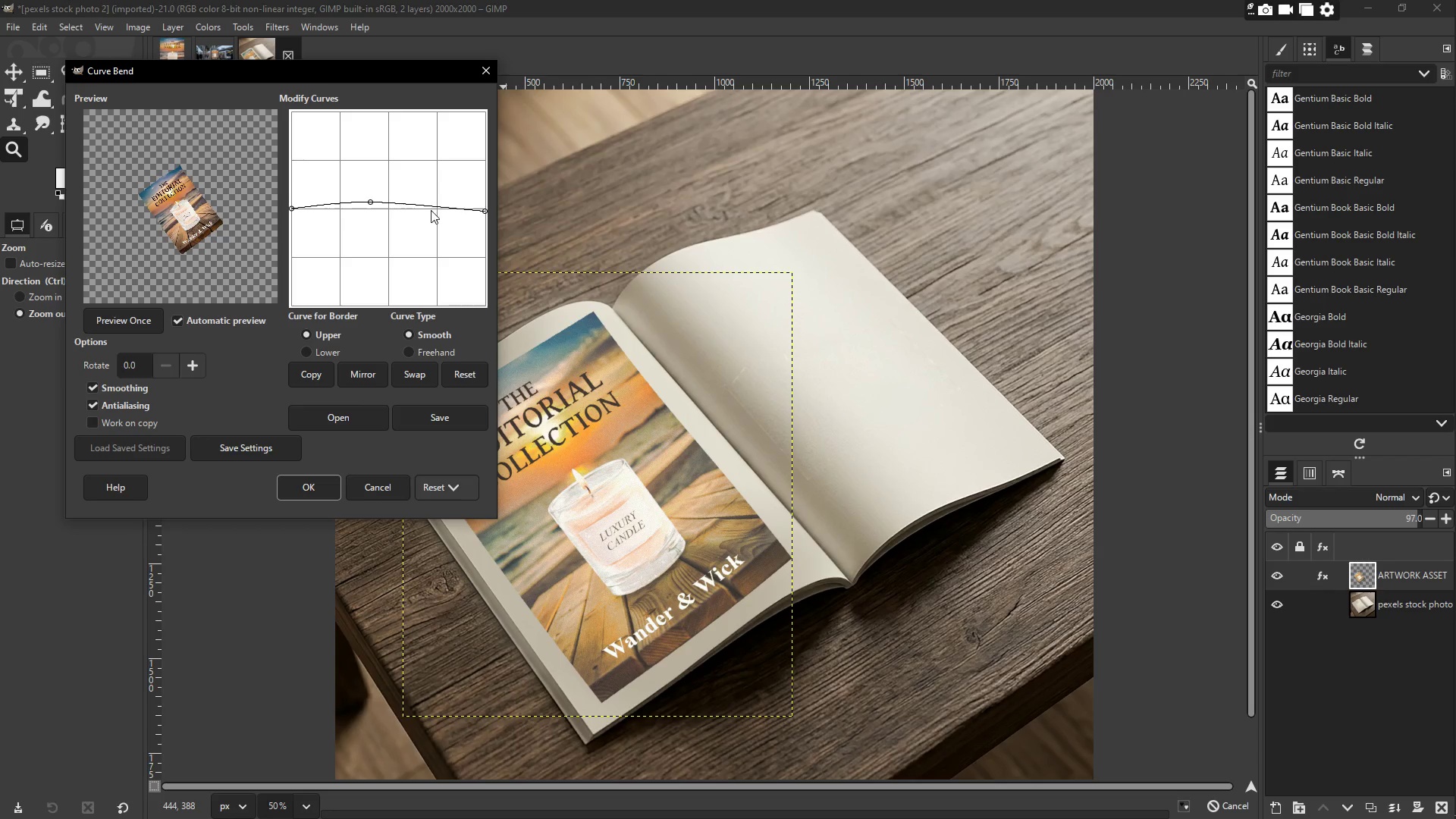 
left_click_drag(start_coordinate=[436, 206], to_coordinate=[440, 199])
 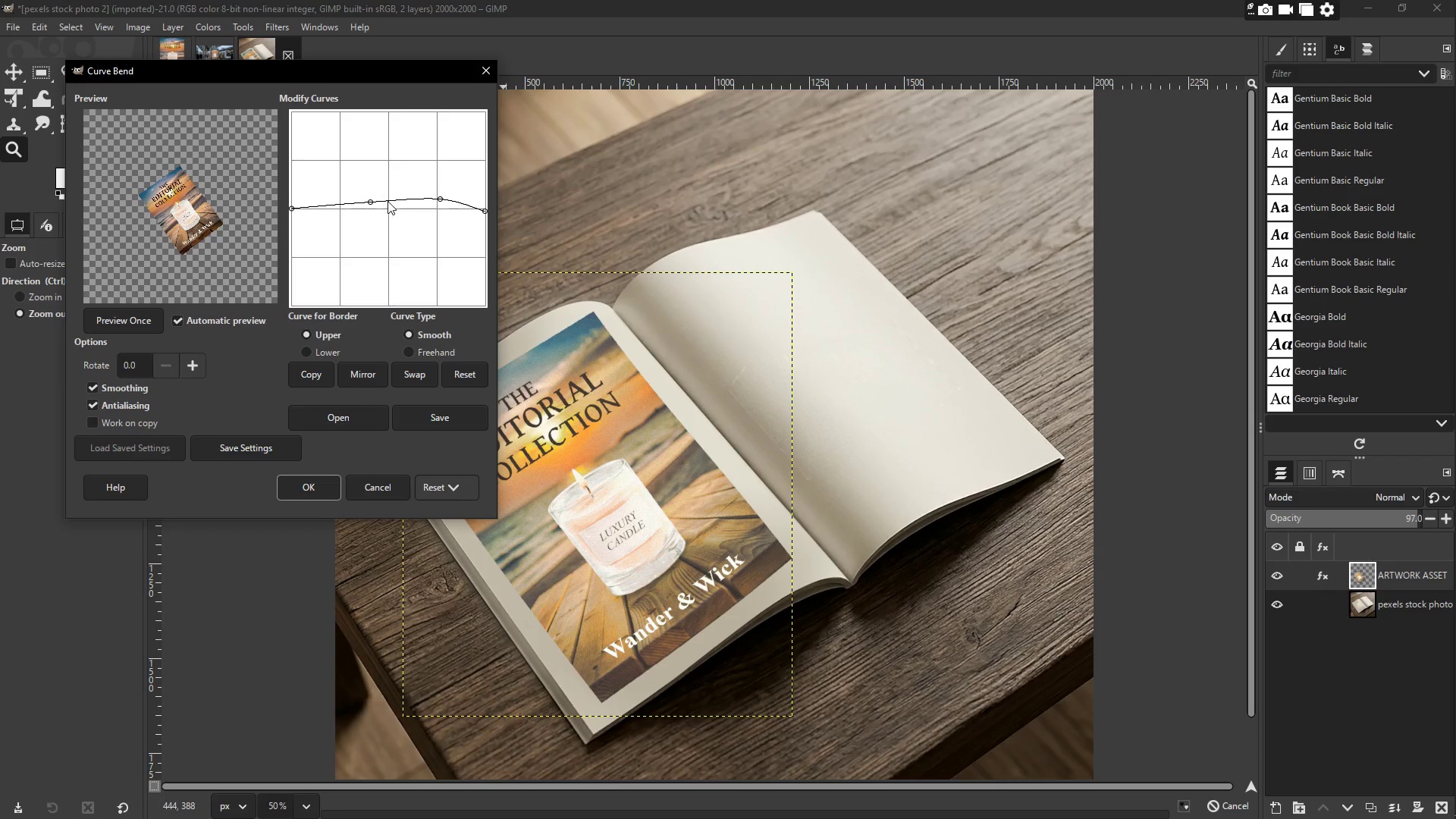 
left_click_drag(start_coordinate=[388, 199], to_coordinate=[389, 208])
 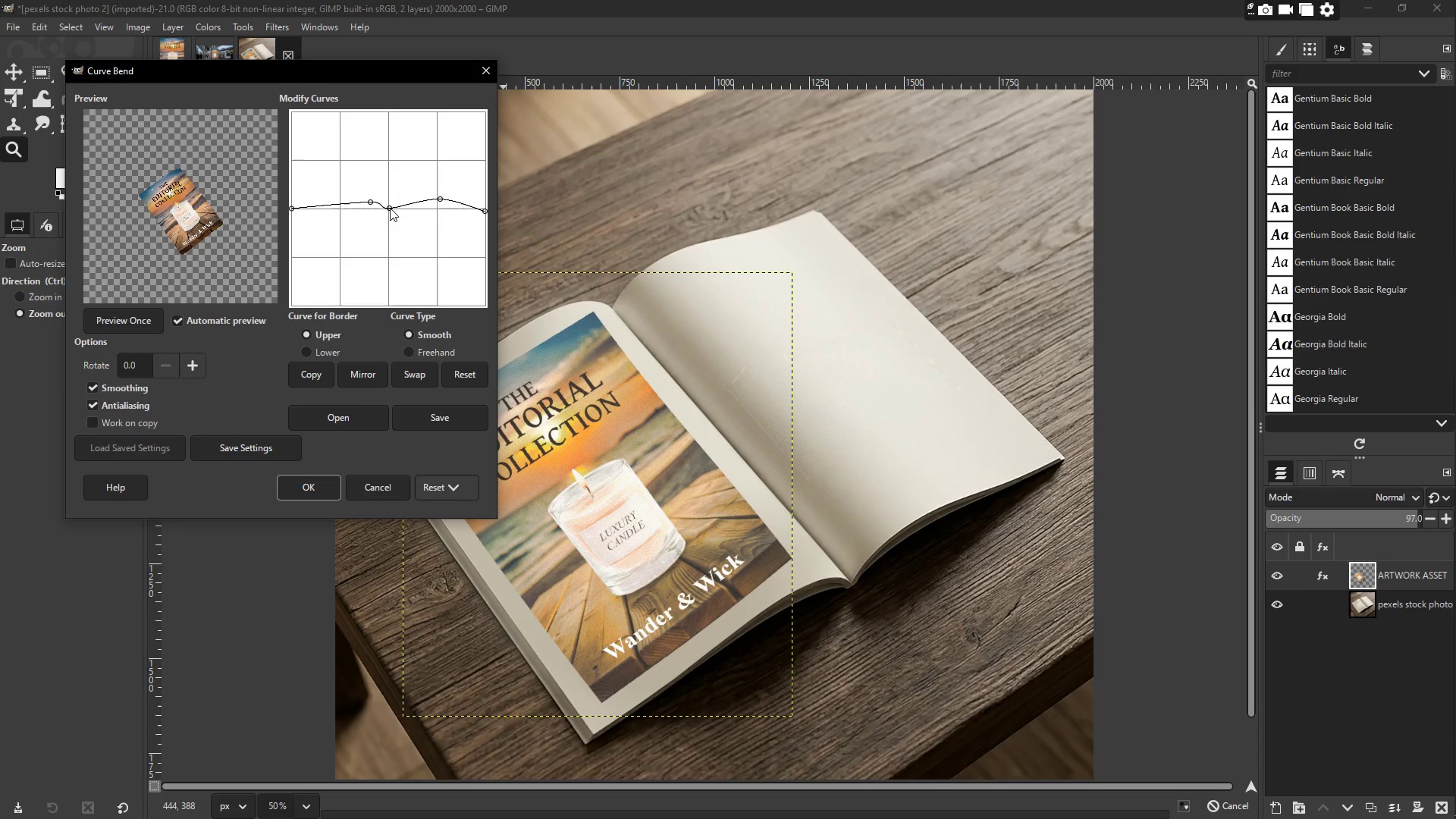 
left_click_drag(start_coordinate=[393, 207], to_coordinate=[396, 200])
 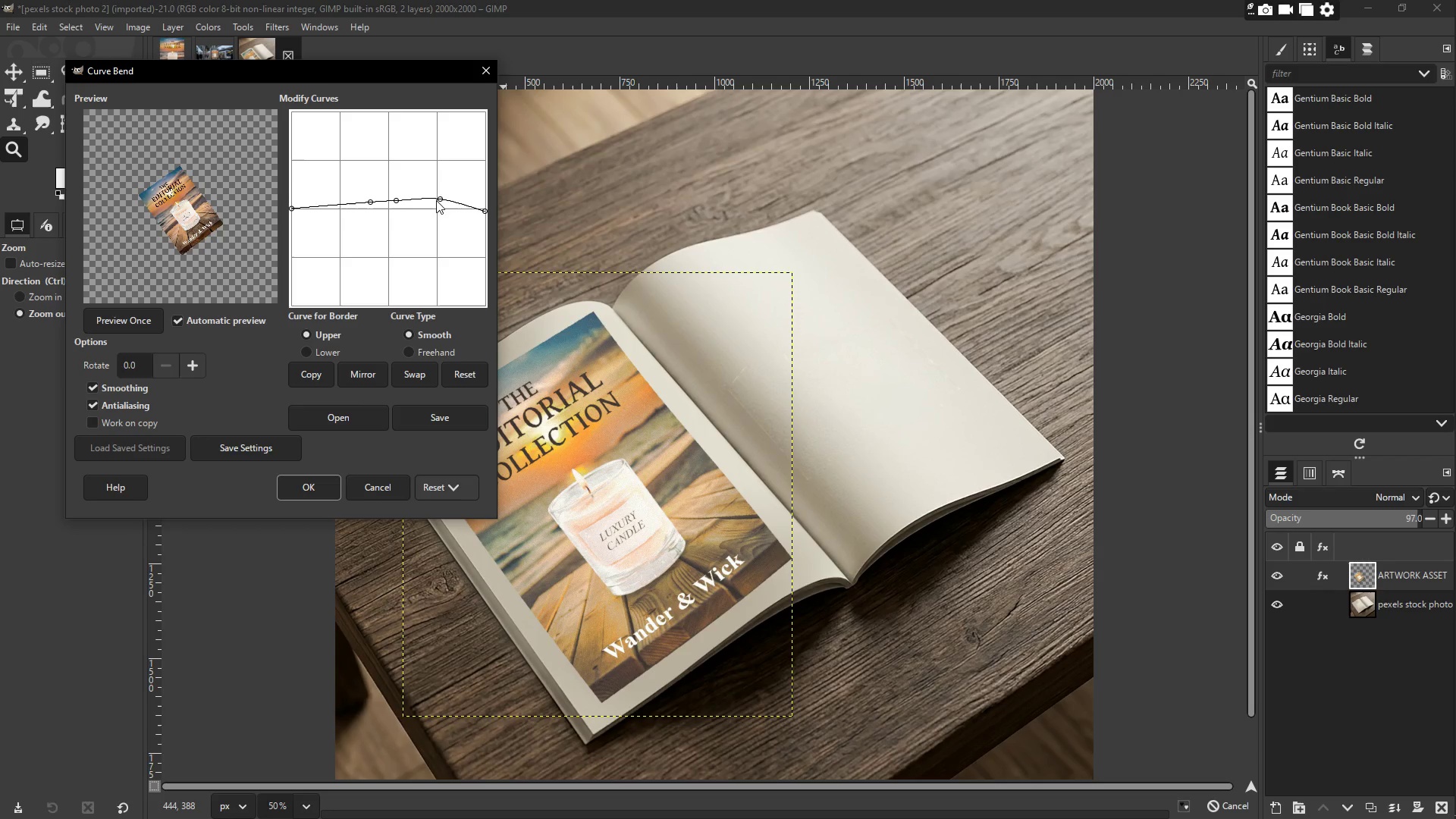 
left_click_drag(start_coordinate=[439, 199], to_coordinate=[440, 210])
 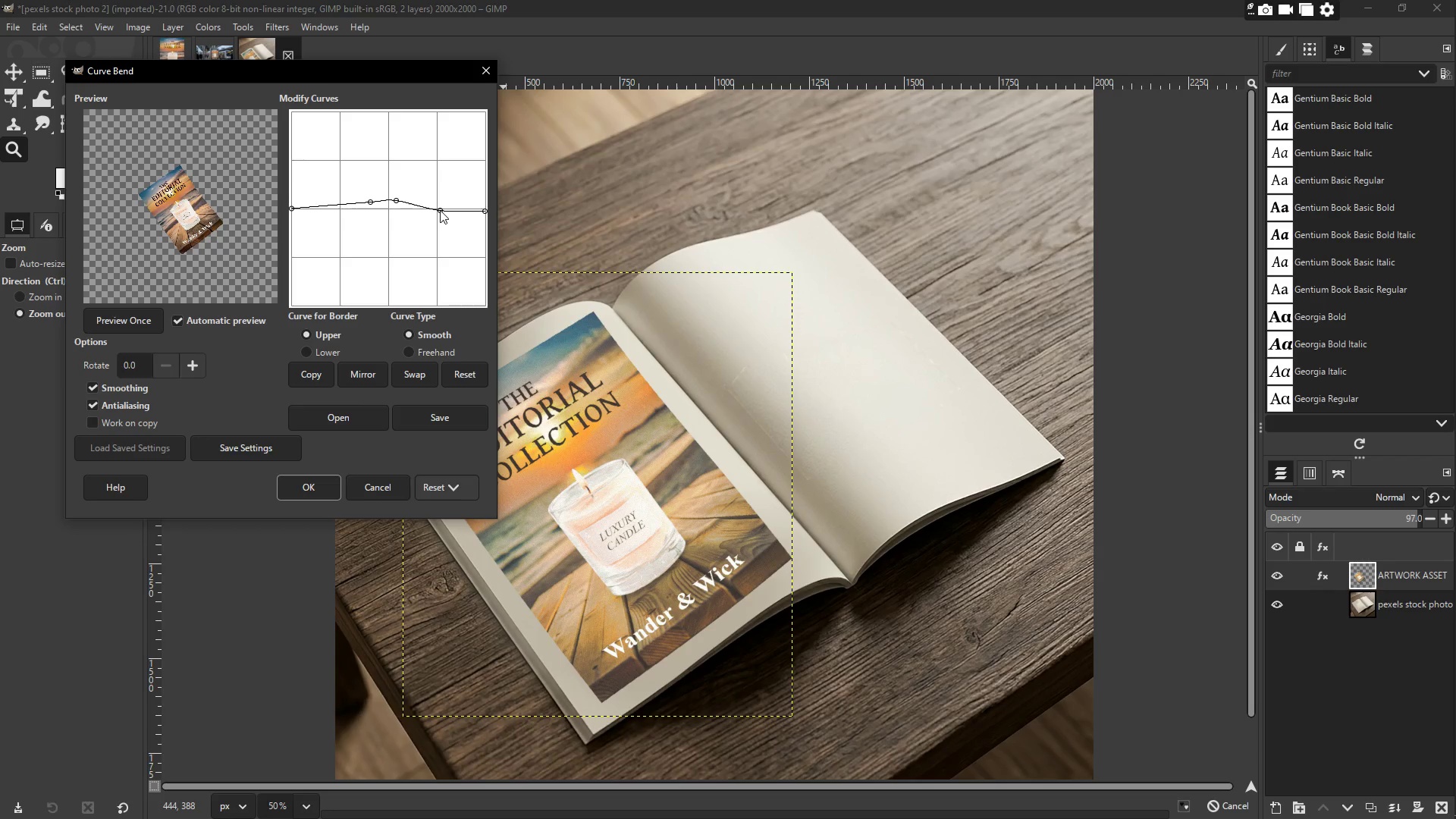 
left_click_drag(start_coordinate=[440, 210], to_coordinate=[440, 199])
 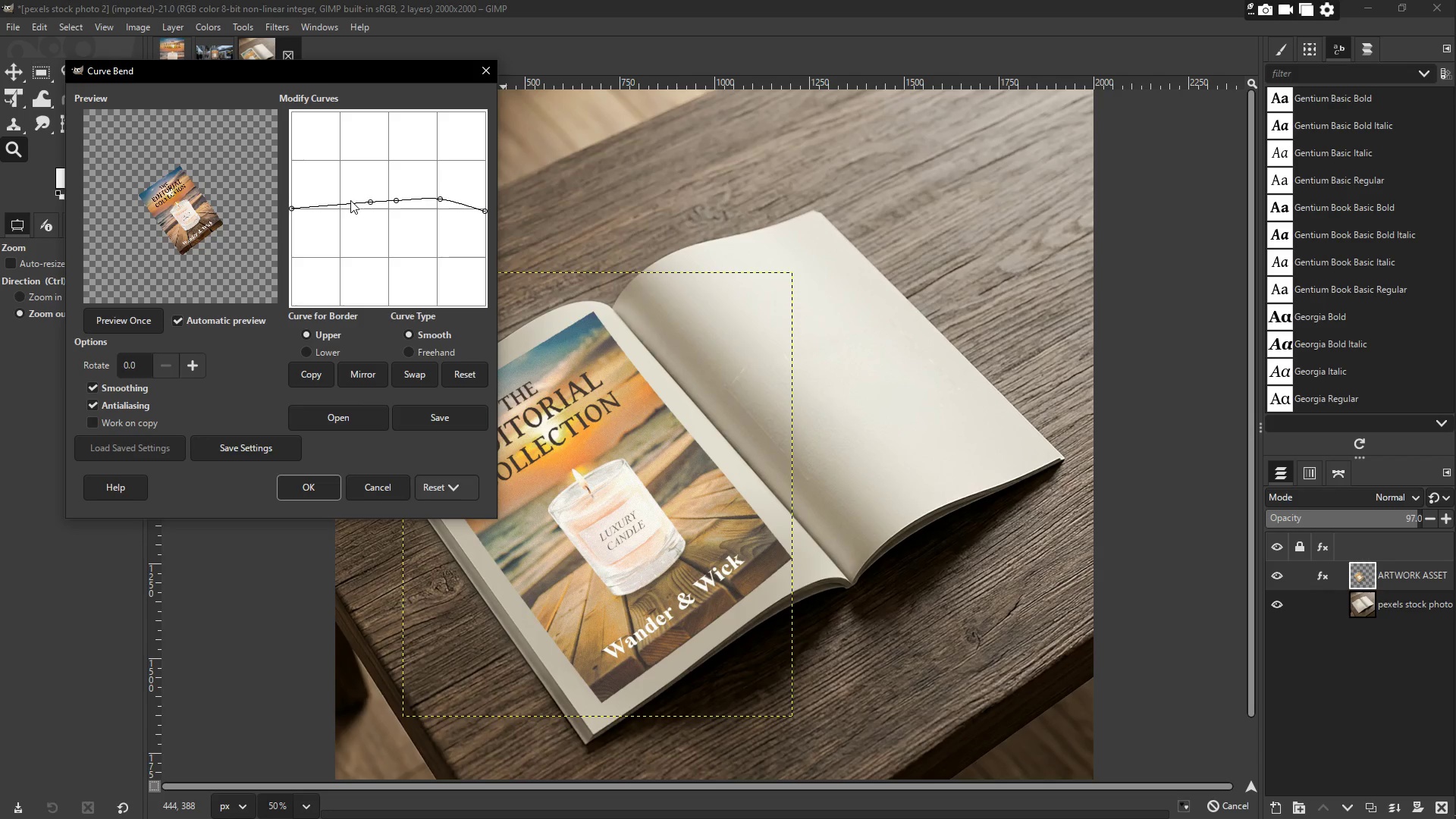 
left_click_drag(start_coordinate=[370, 199], to_coordinate=[337, 196])
 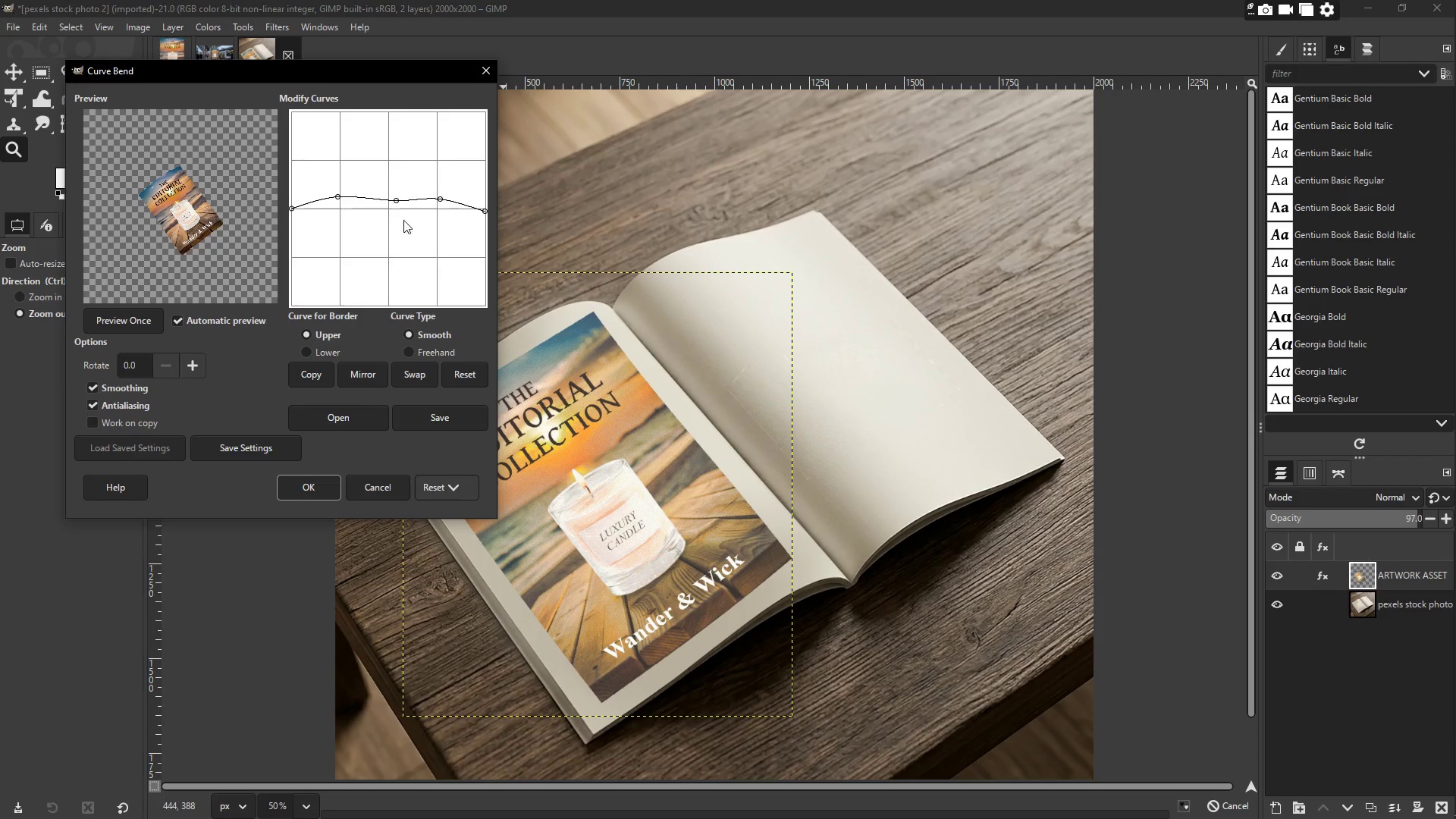 
left_click_drag(start_coordinate=[398, 199], to_coordinate=[393, 191])
 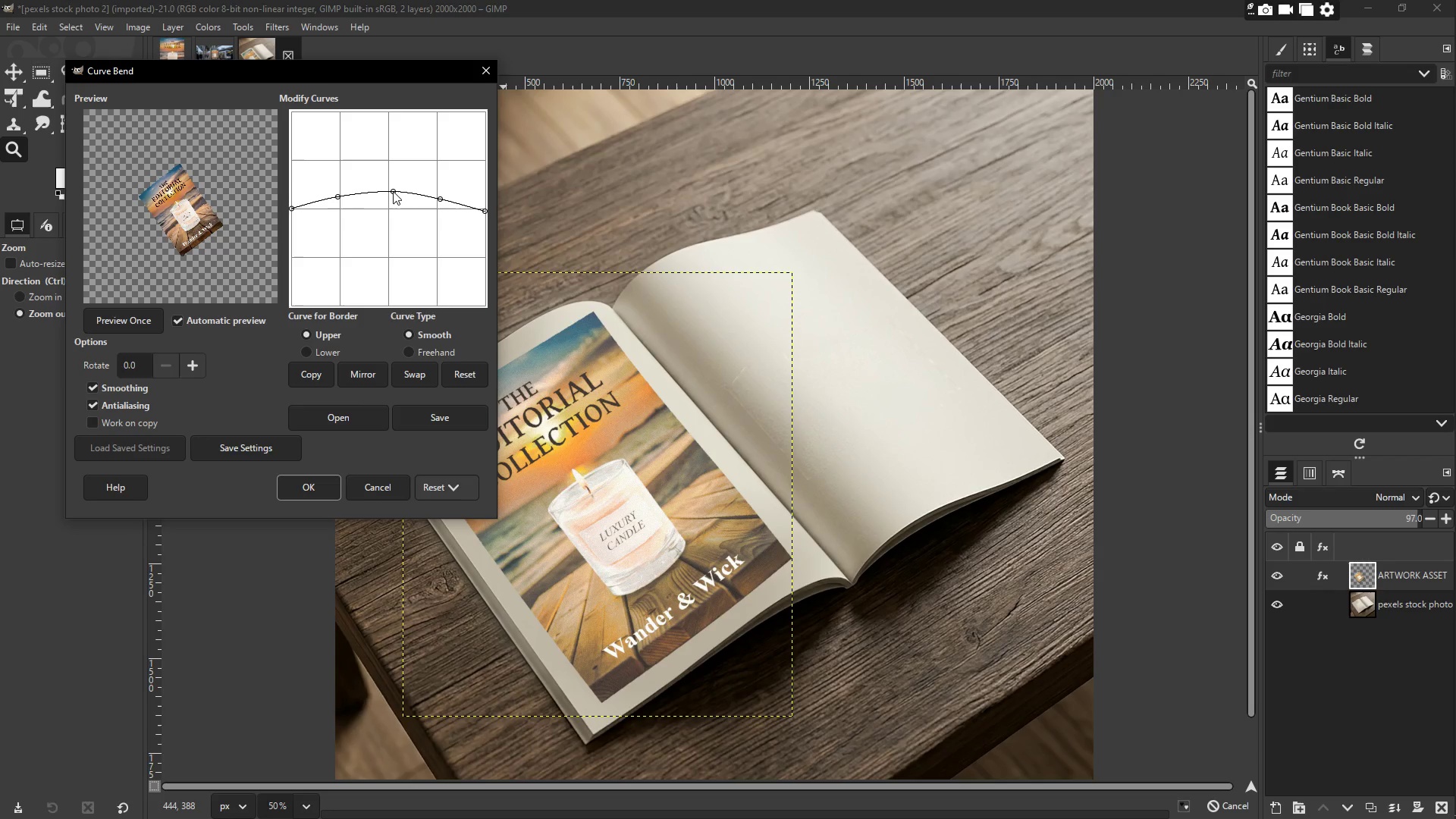 
left_click_drag(start_coordinate=[393, 191], to_coordinate=[392, 202])
 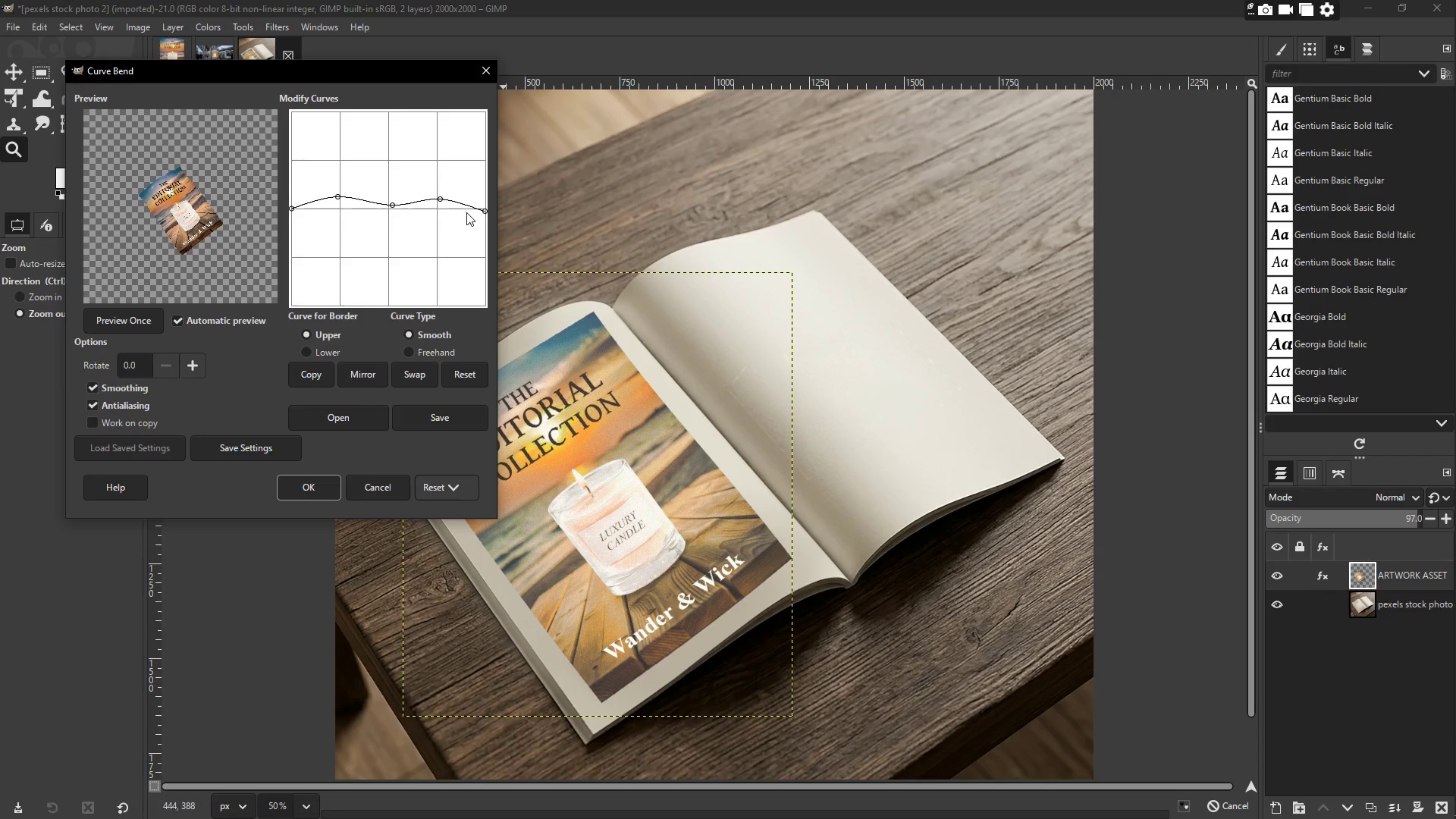 
left_click_drag(start_coordinate=[485, 210], to_coordinate=[490, 201])
 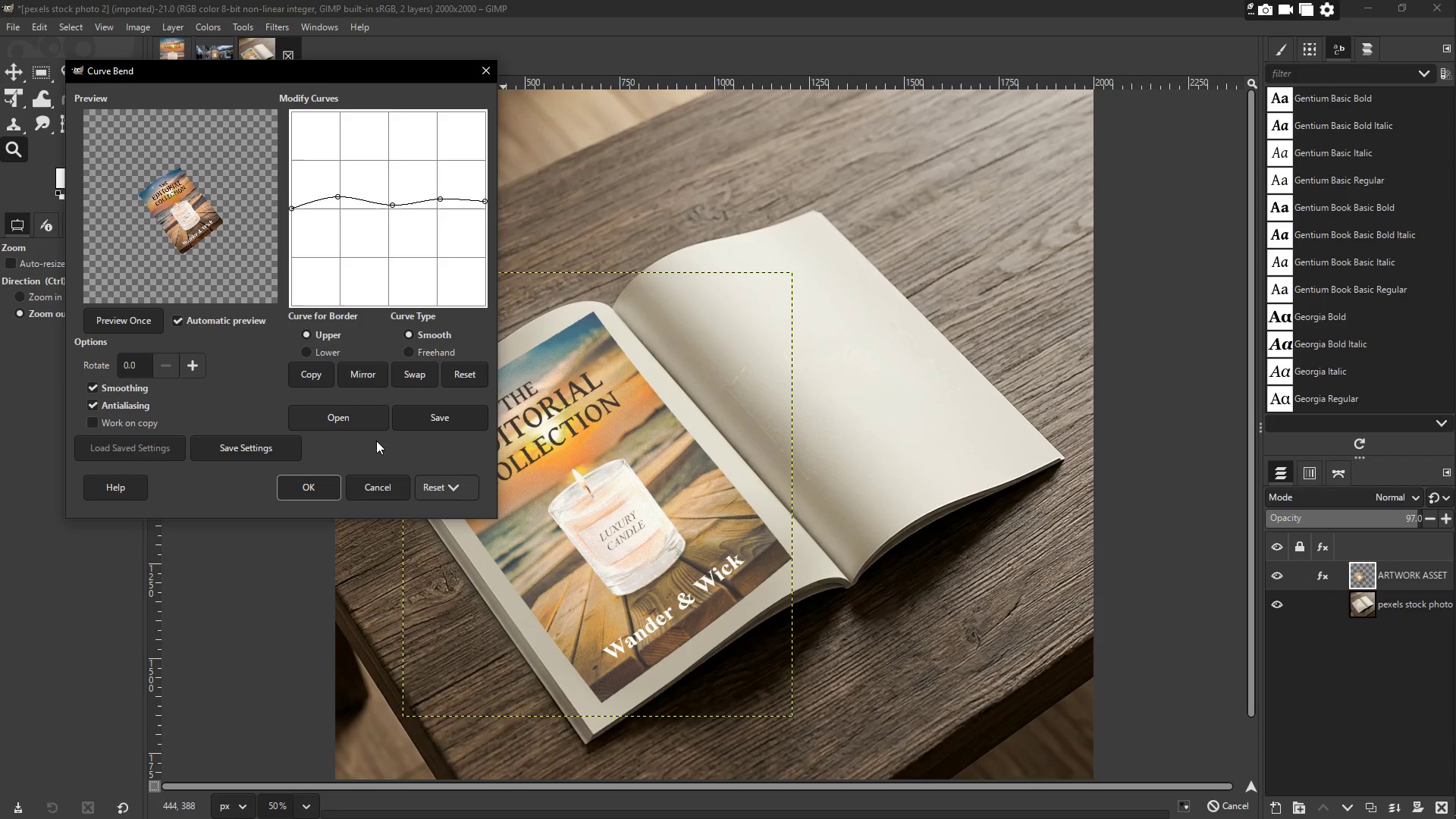 
left_click([314, 492])
 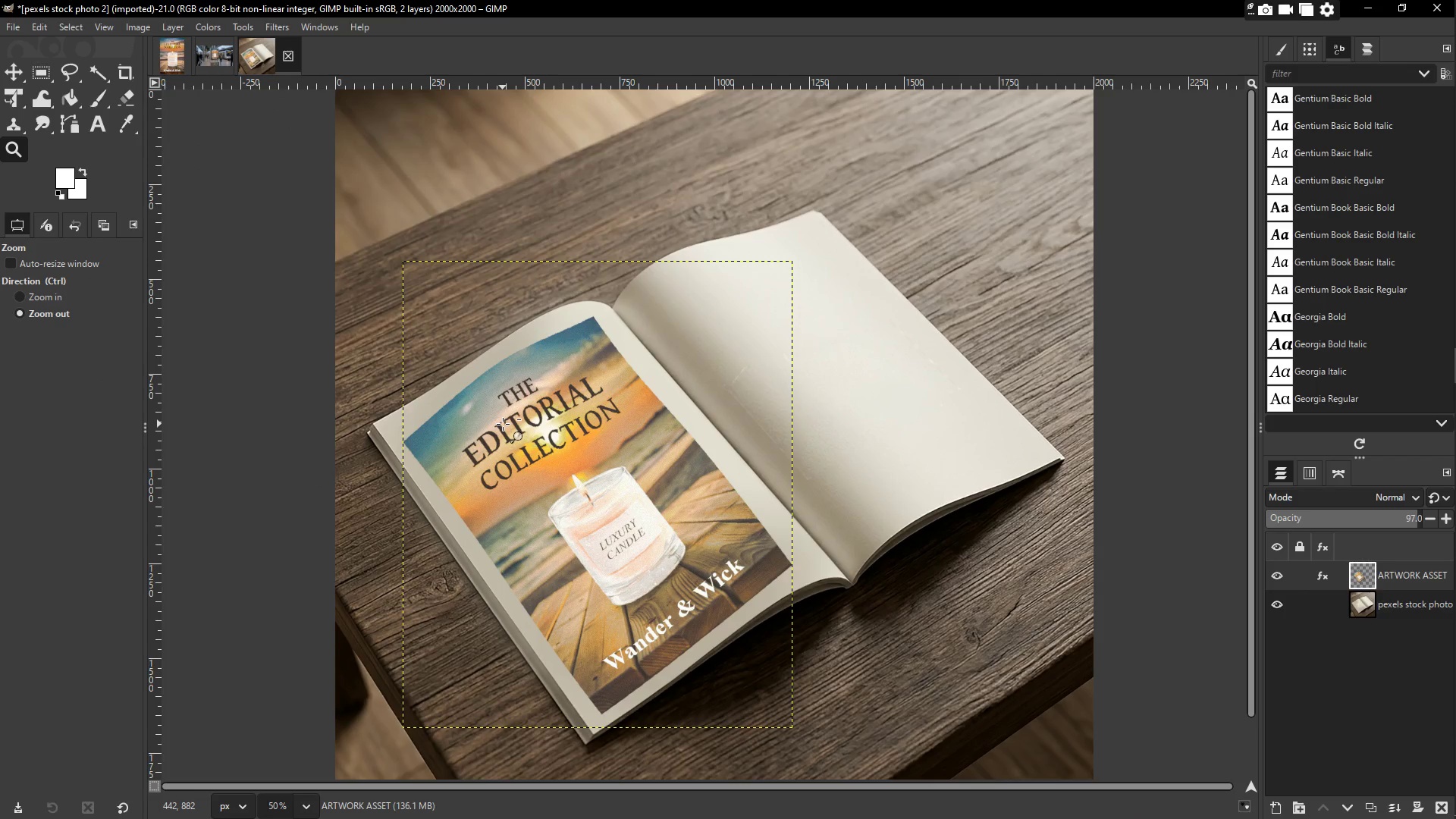 
wait(11.14)
 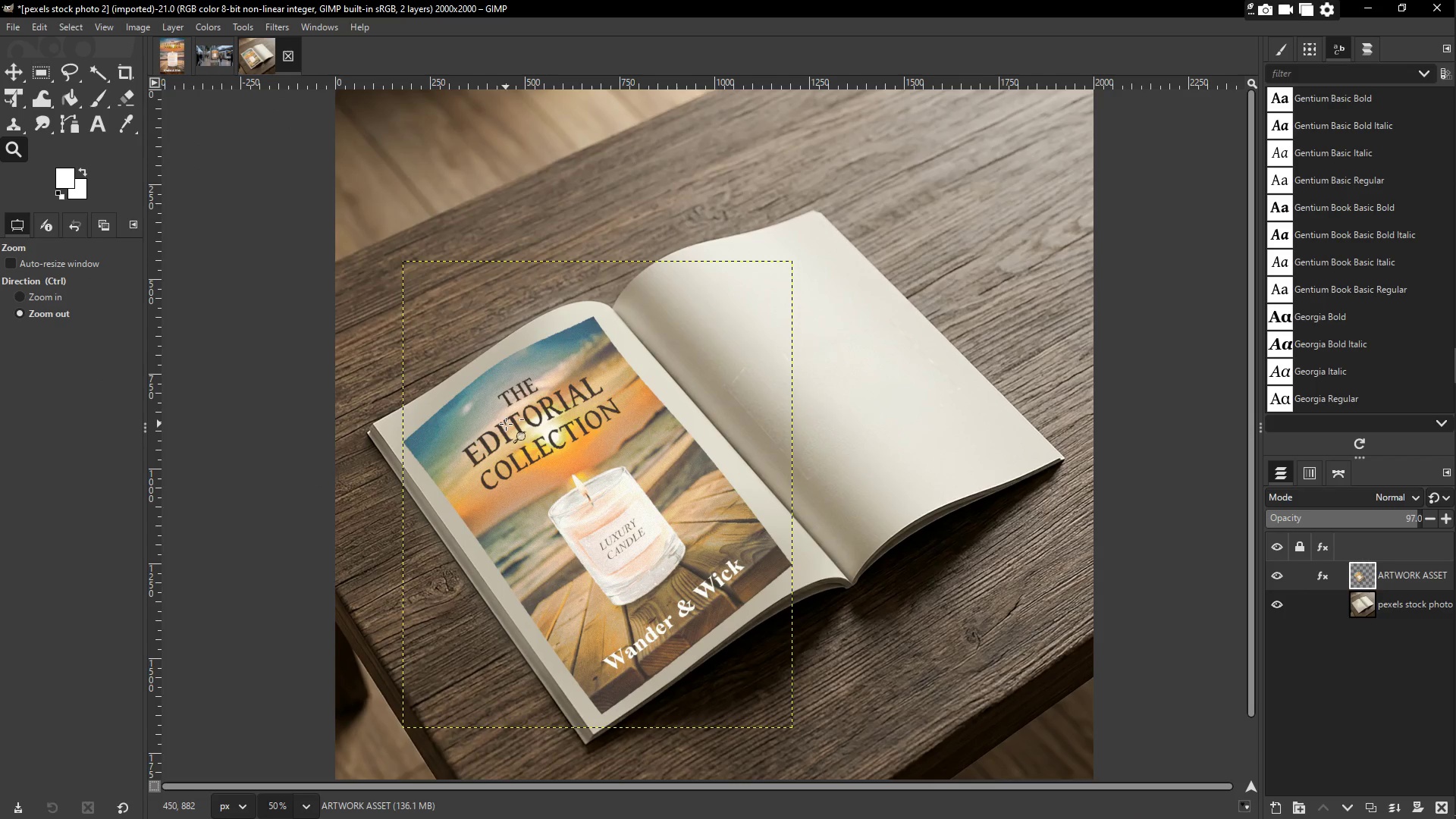 
key(Control+Z)
 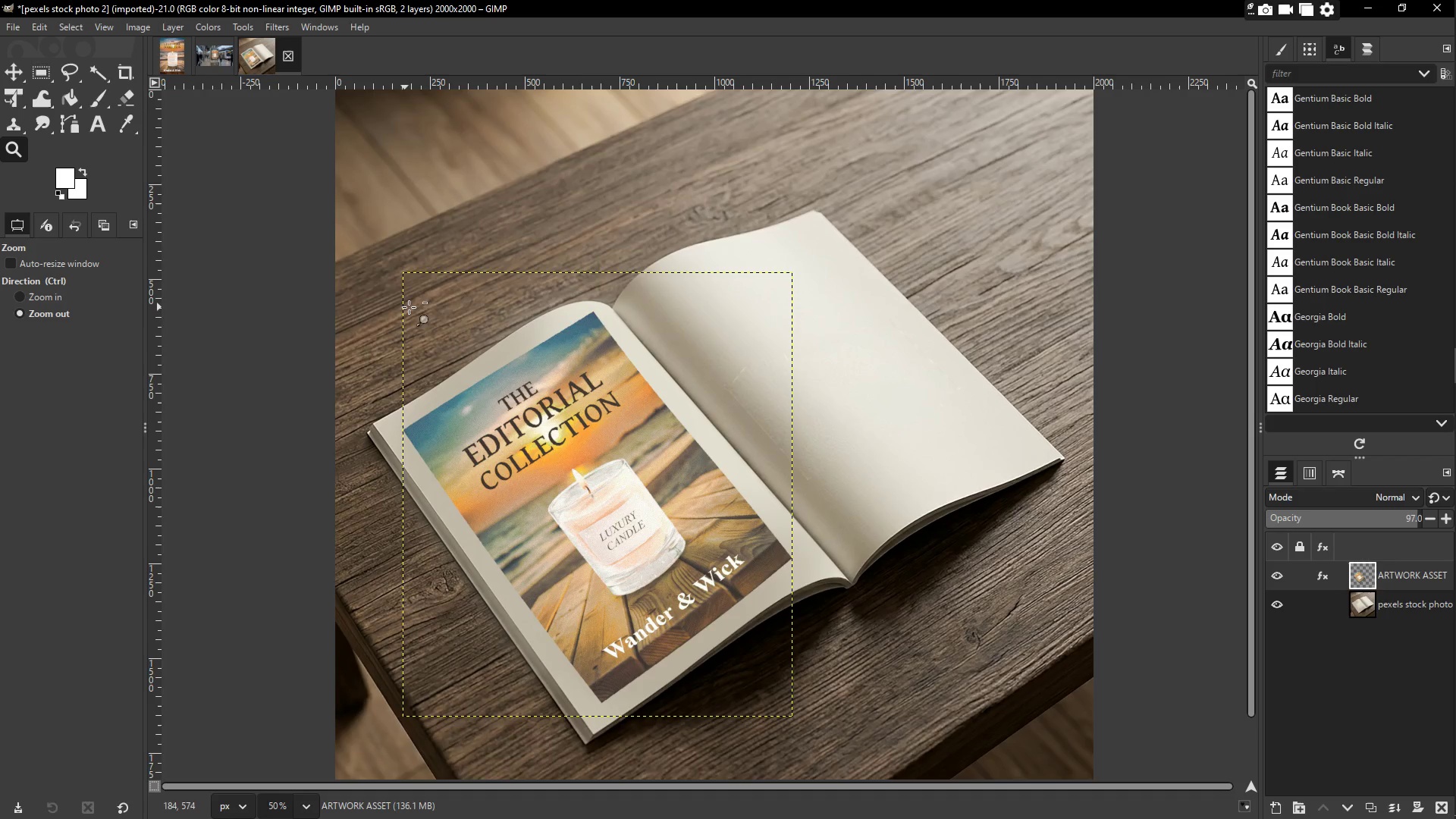 
right_click([576, 512])
 